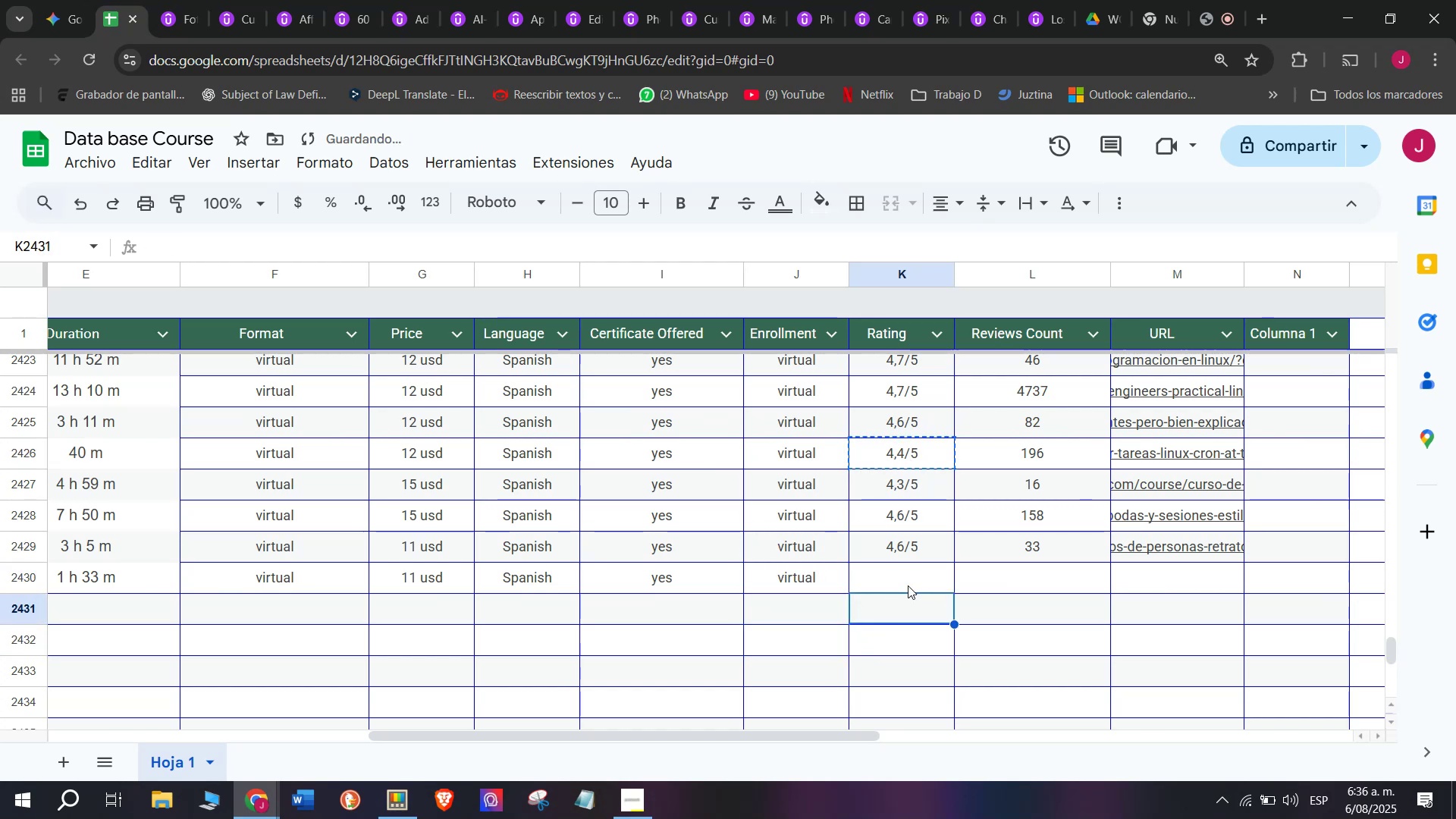 
key(Control+ControlLeft)
 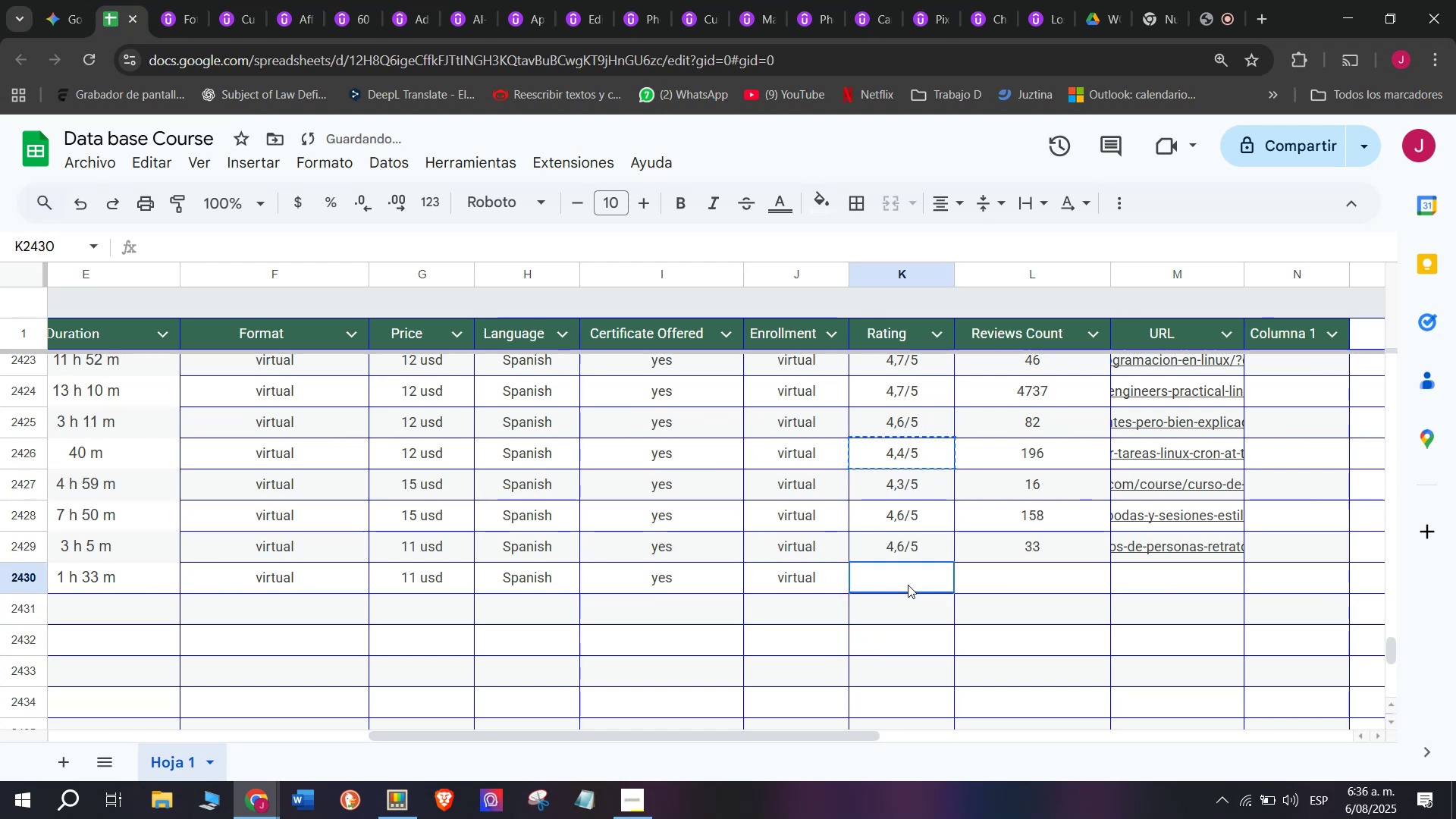 
key(Z)
 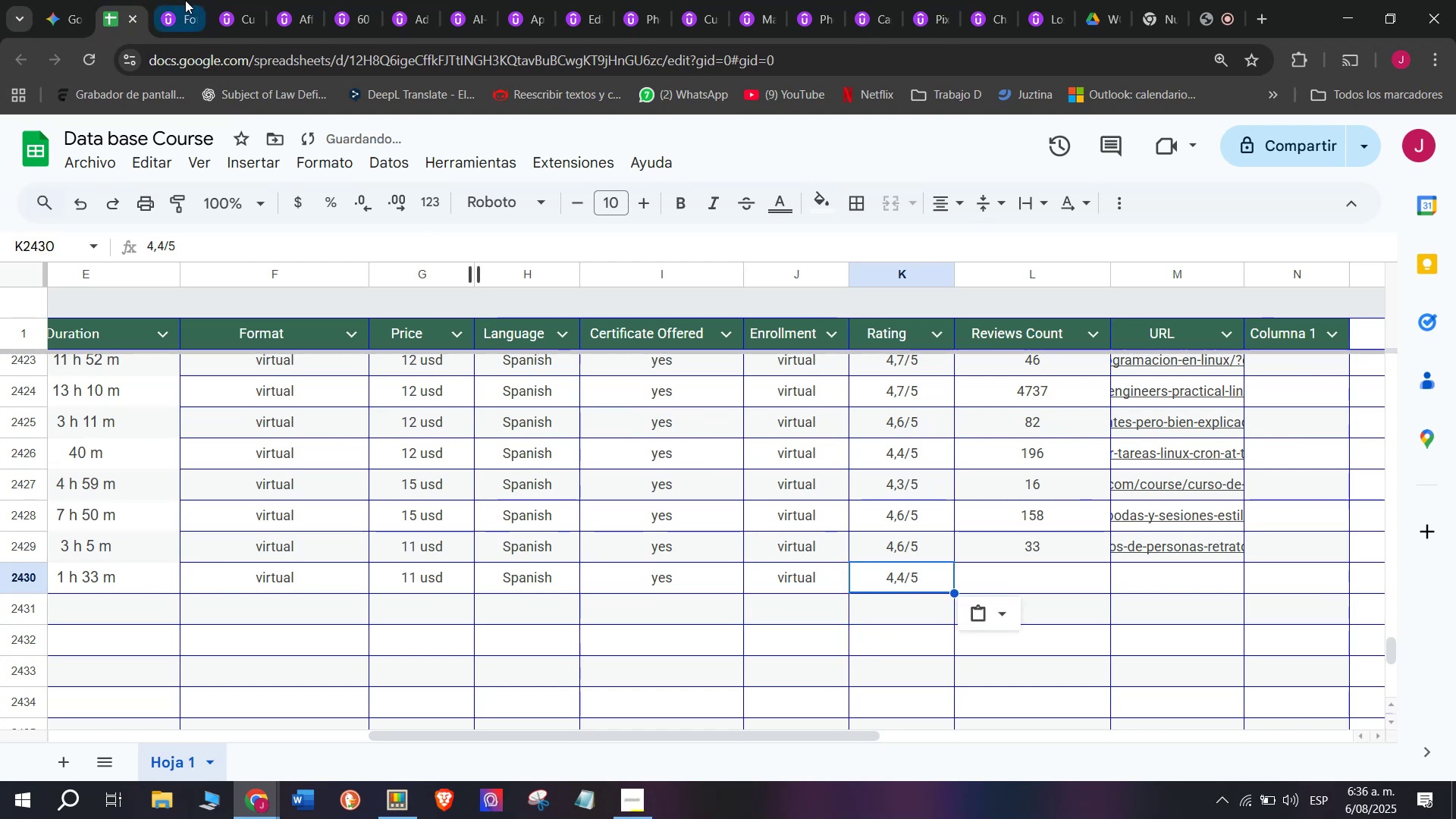 
key(Control+V)
 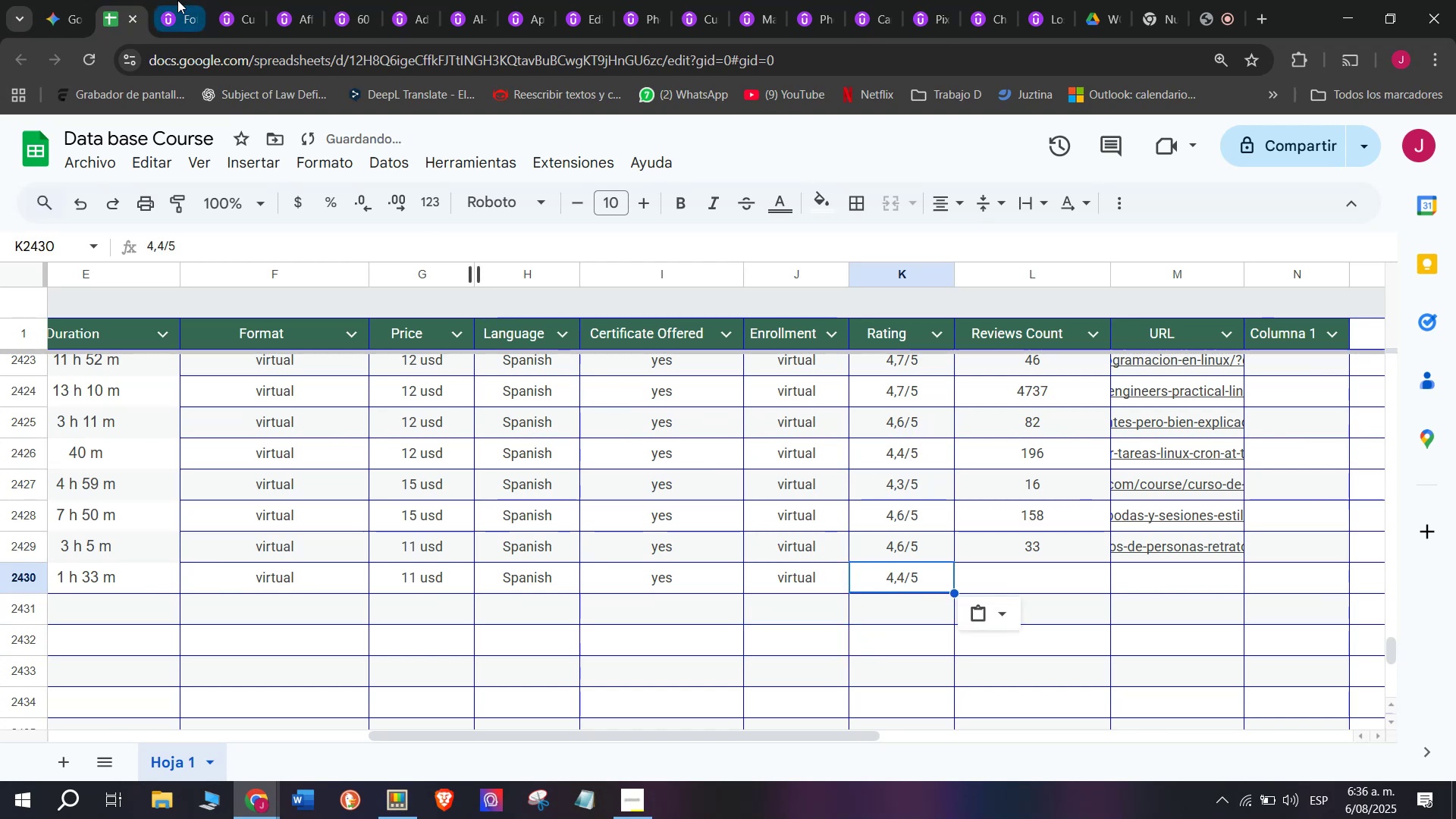 
left_click([175, 0])
 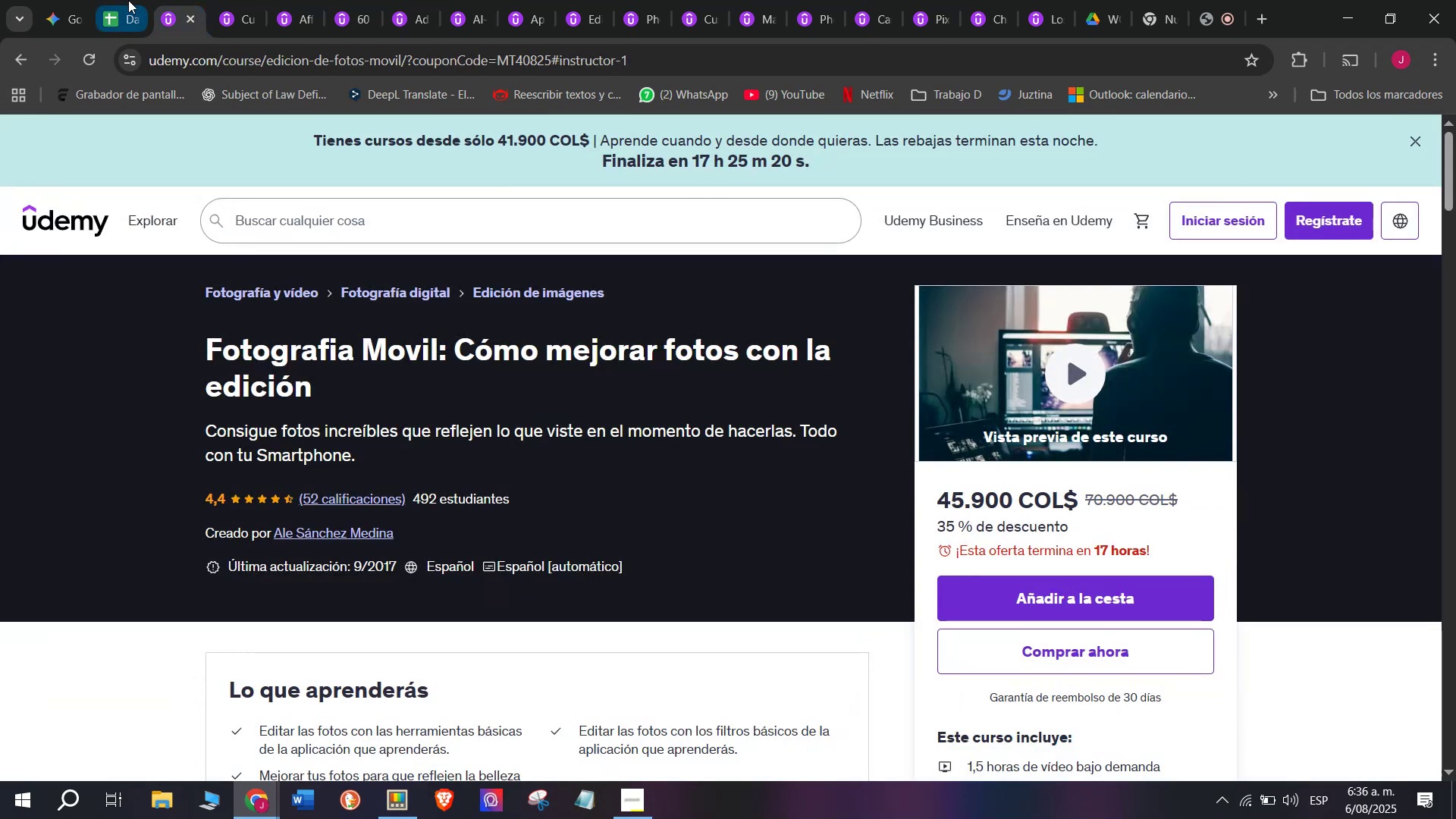 
left_click([124, 0])
 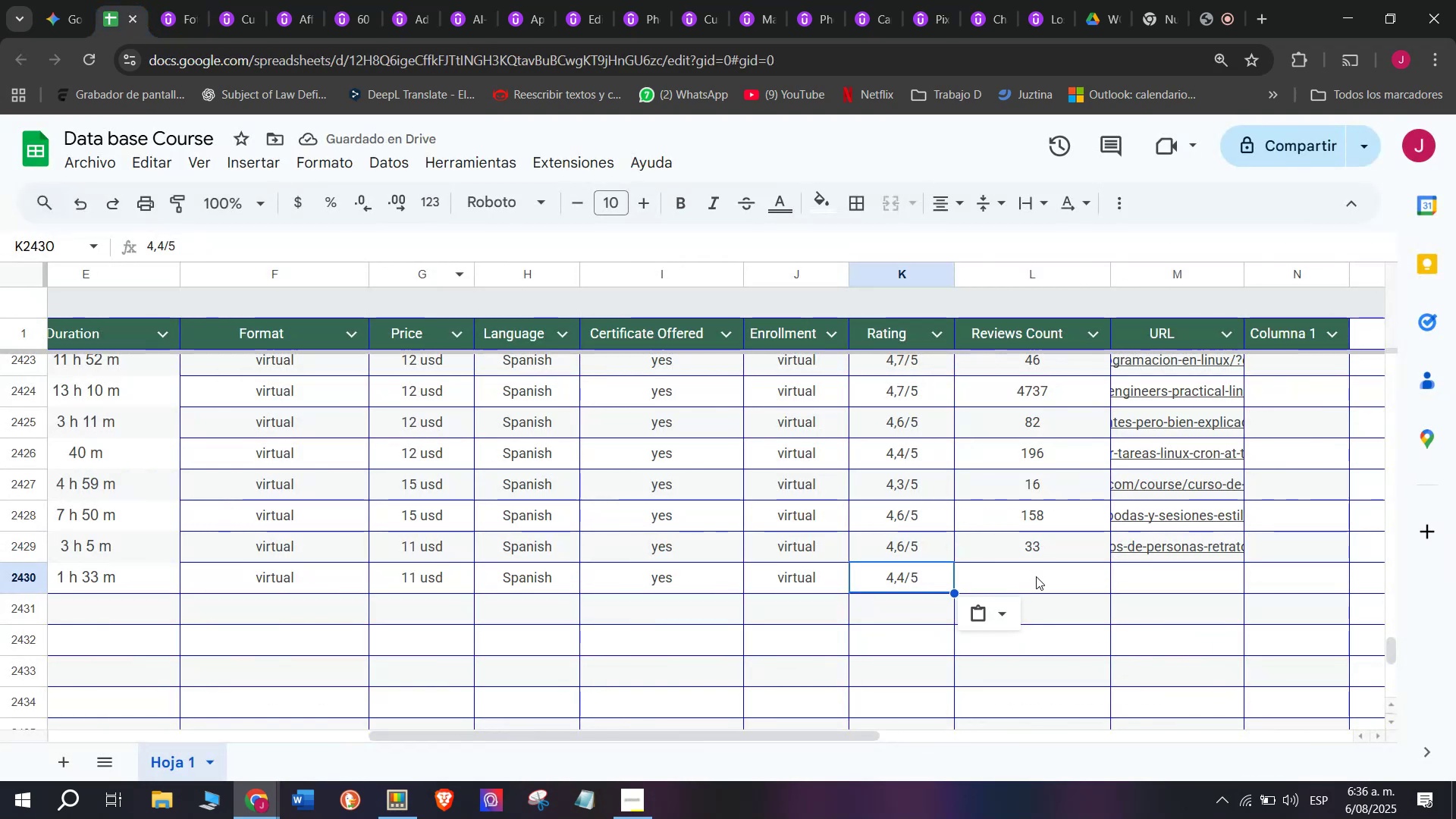 
left_click([1046, 567])
 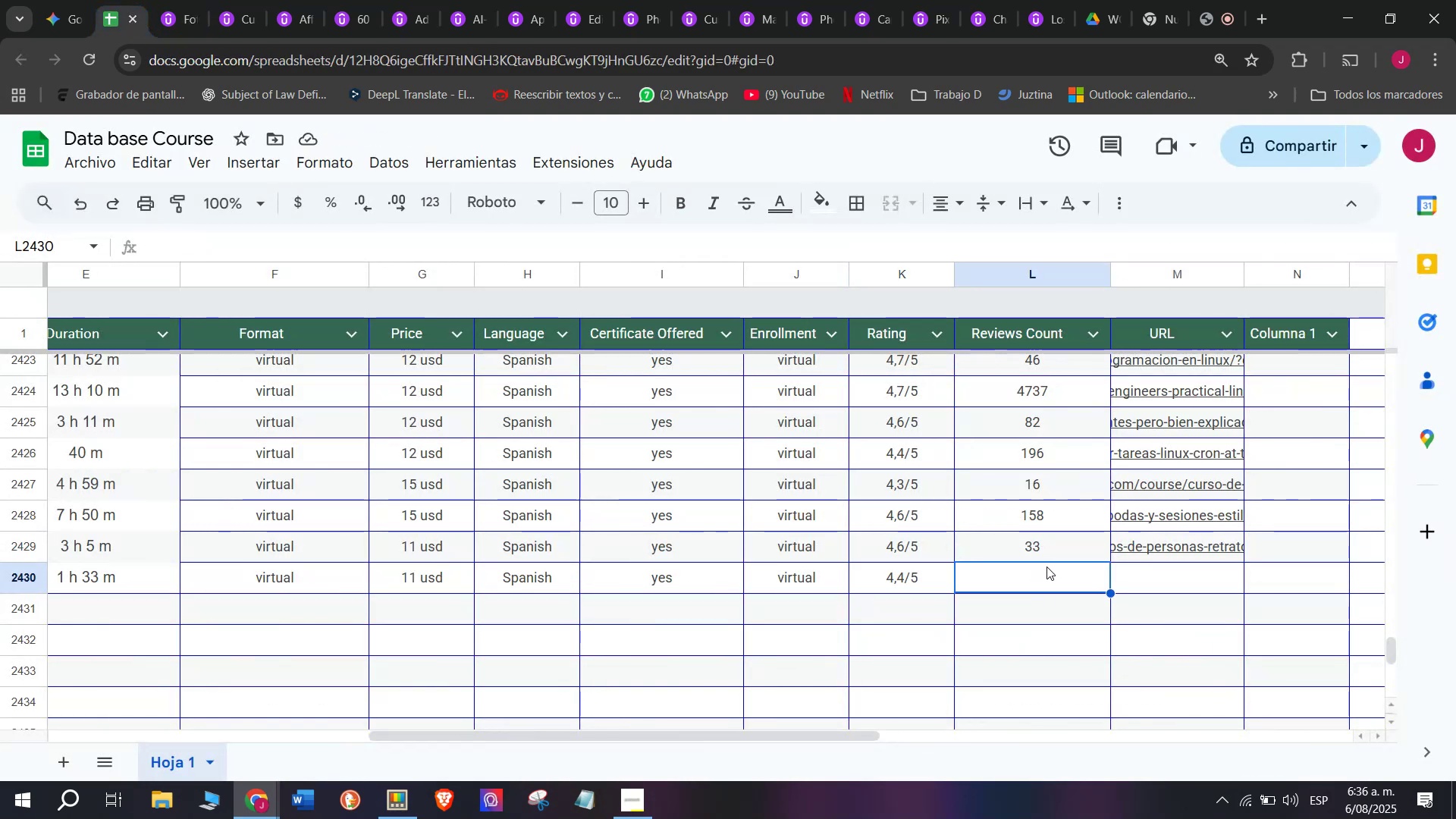 
type(52)
 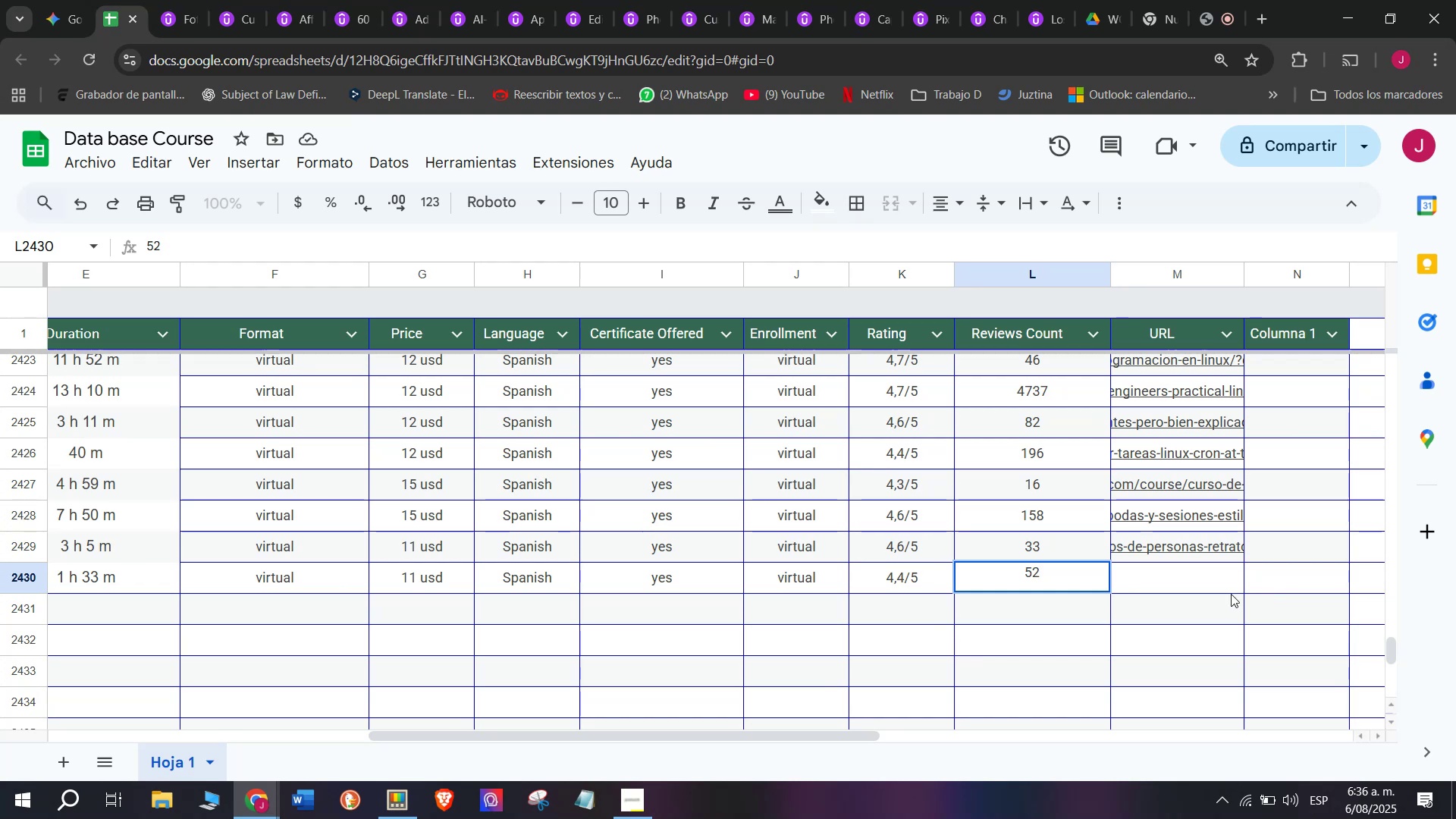 
left_click([1182, 579])
 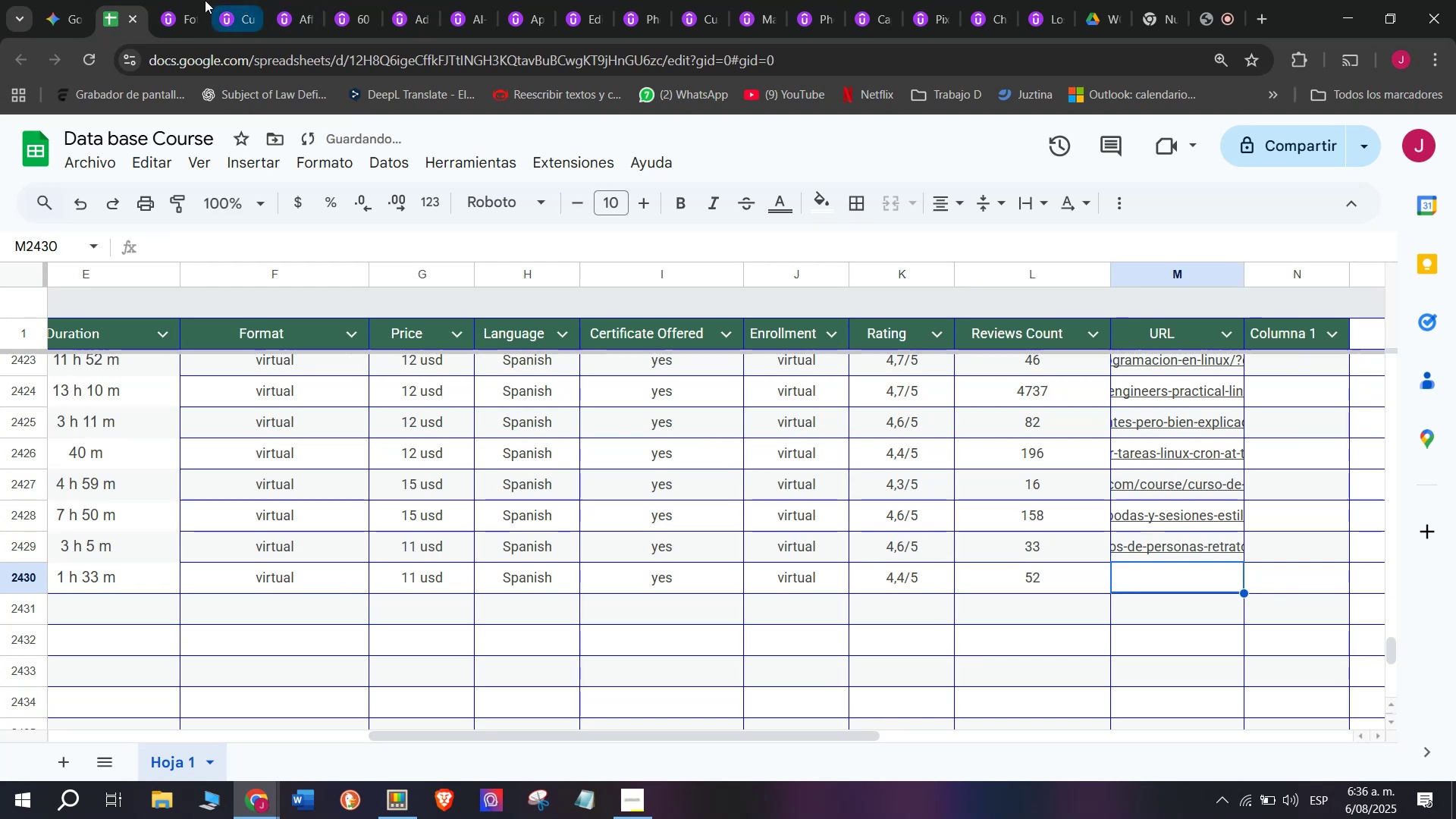 
left_click([181, 0])
 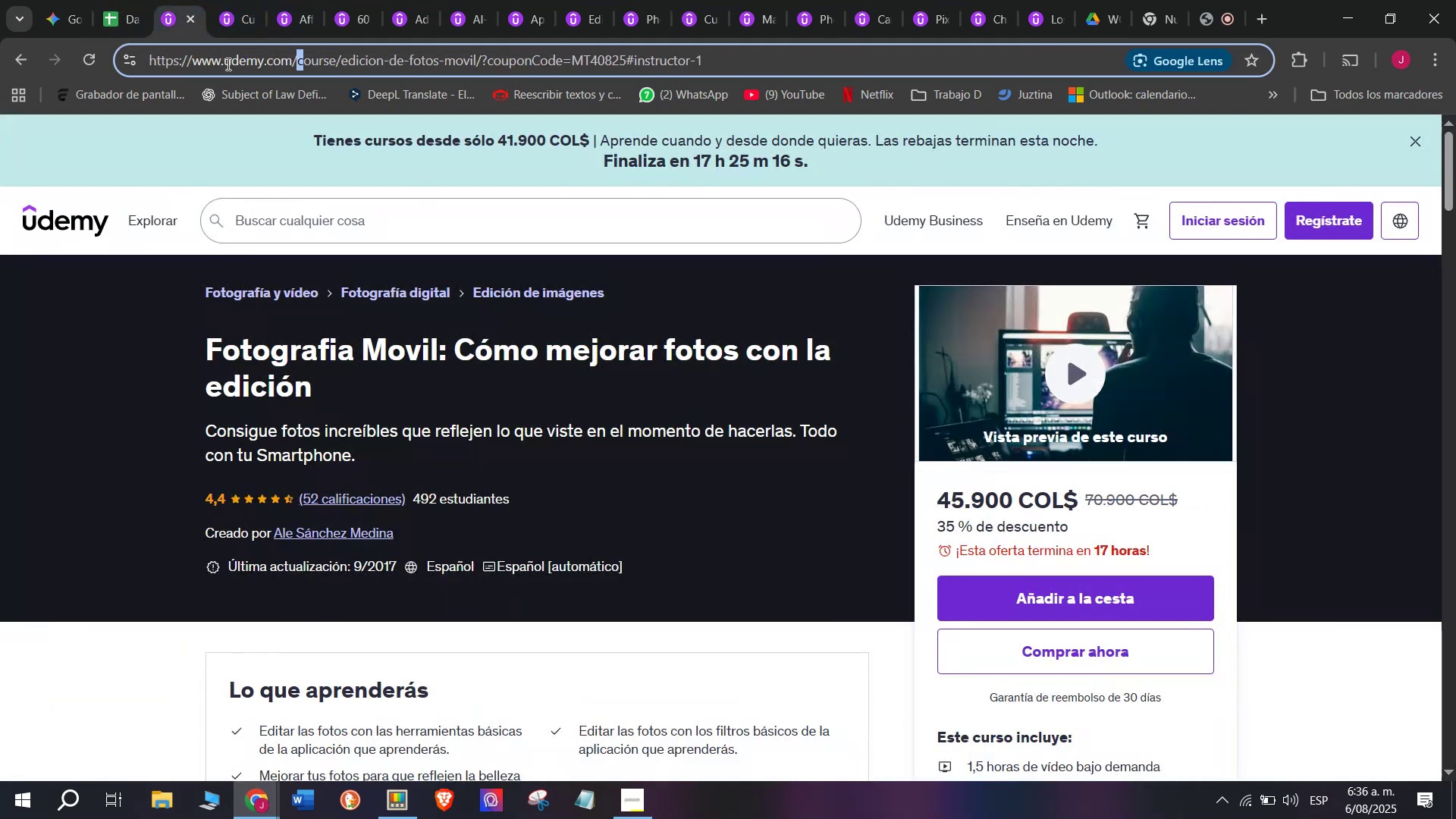 
triple_click([227, 64])
 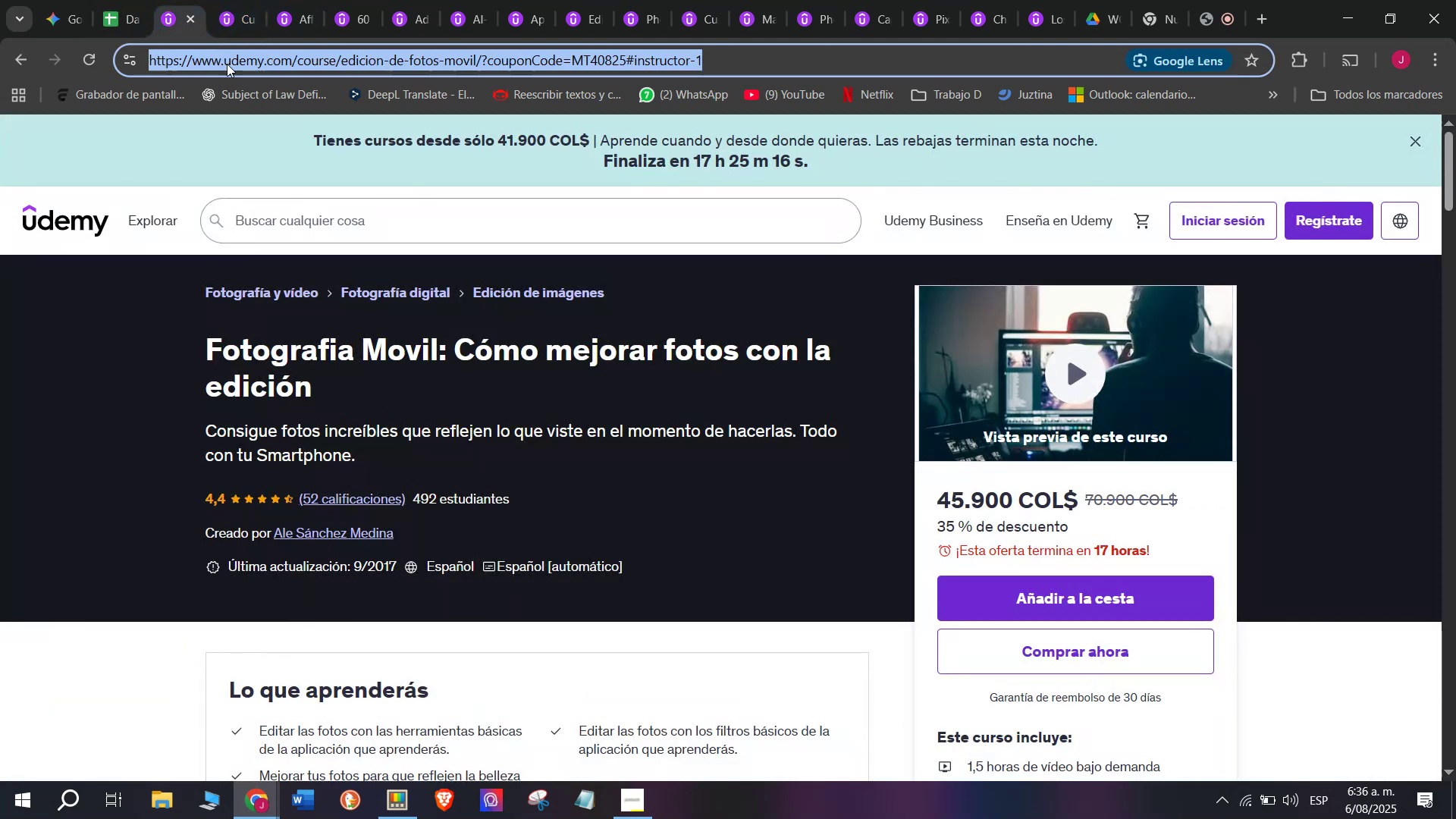 
triple_click([227, 64])
 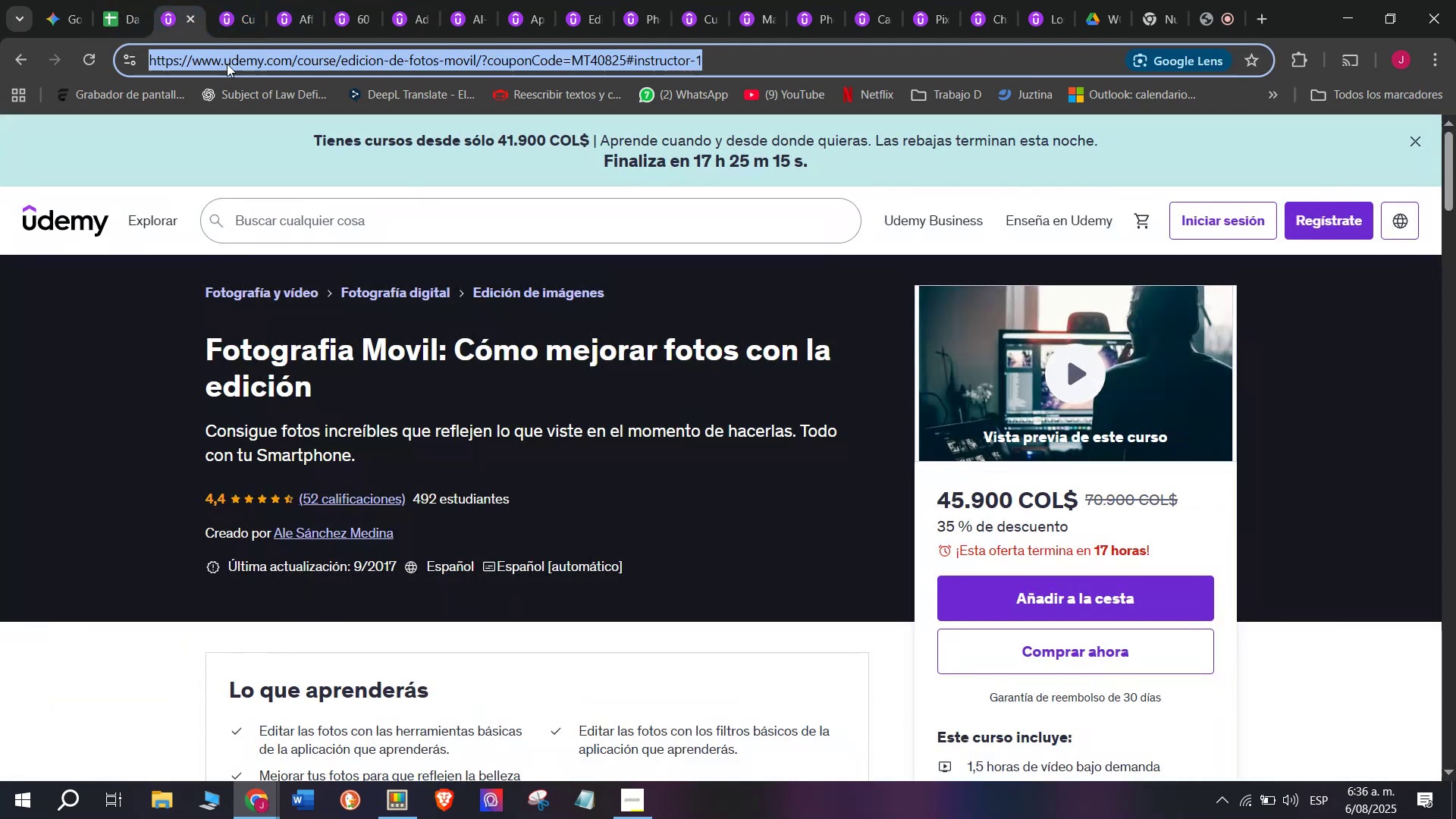 
key(Control+C)
 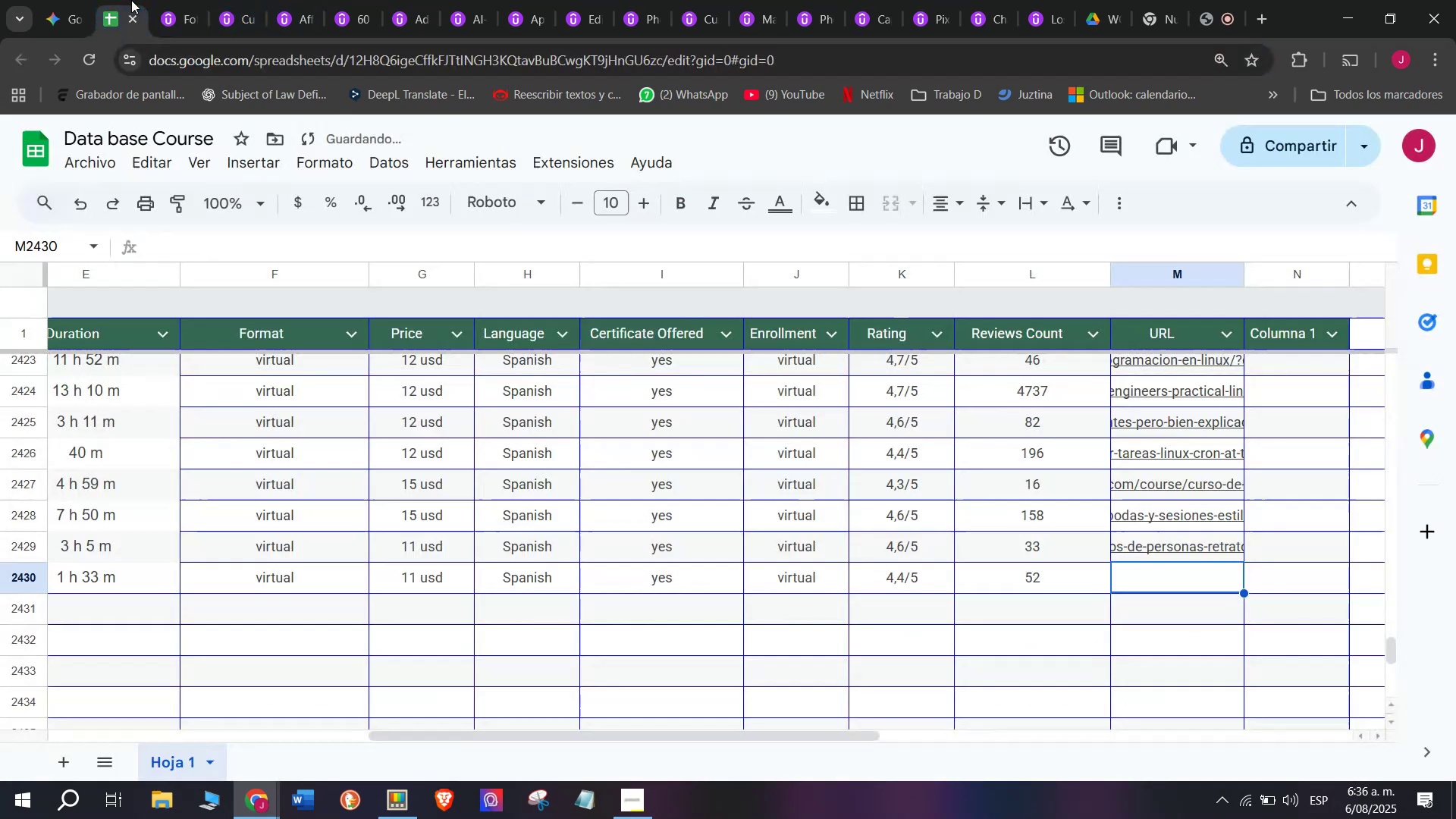 
key(Control+ControlLeft)
 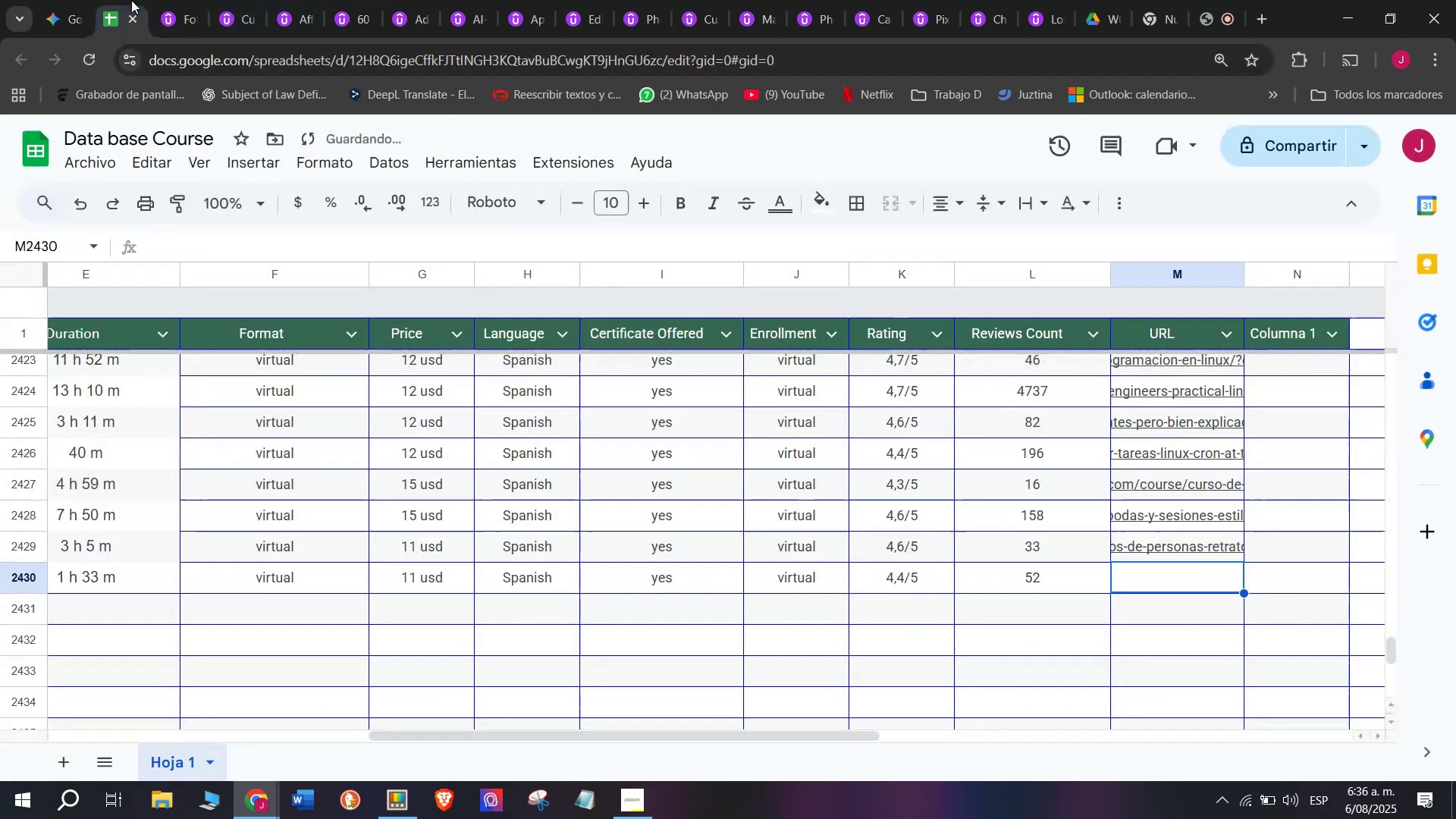 
key(Break)
 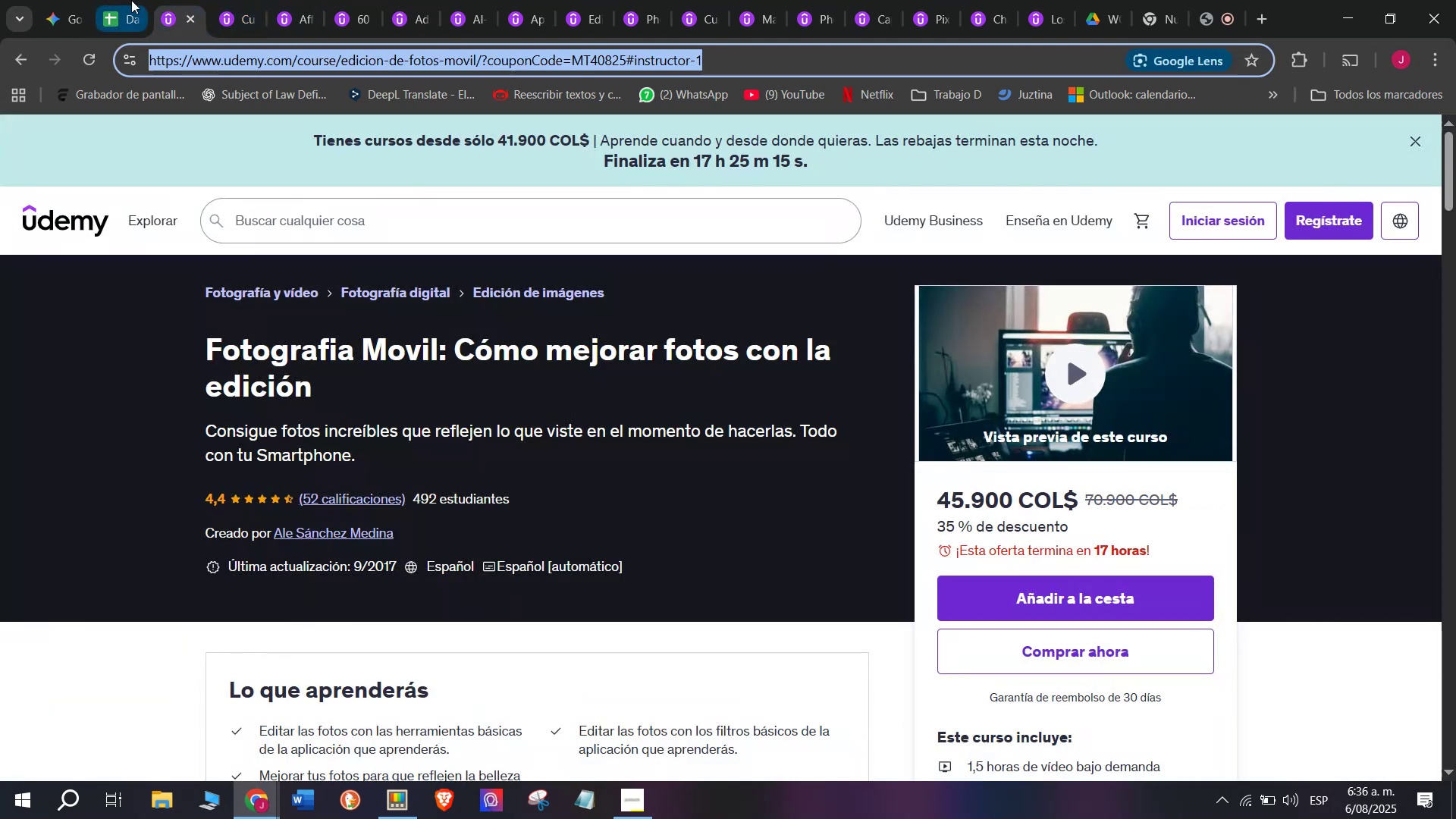 
left_click([131, 0])
 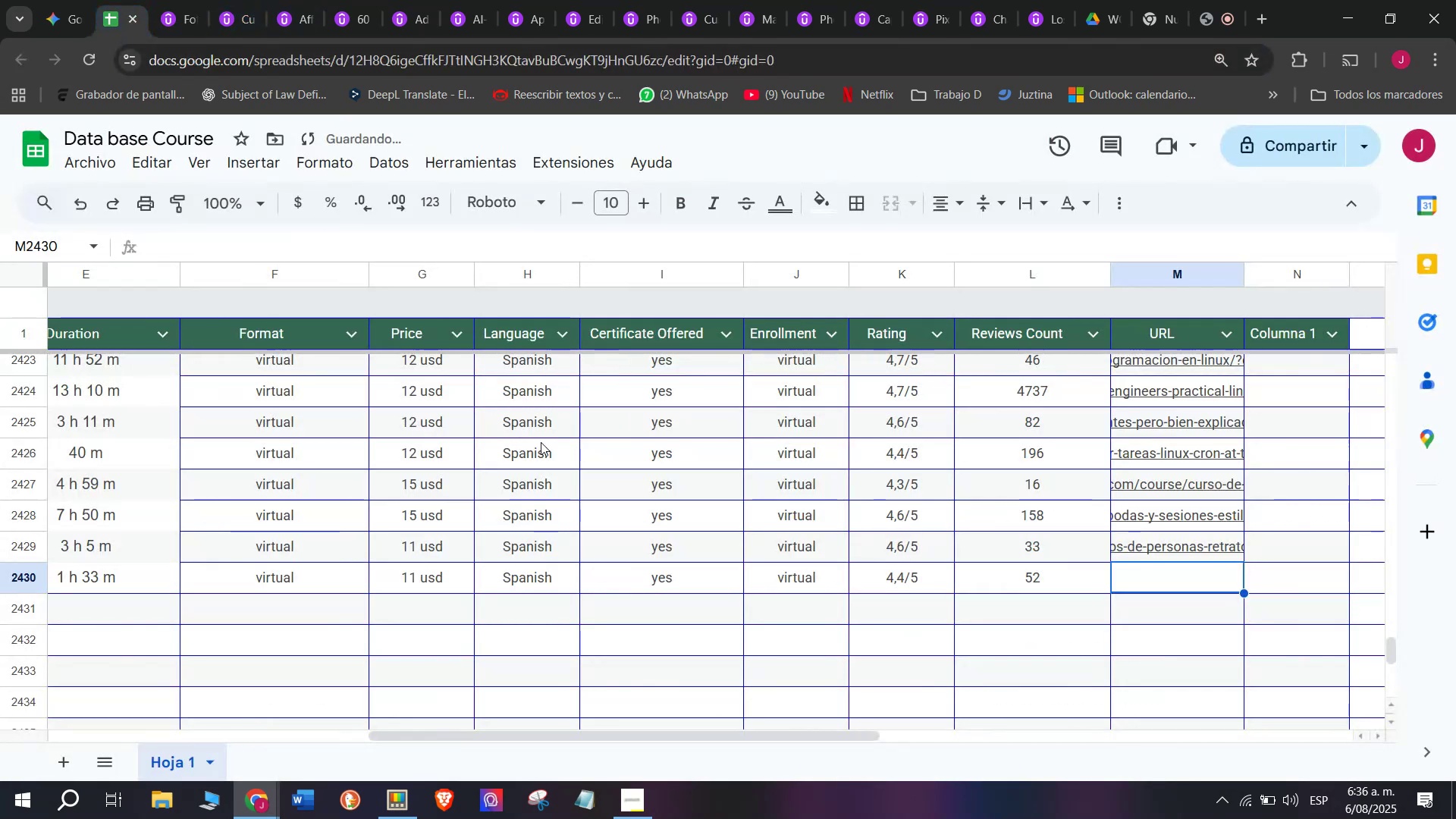 
key(Z)
 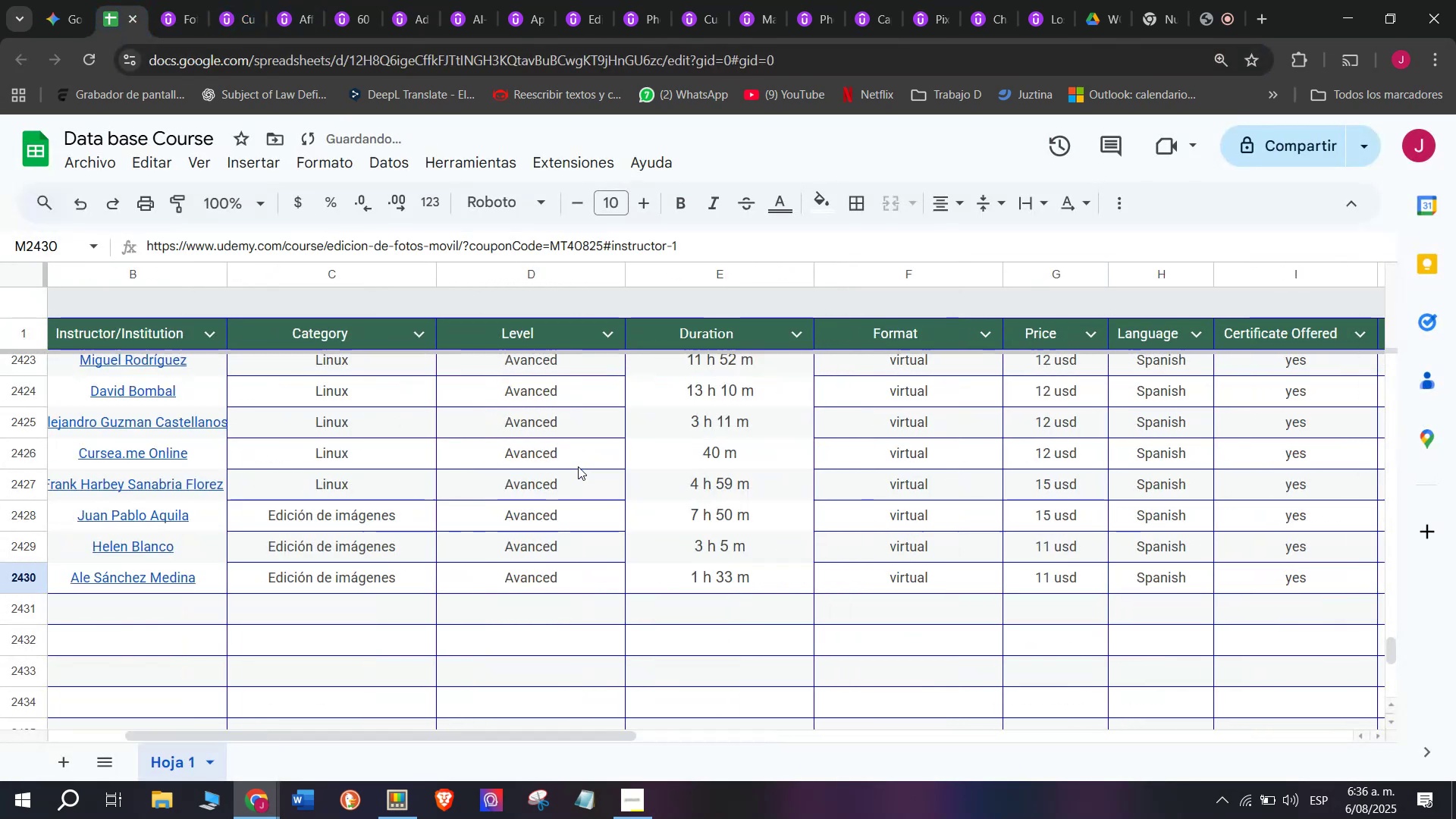 
key(Control+ControlLeft)
 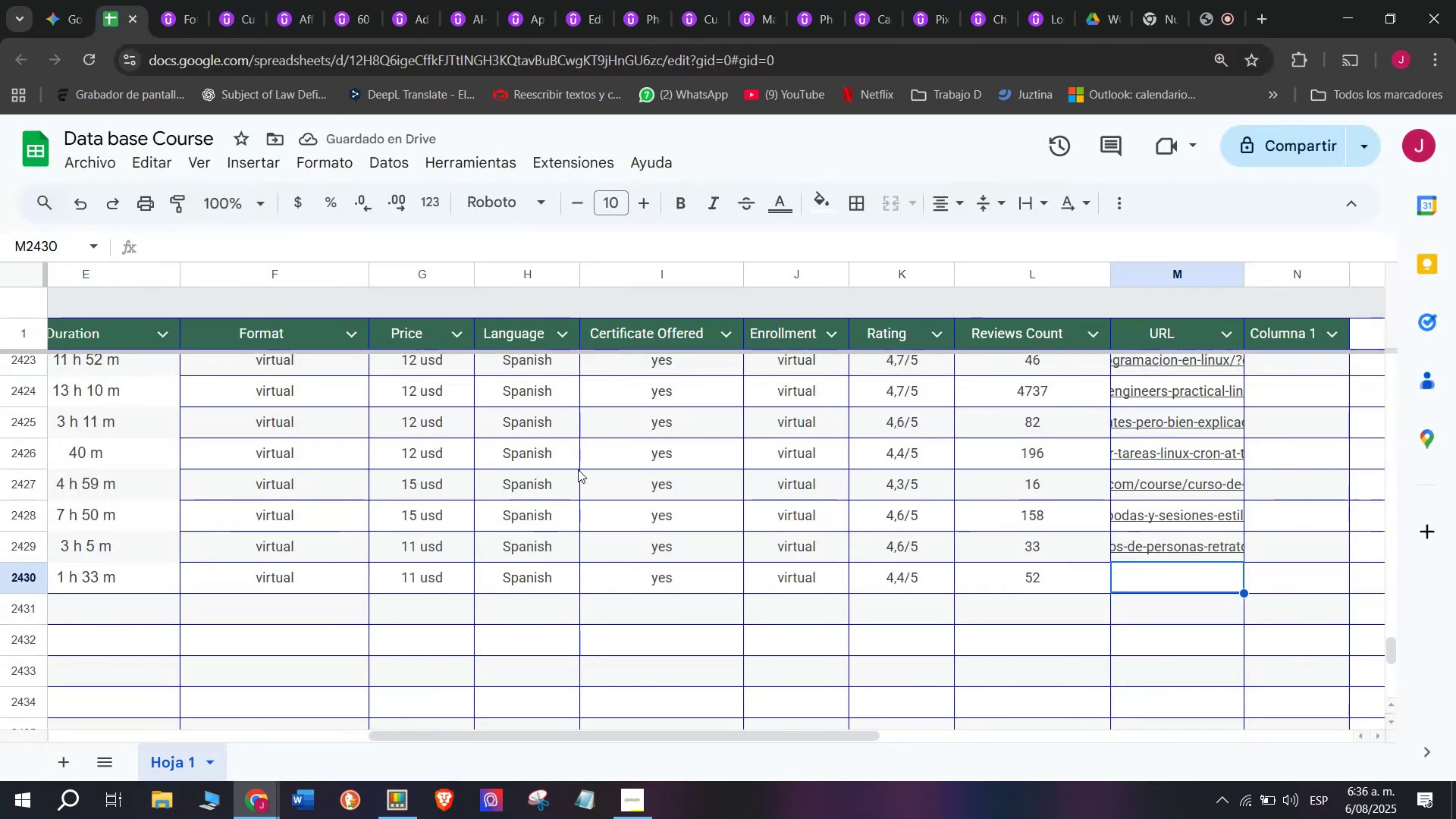 
key(Control+V)
 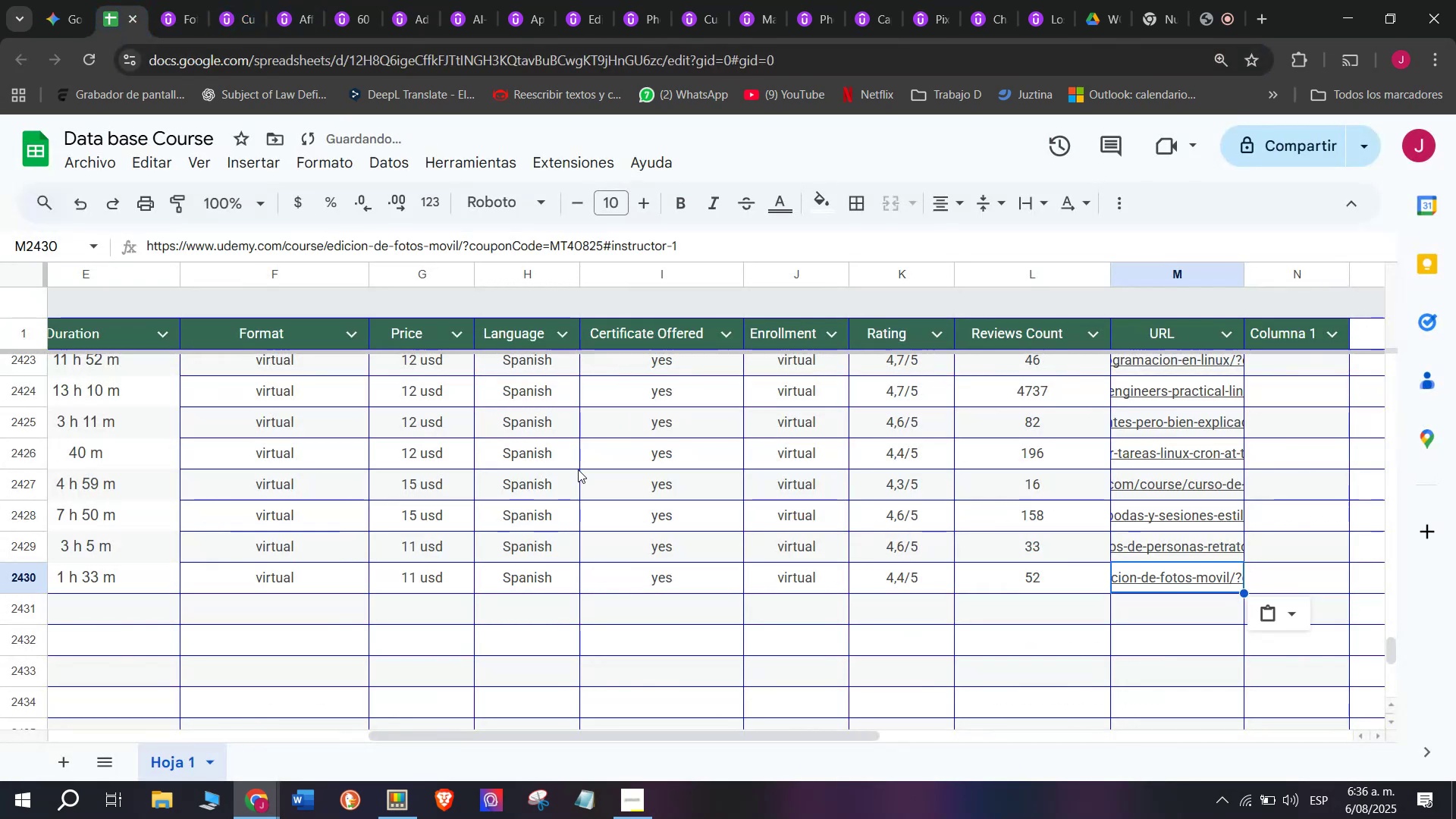 
scroll: coordinate [348, 606], scroll_direction: up, amount: 4.0
 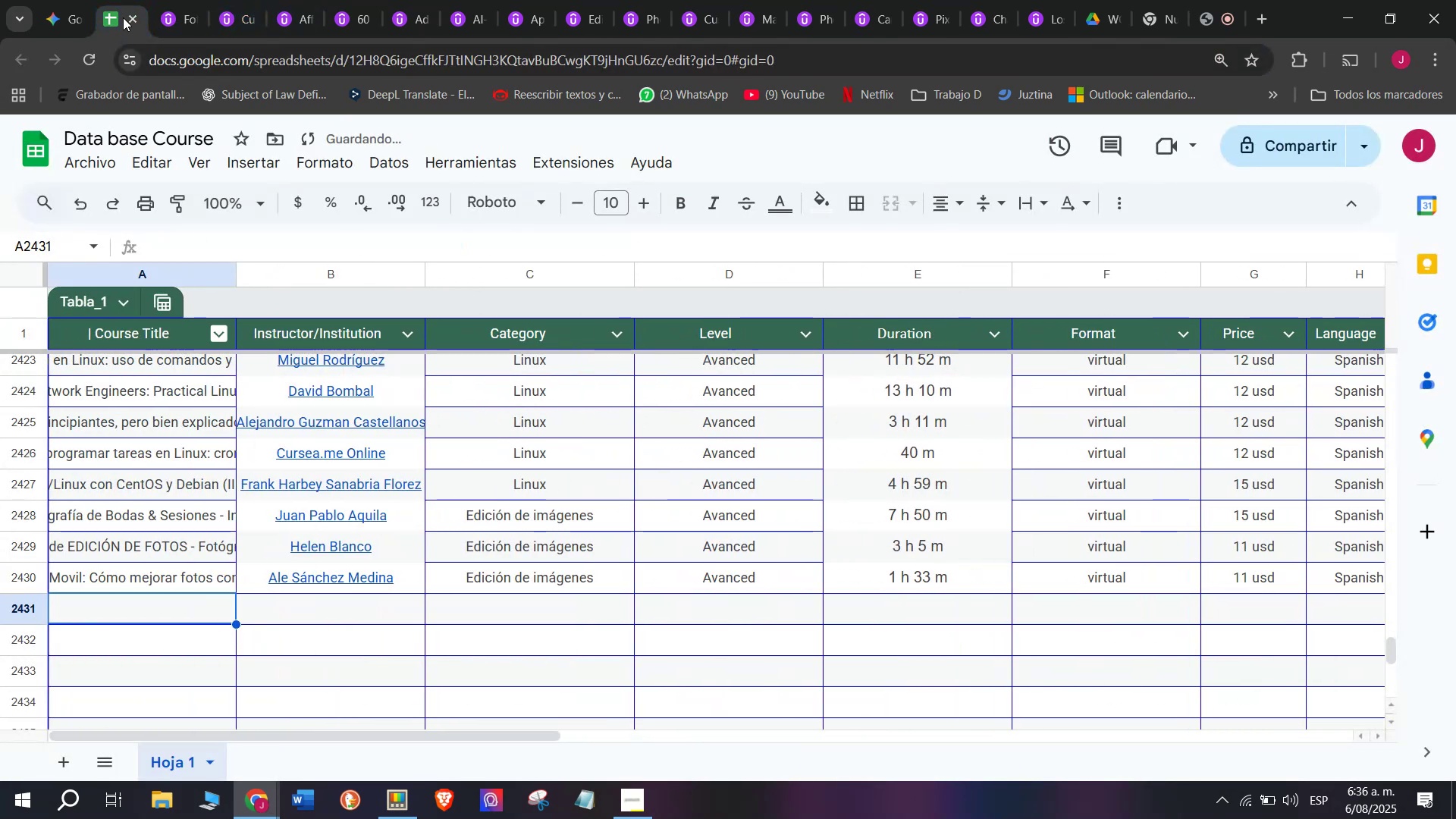 
left_click([195, 0])
 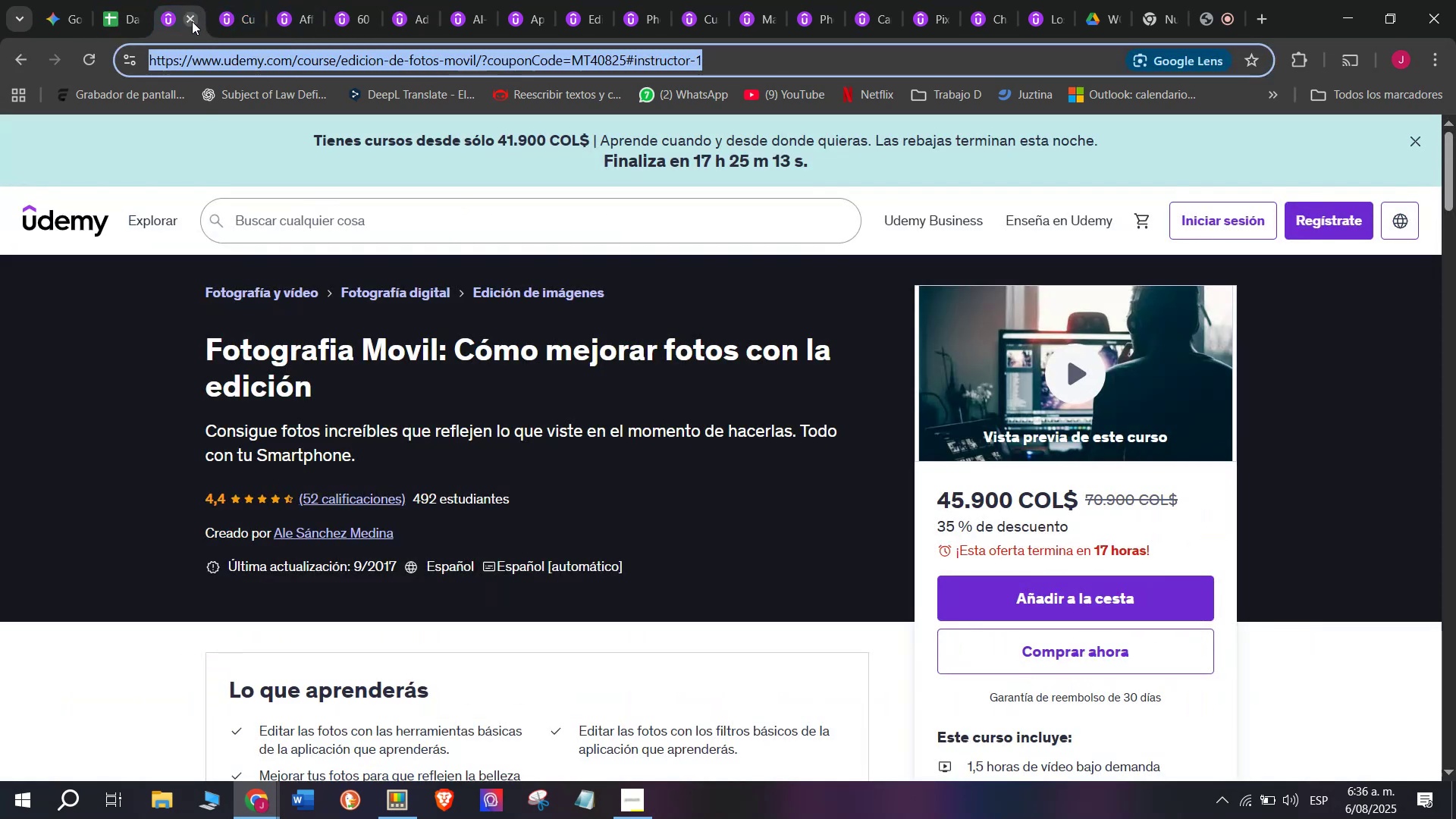 
left_click([192, 20])
 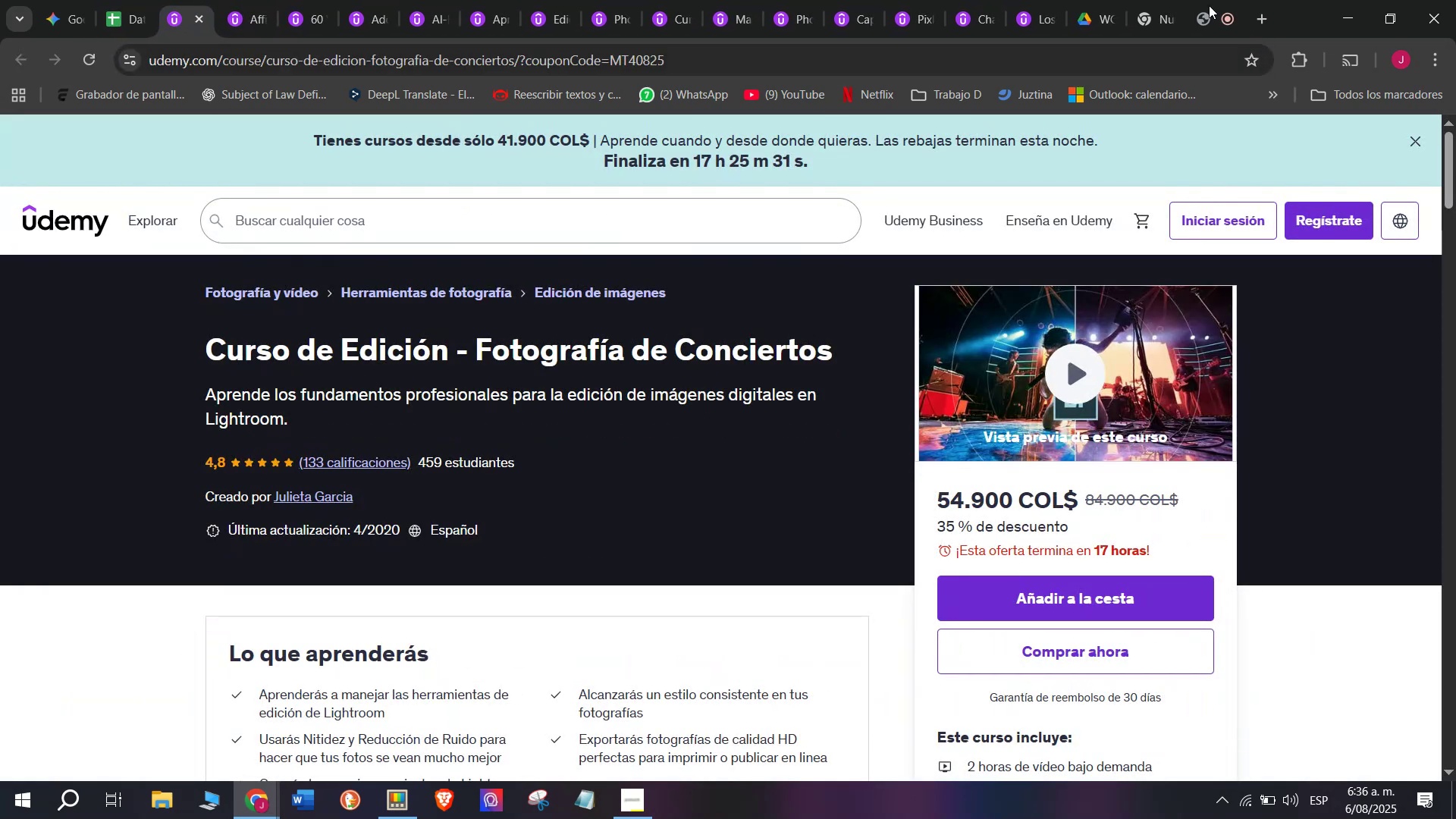 
left_click([1221, 0])
 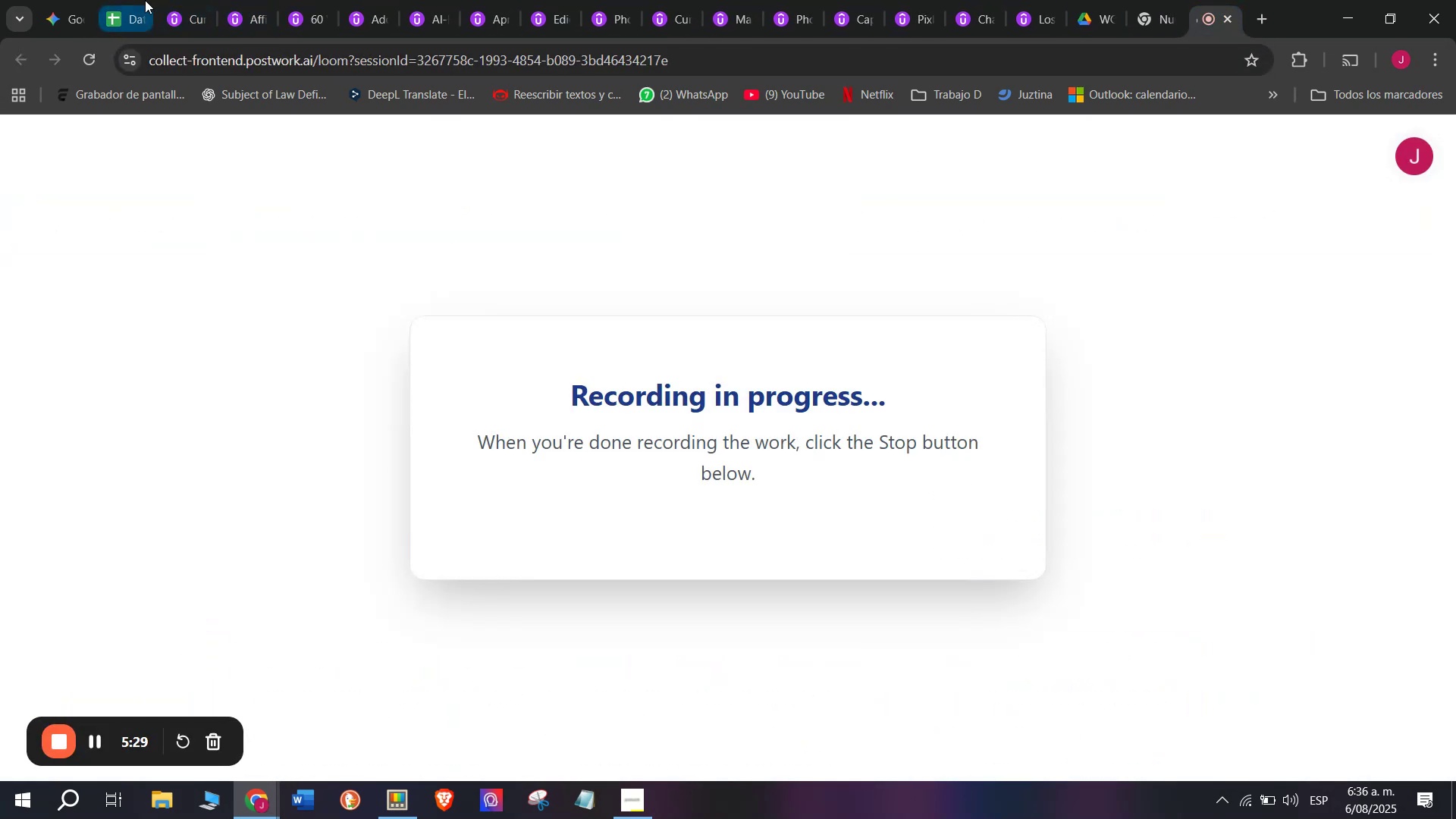 
left_click([141, 0])
 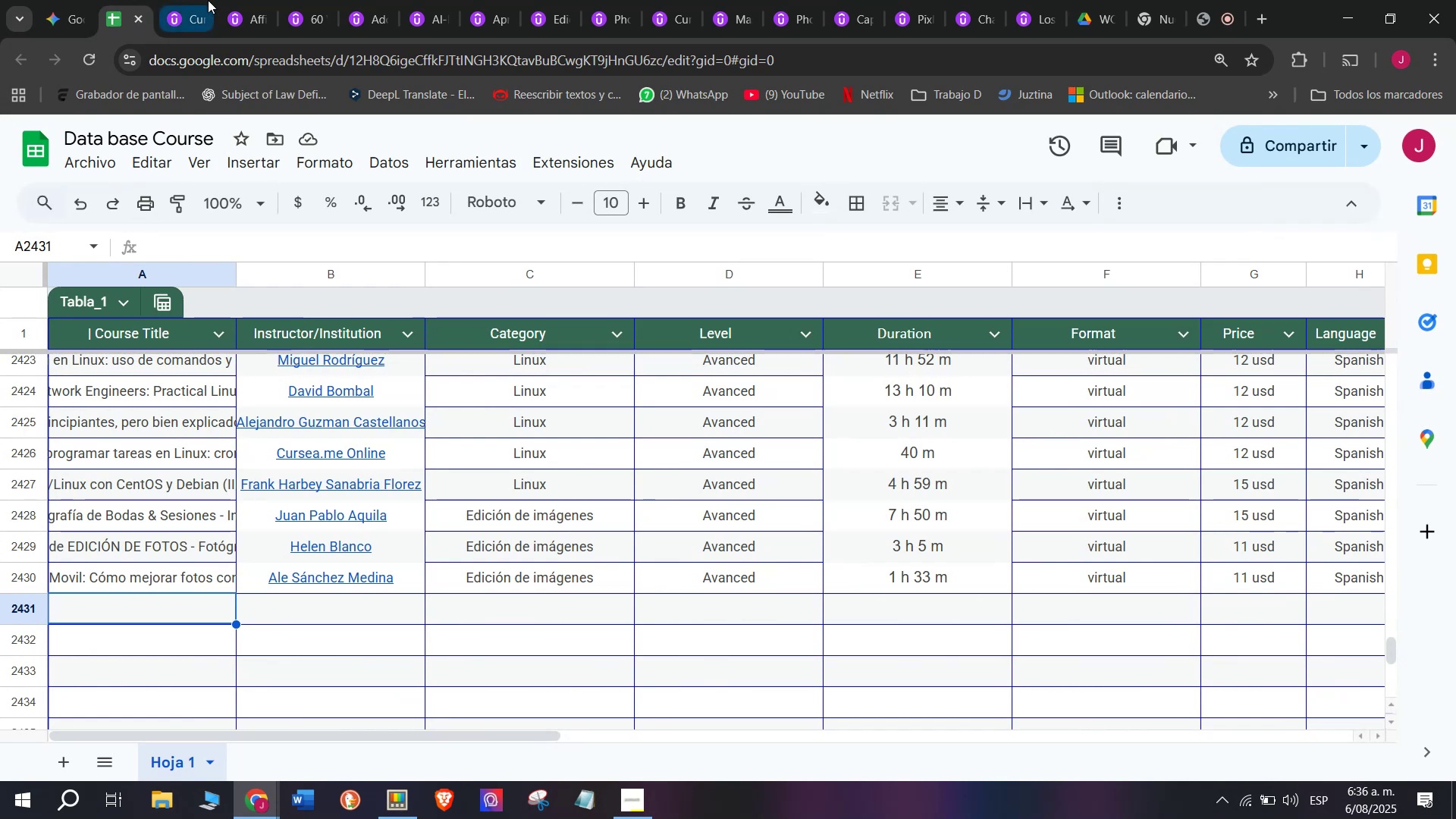 
left_click([193, 0])
 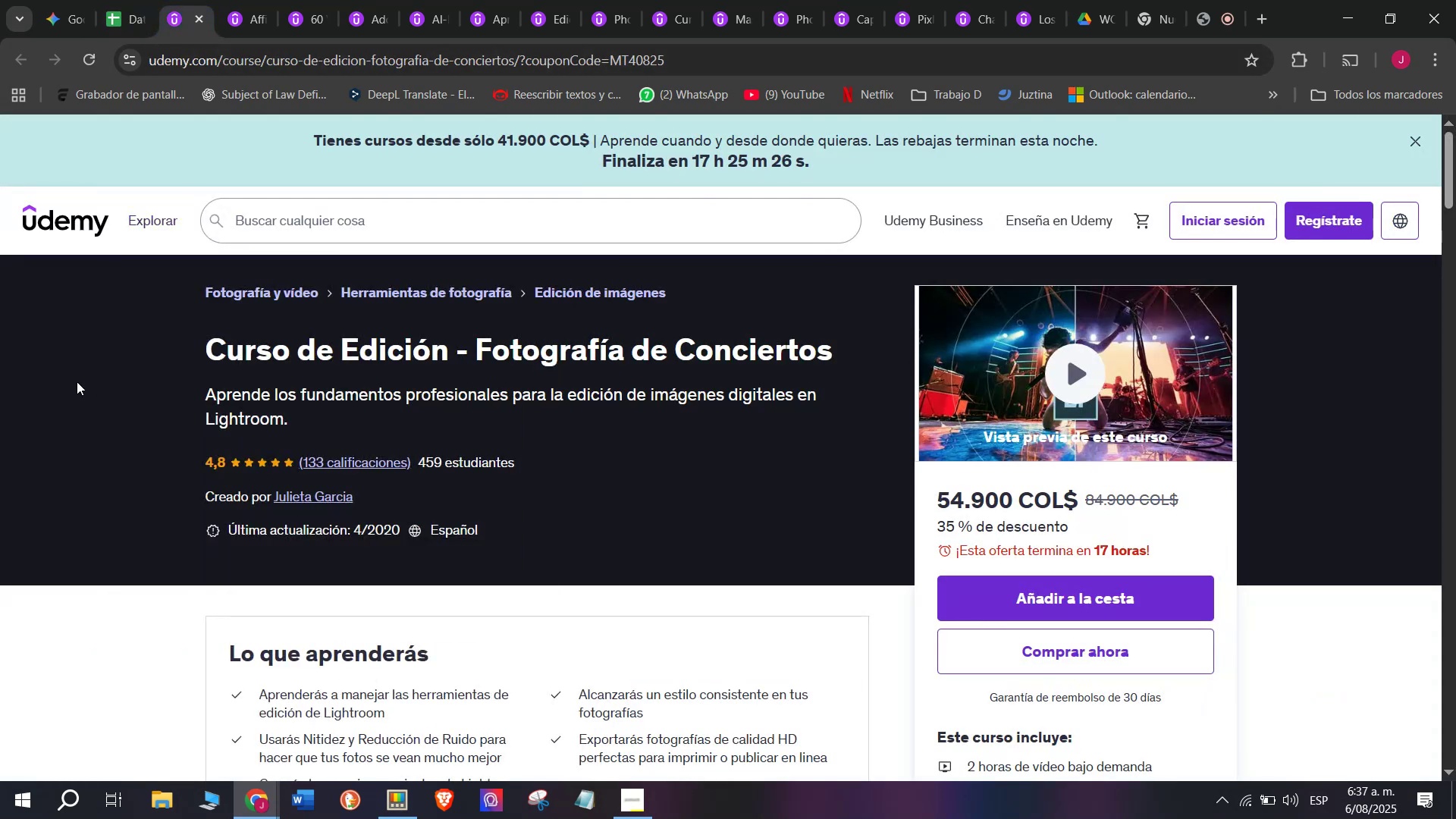 
left_click_drag(start_coordinate=[197, 357], to_coordinate=[852, 345])
 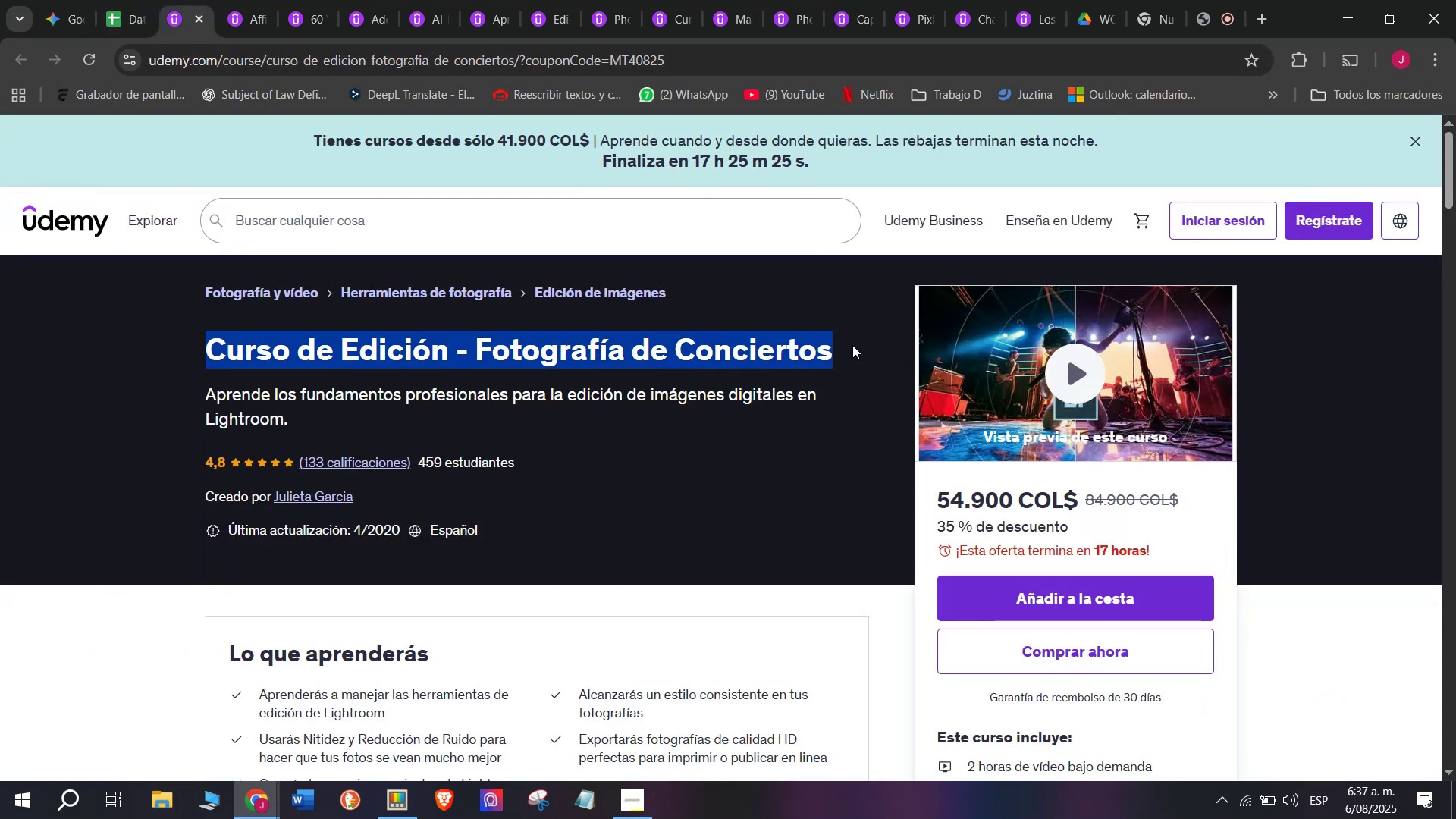 
key(Break)
 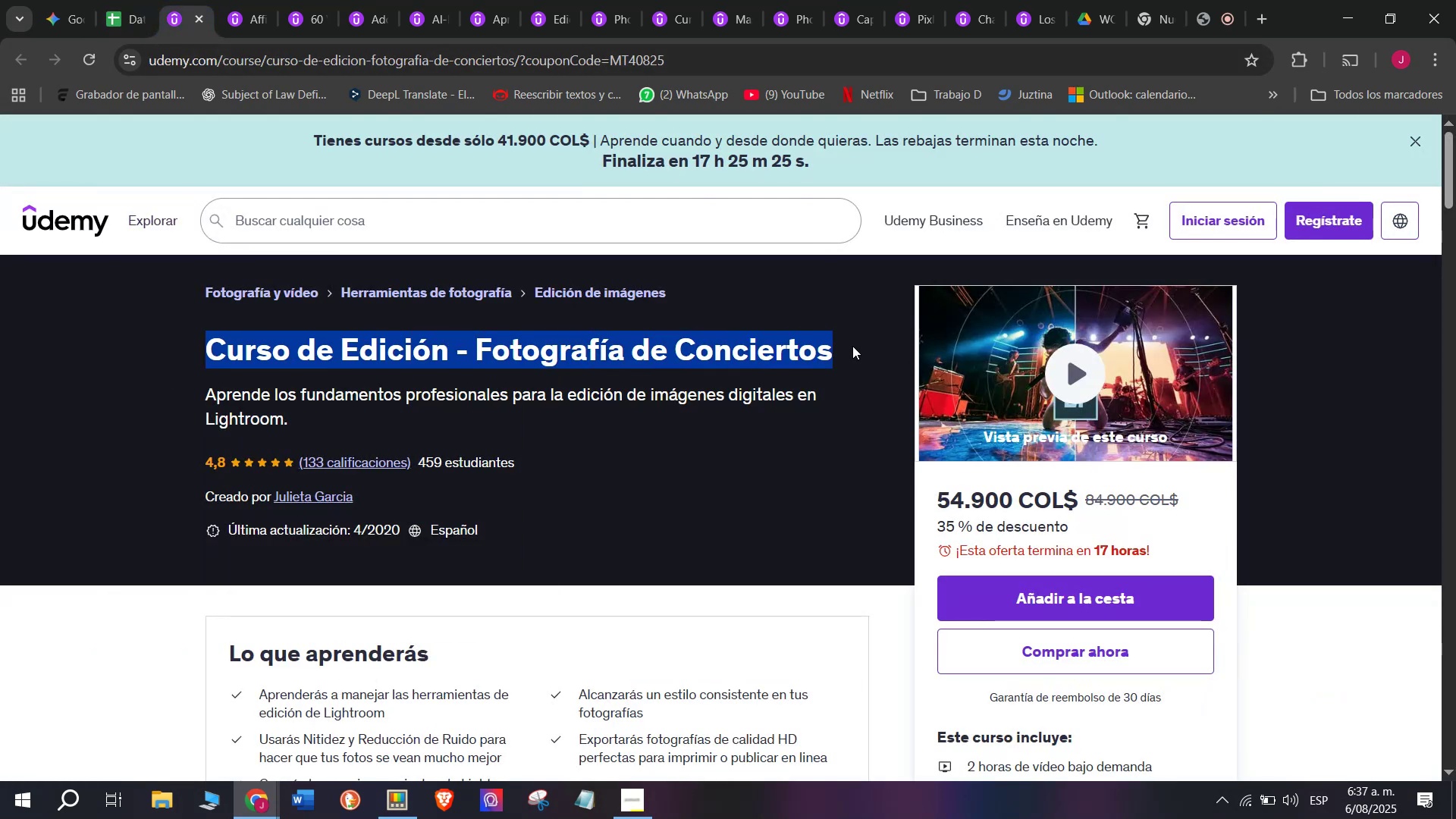 
key(Control+ControlLeft)
 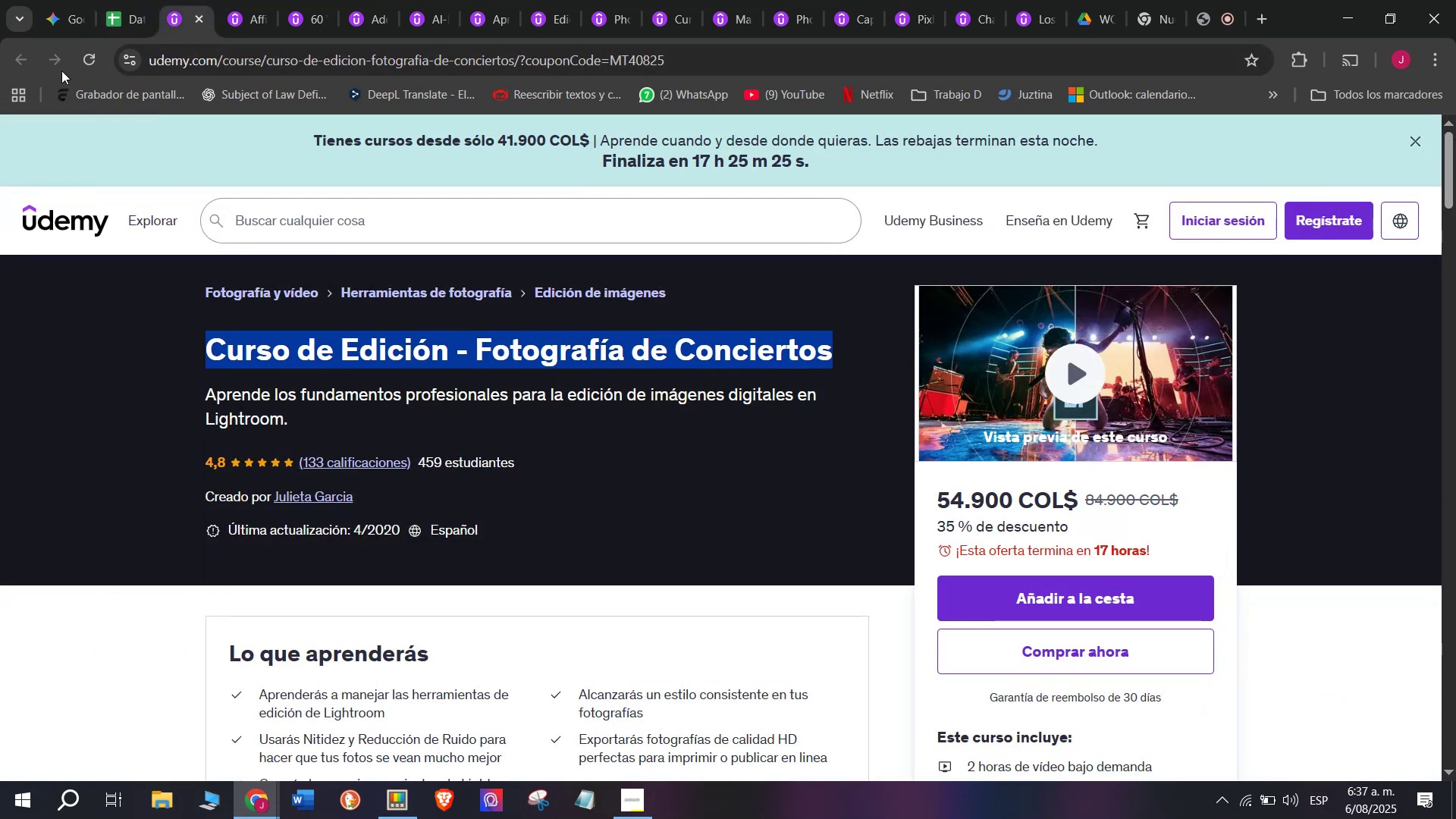 
key(Control+C)
 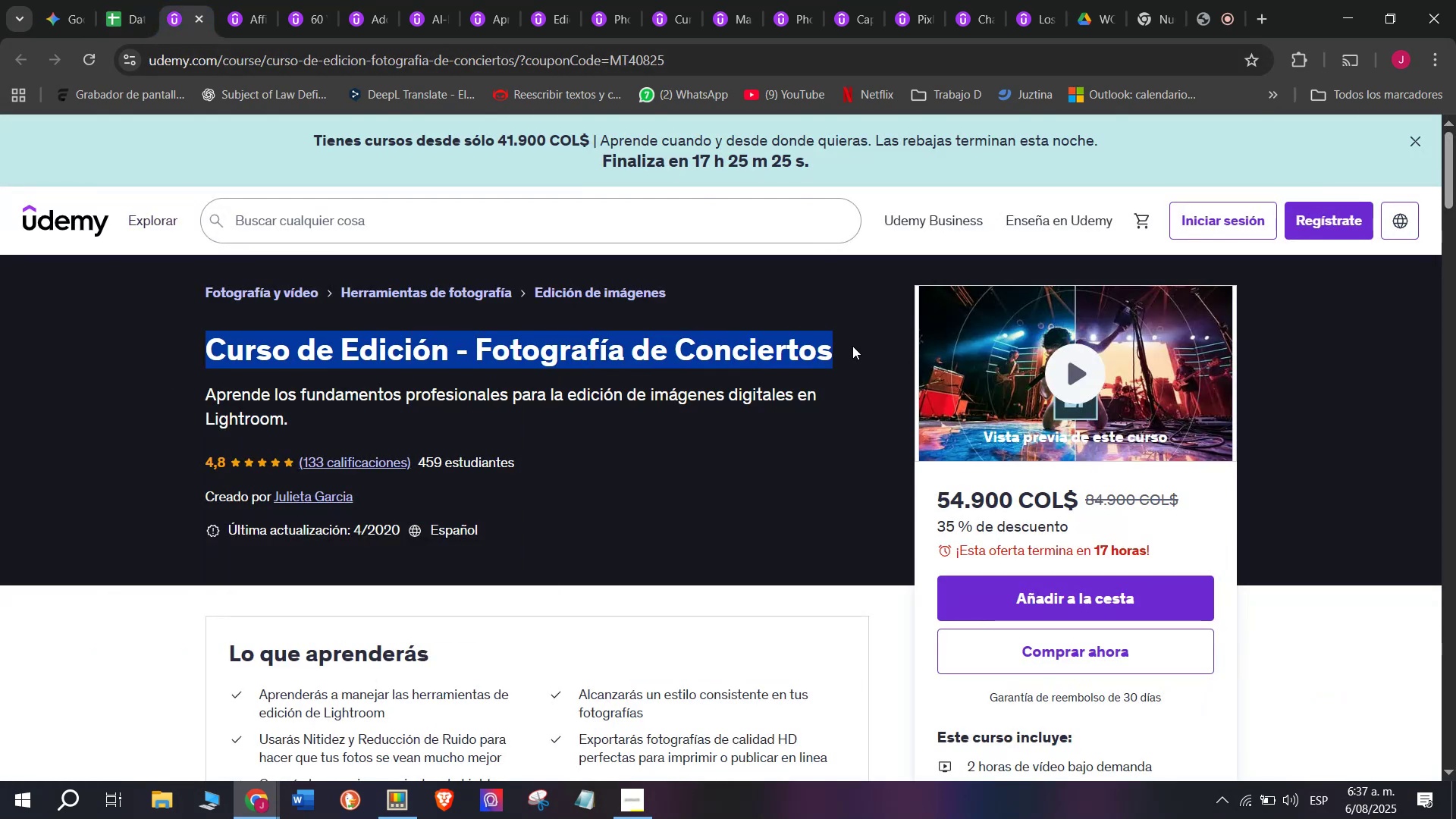 
key(Break)
 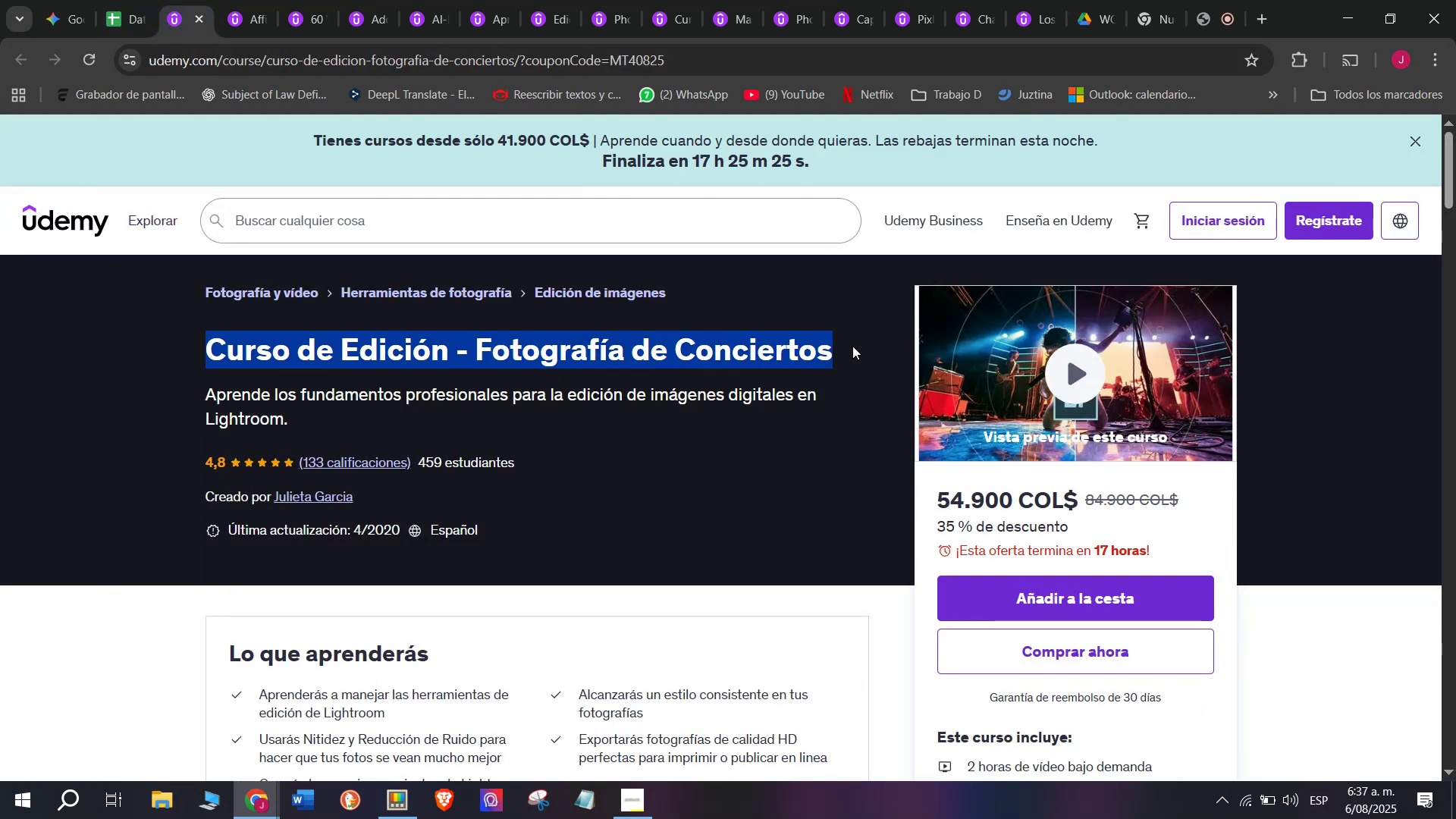 
key(Control+ControlLeft)
 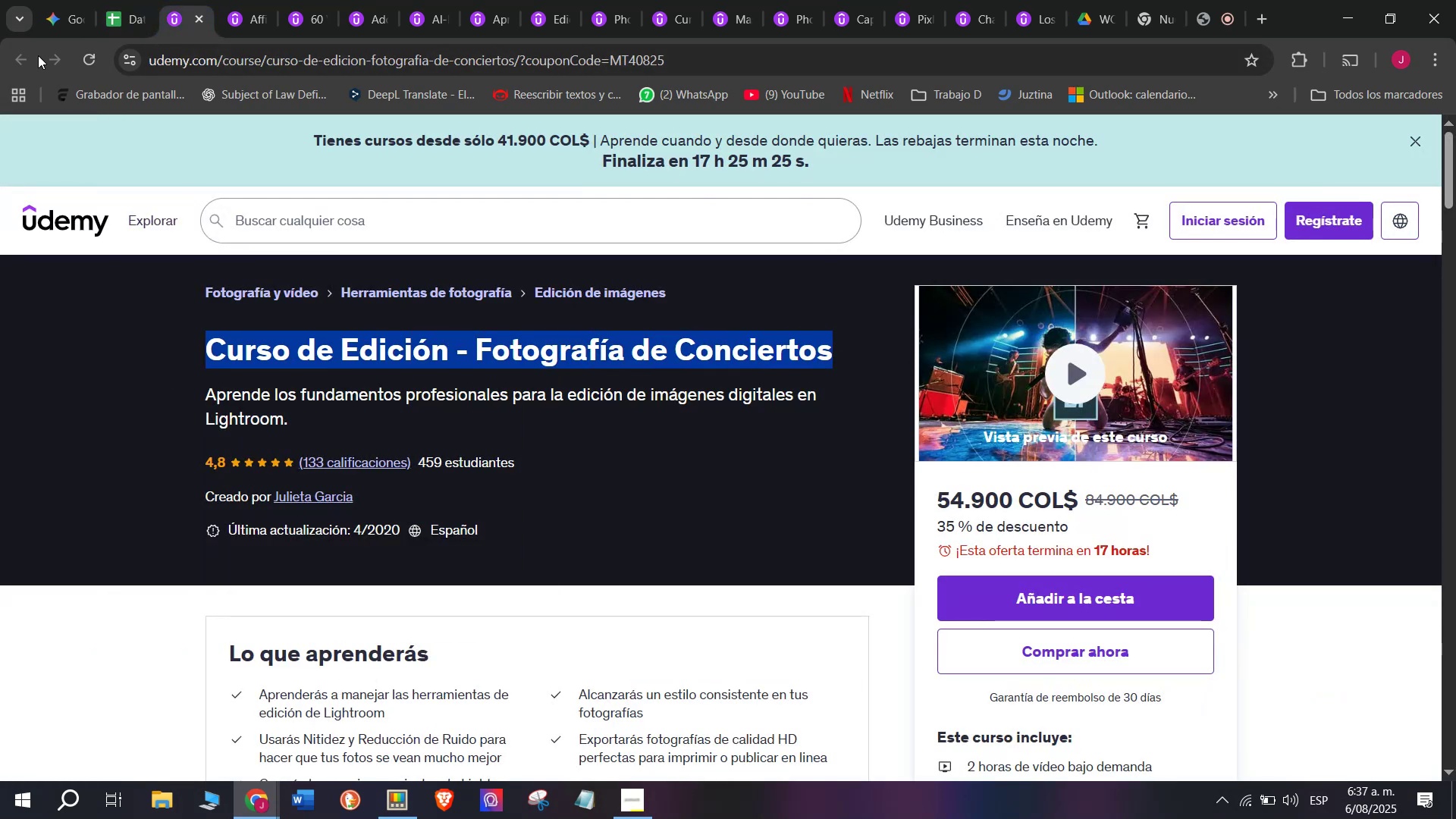 
key(Control+C)
 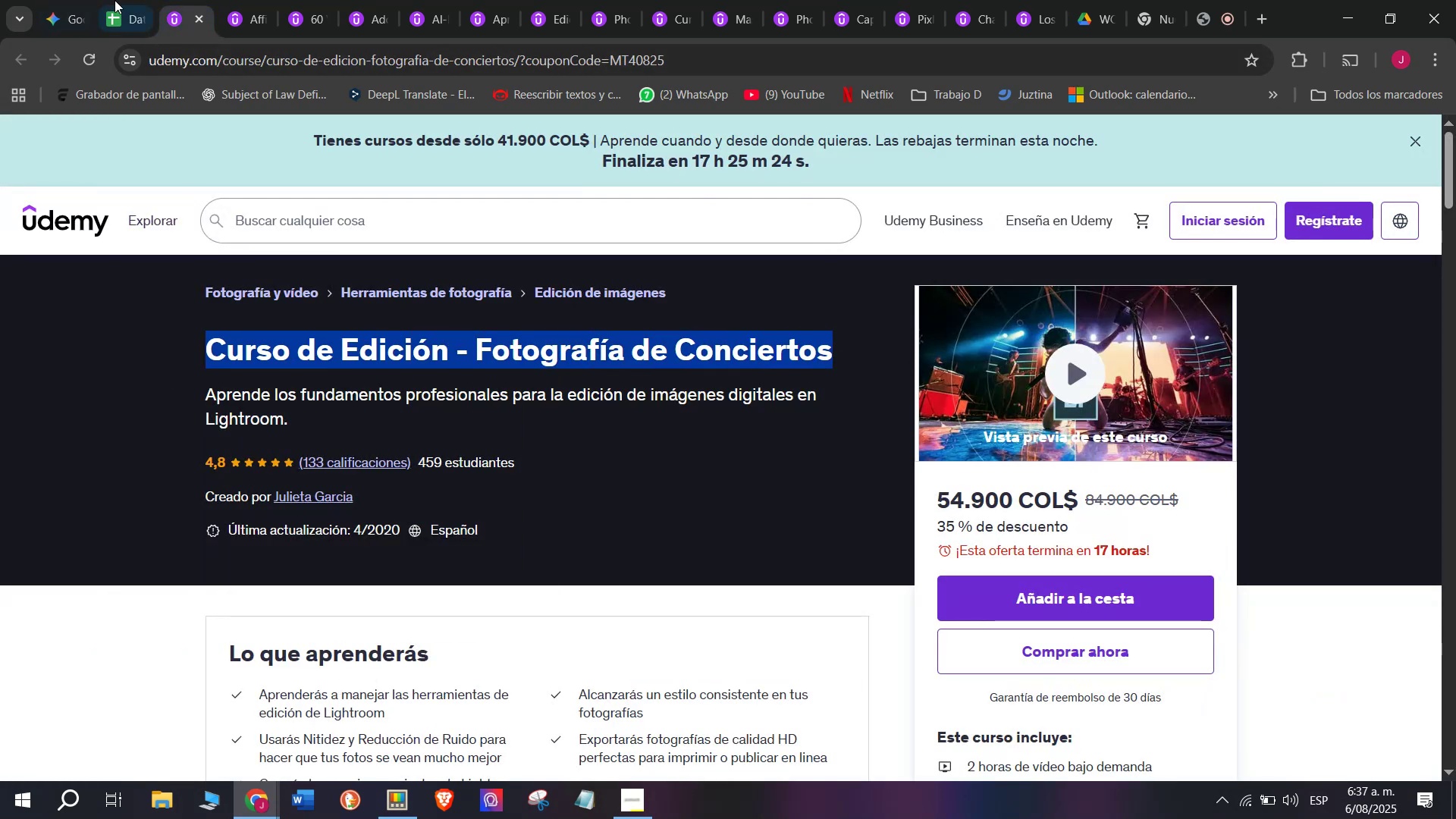 
left_click([115, 0])
 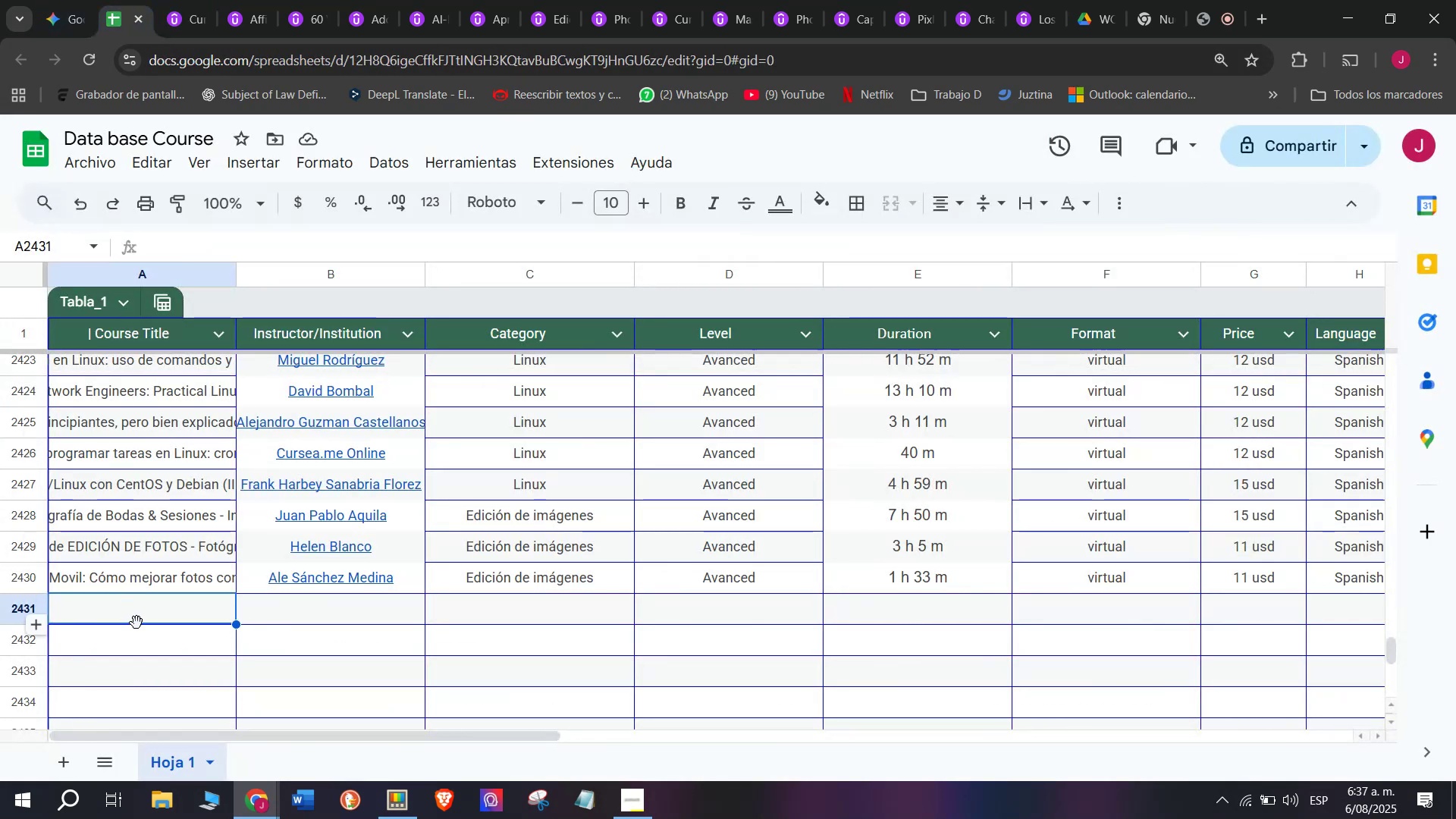 
double_click([138, 613])
 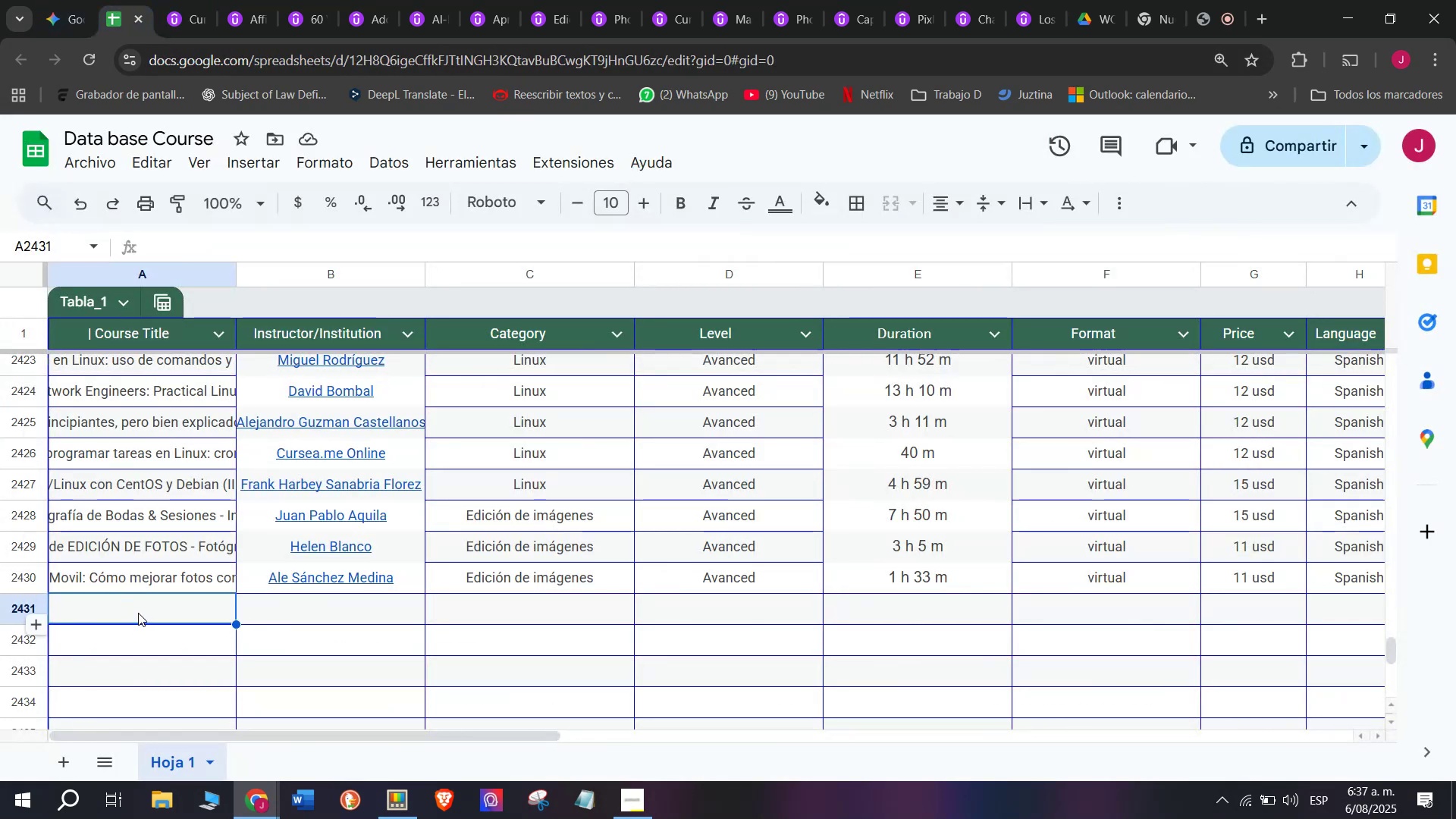 
key(Control+ControlLeft)
 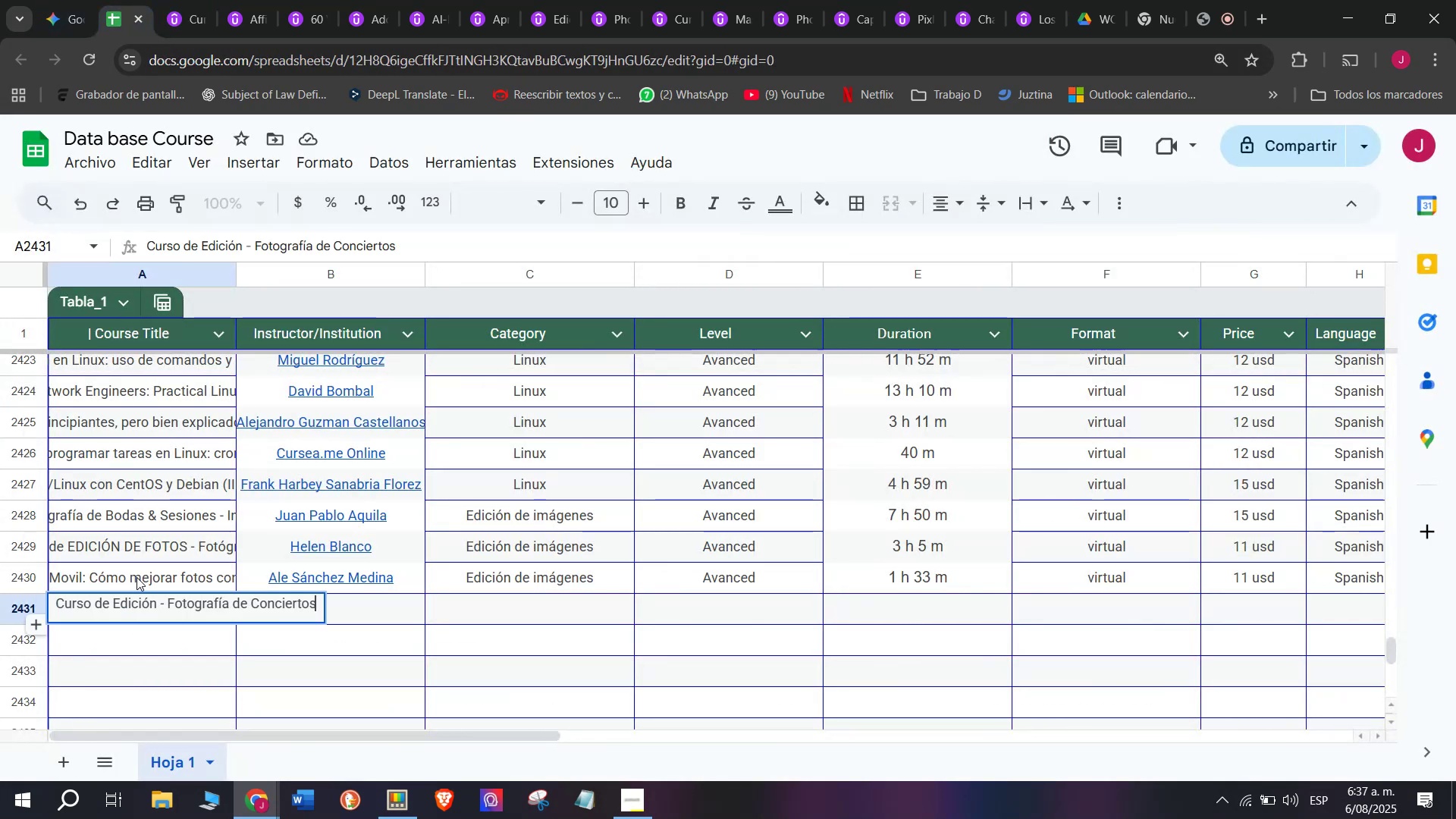 
key(Z)
 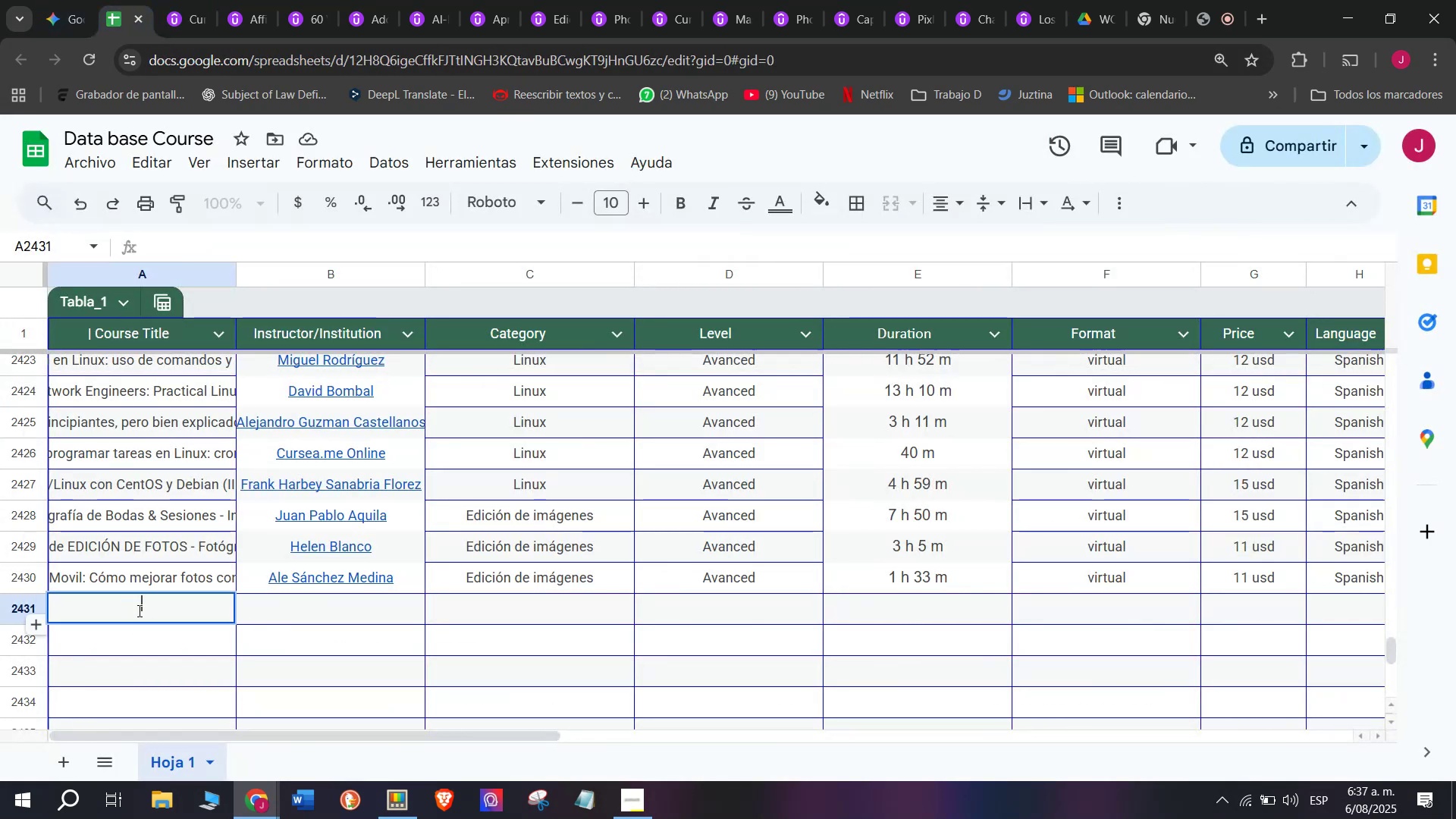 
key(Control+V)
 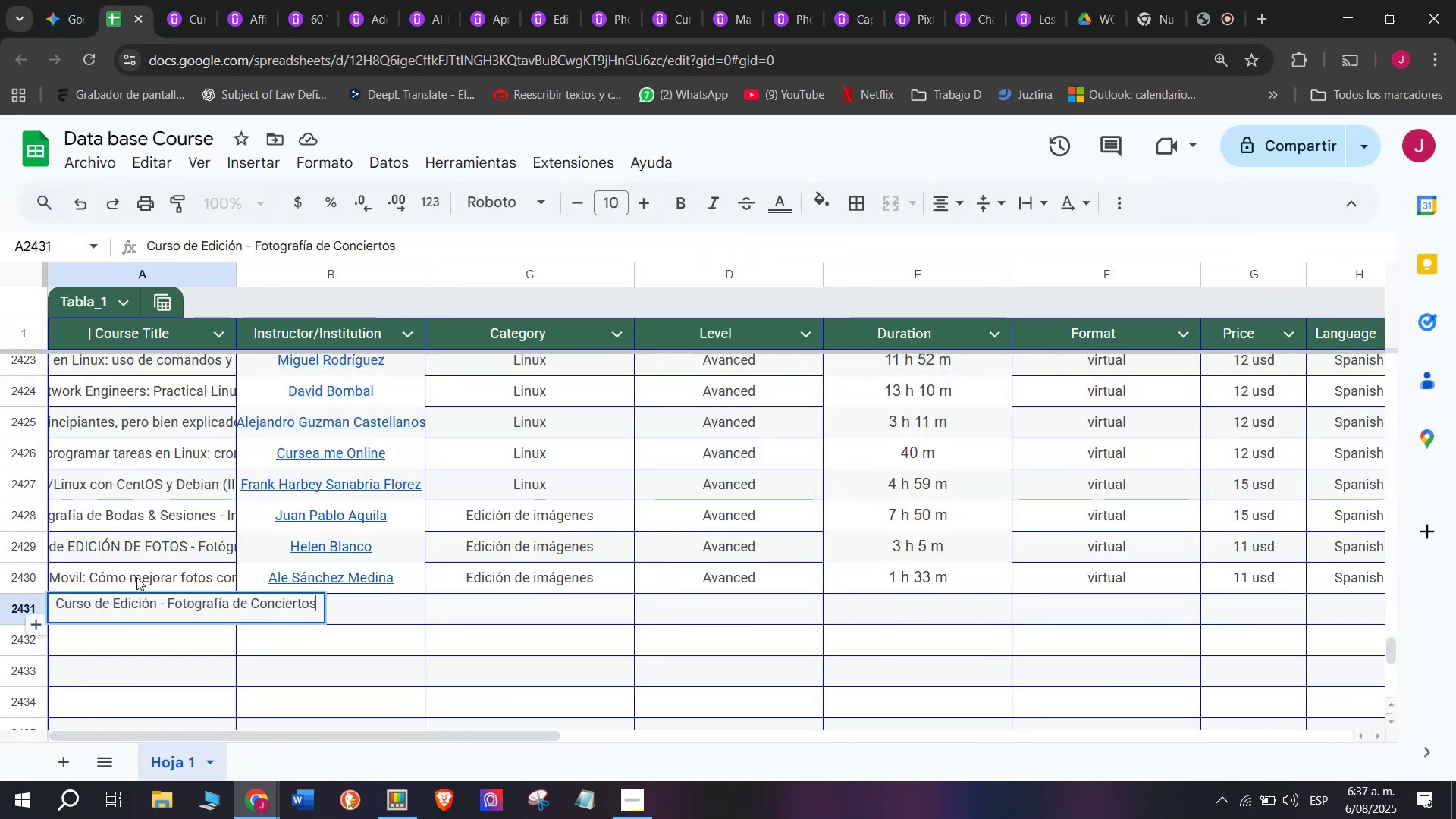 
left_click([136, 577])
 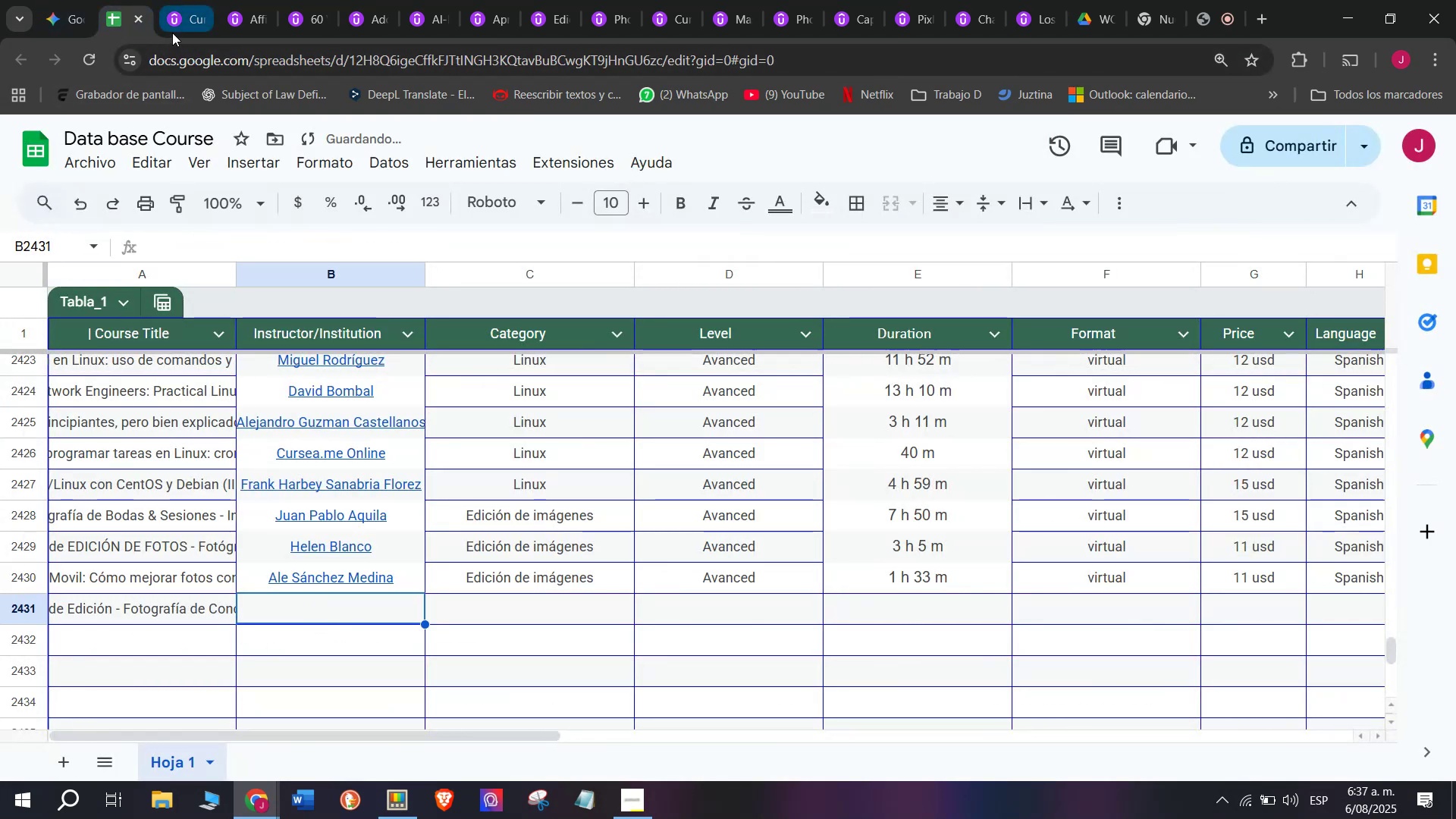 
left_click([172, 33])
 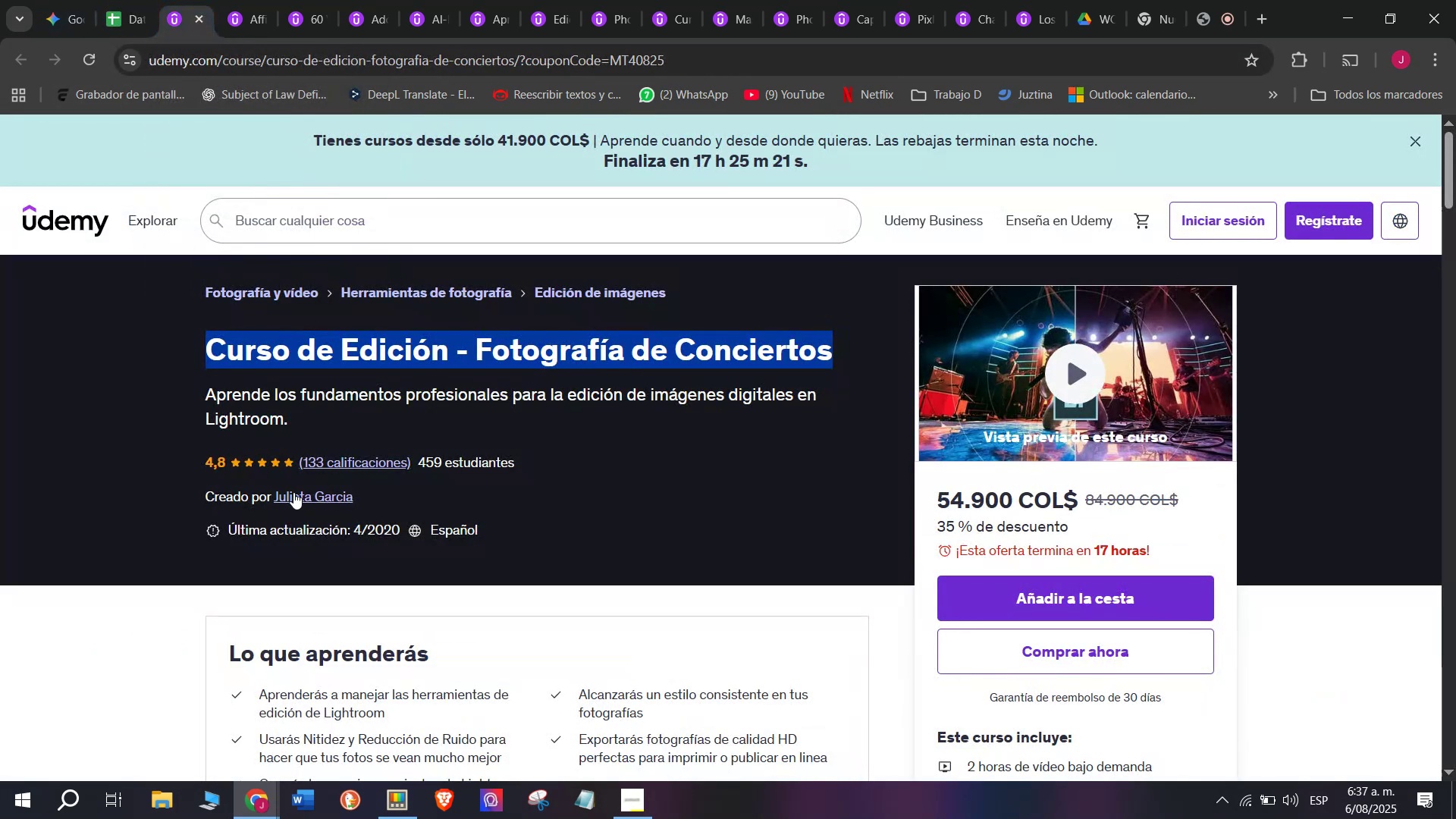 
left_click([294, 492])
 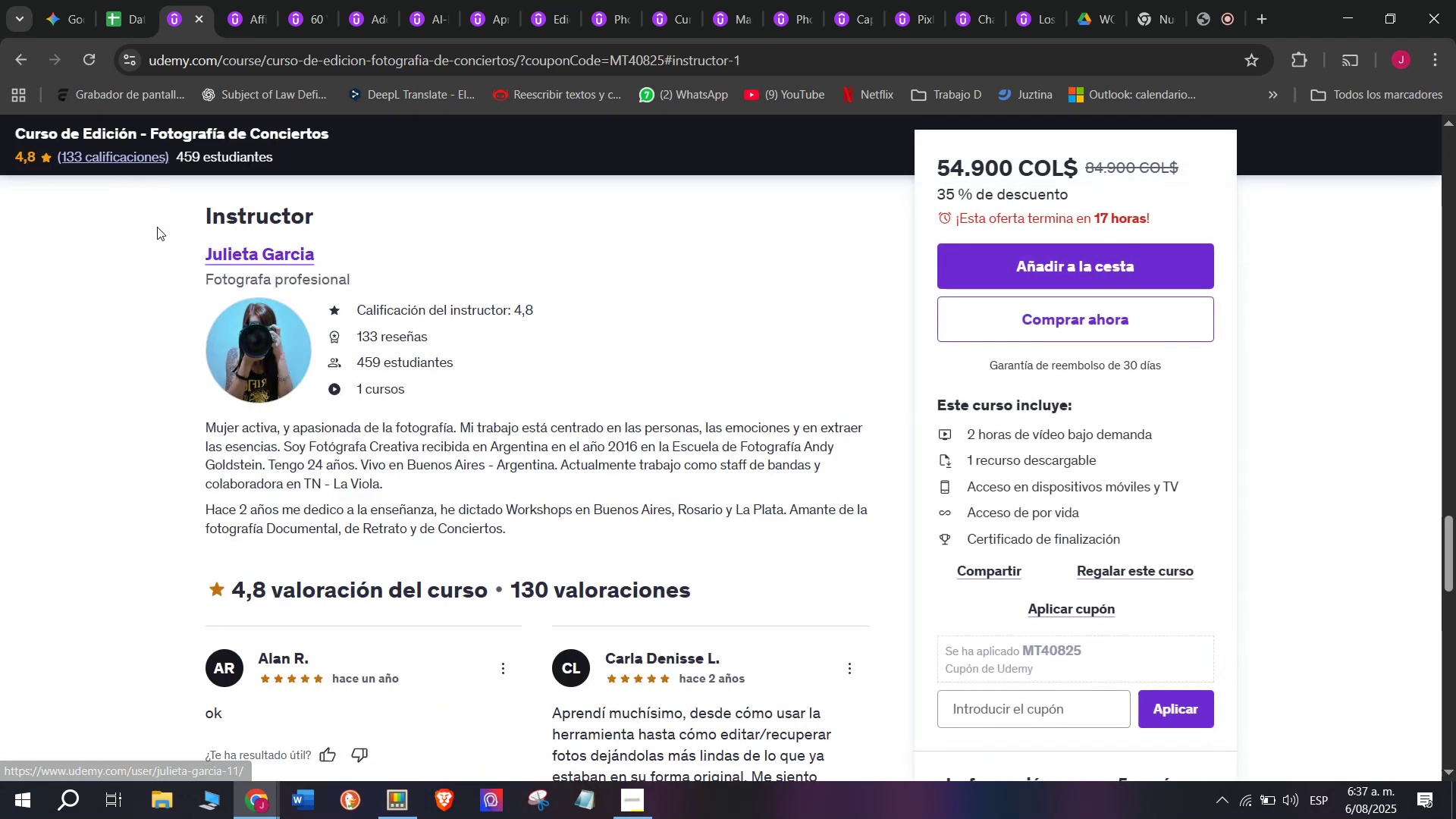 
left_click_drag(start_coordinate=[180, 249], to_coordinate=[340, 272])
 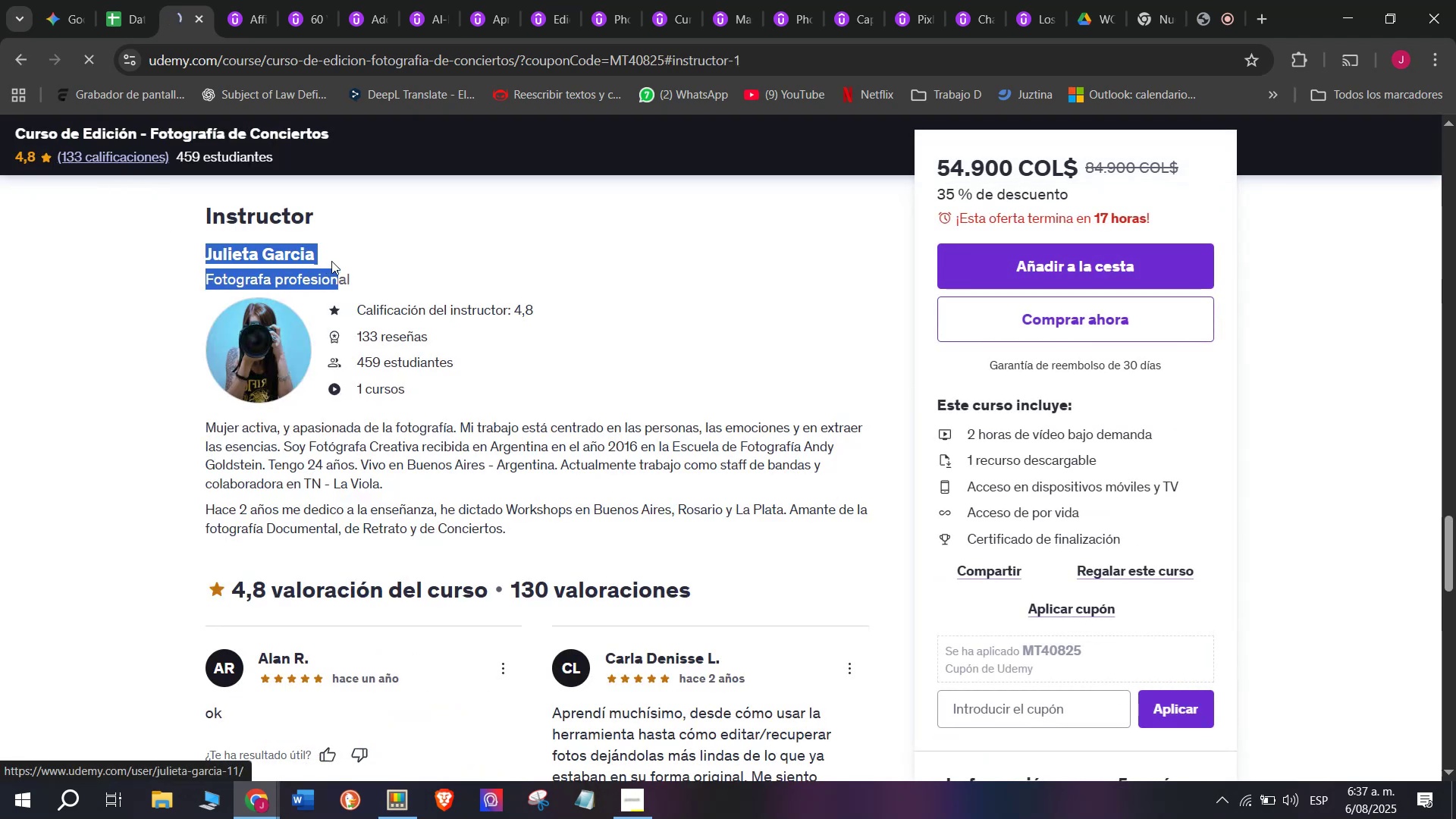 
double_click([339, 252])
 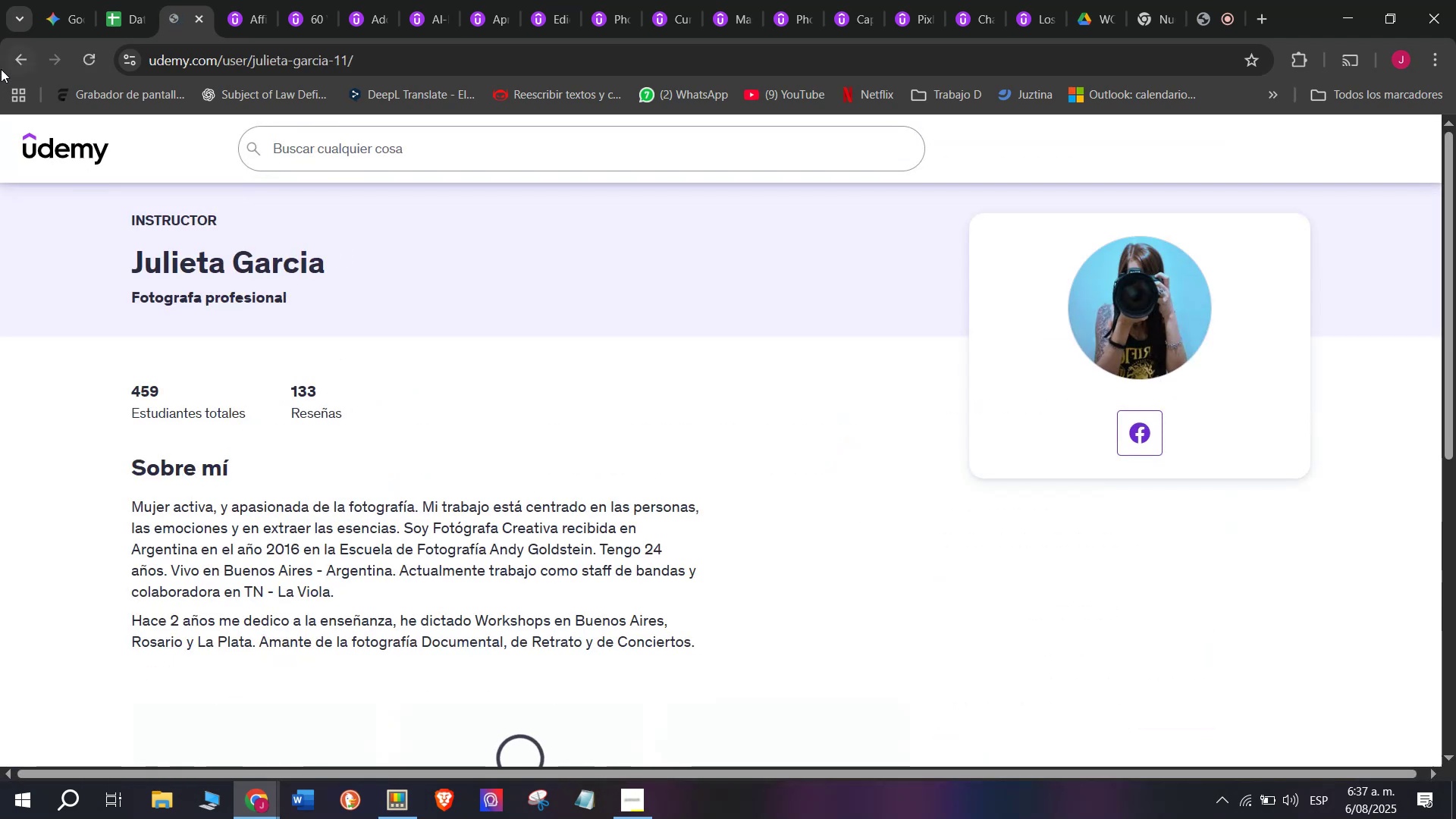 
left_click([17, 67])
 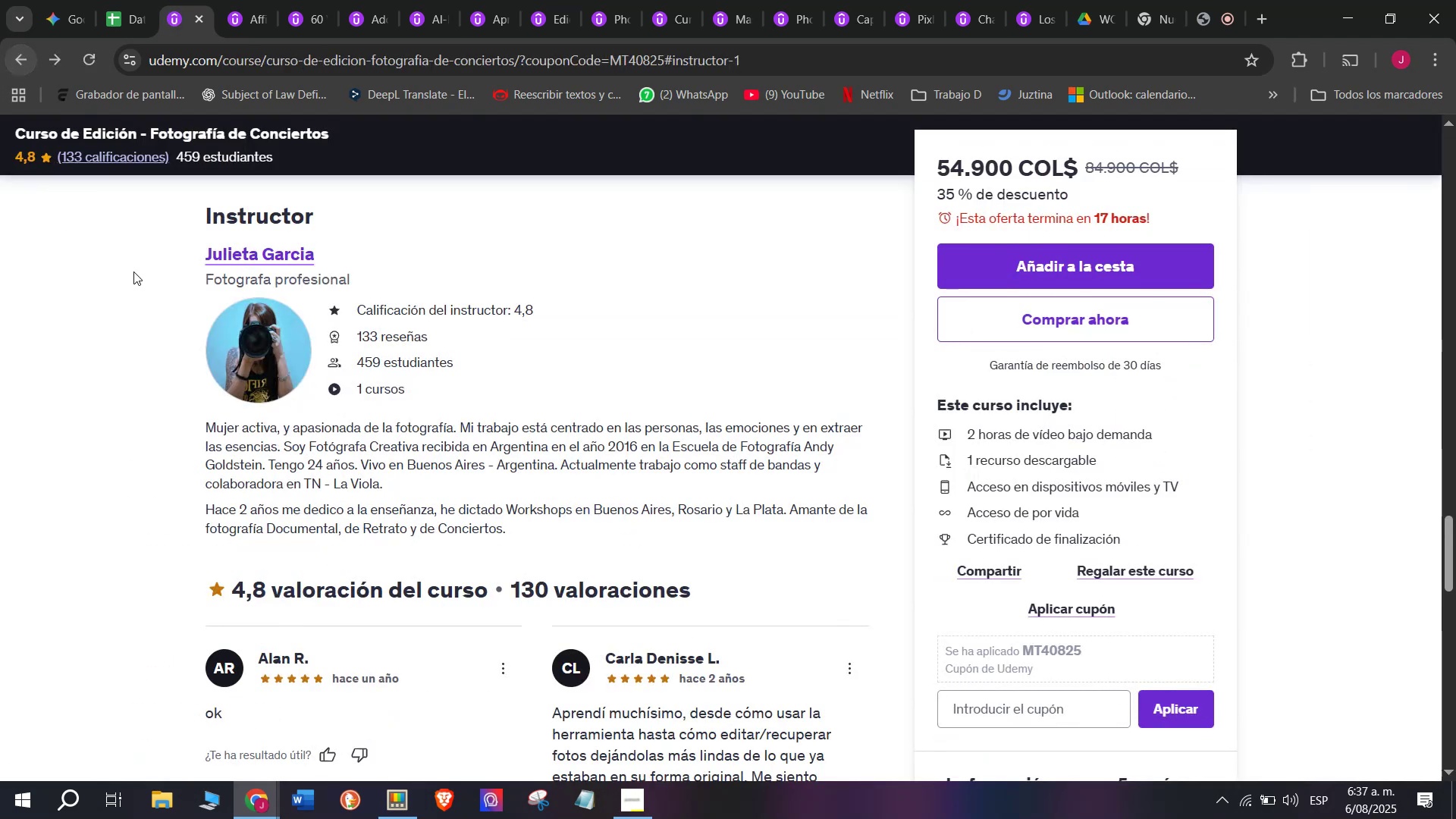 
left_click_drag(start_coordinate=[150, 254], to_coordinate=[387, 258])
 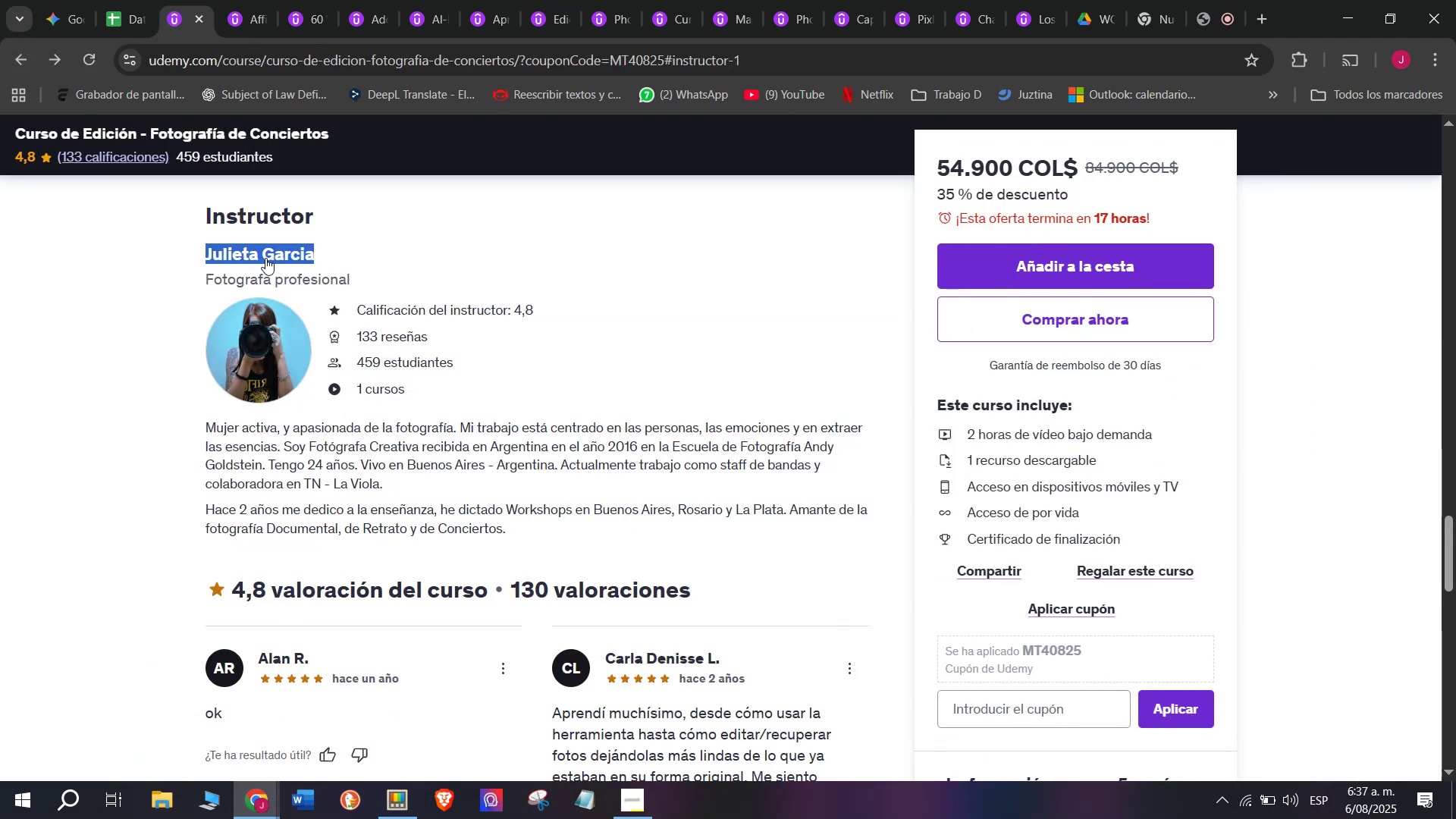 
right_click([265, 258])
 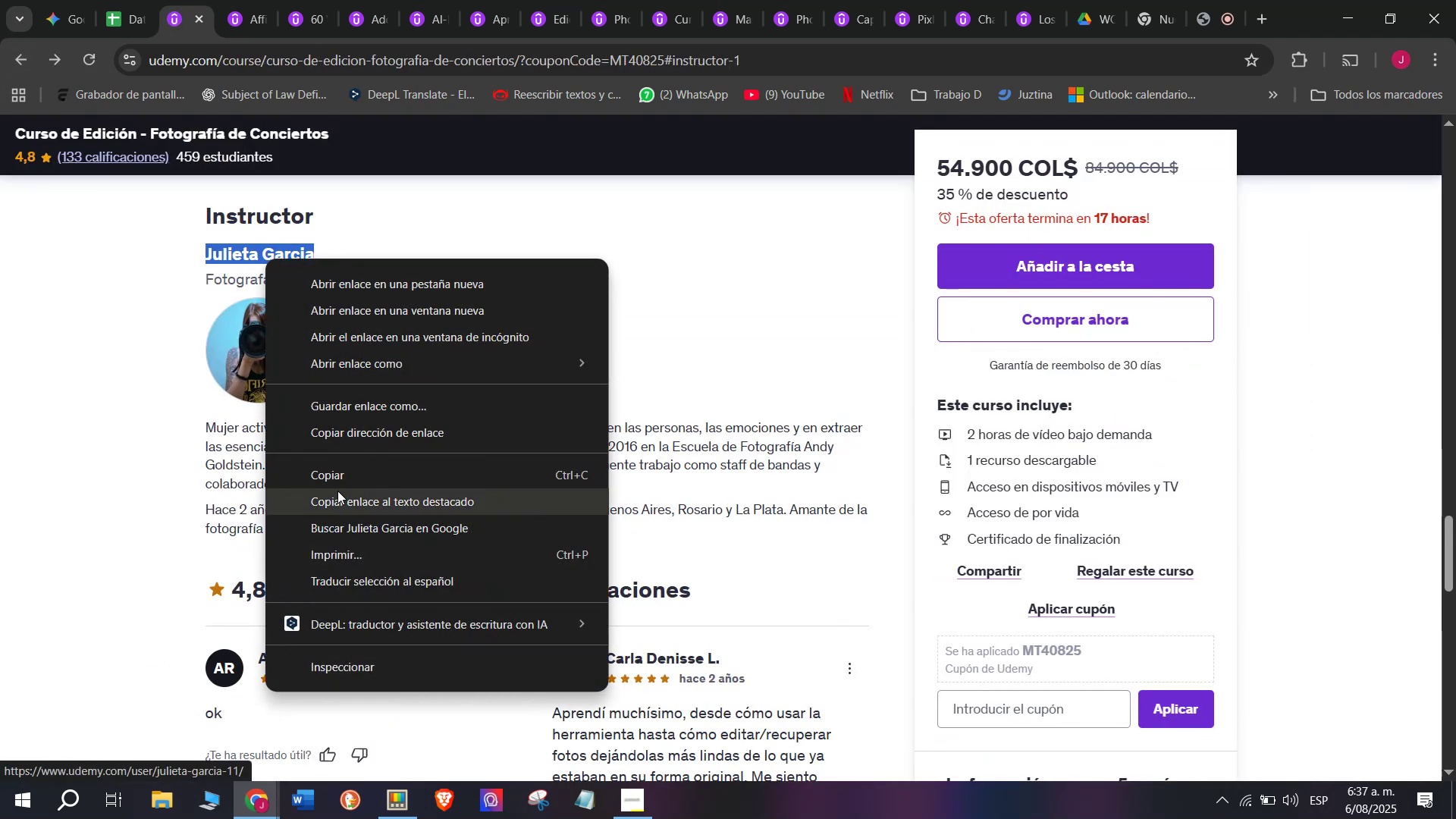 
left_click([338, 482])
 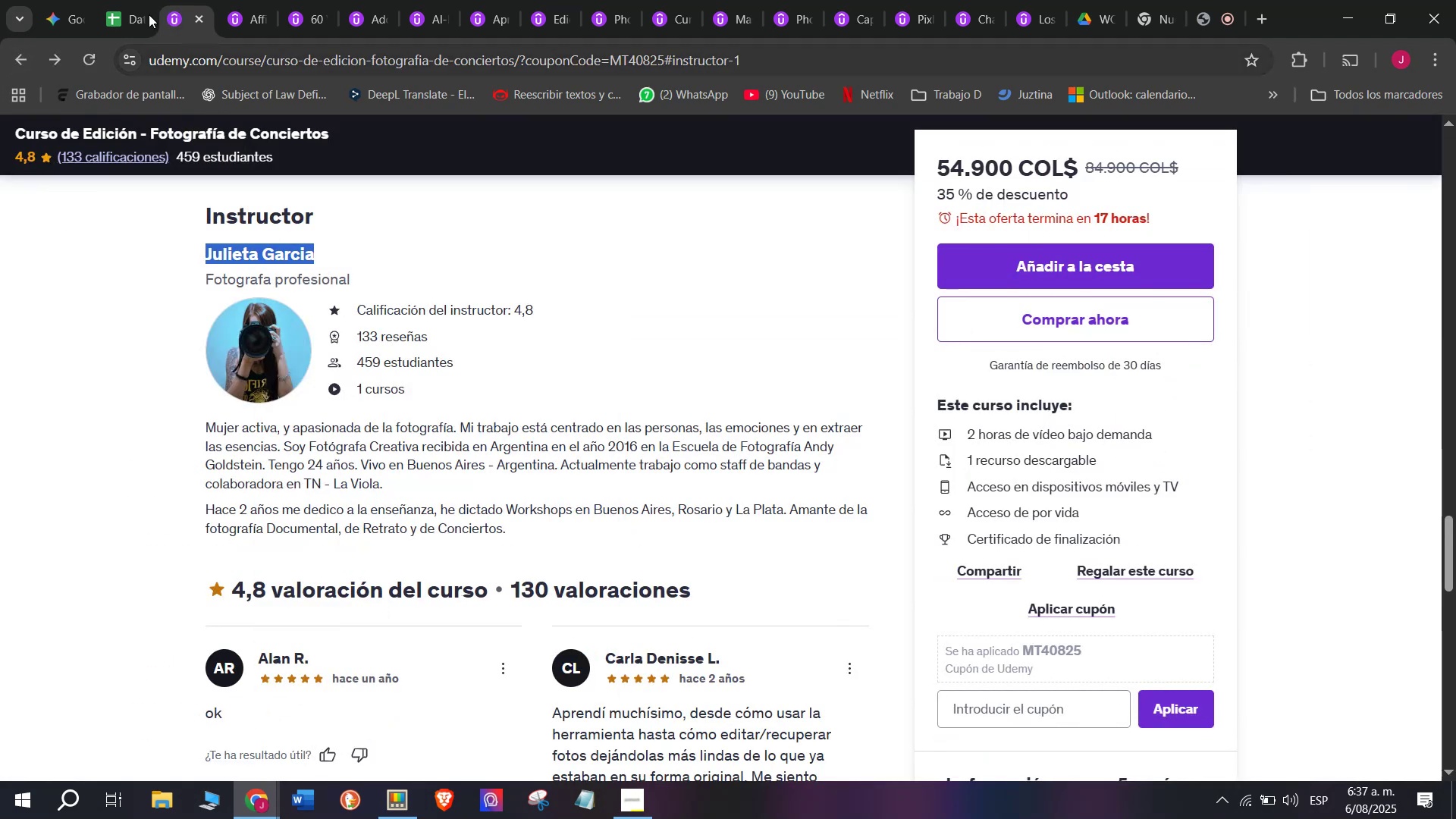 
left_click([132, 0])
 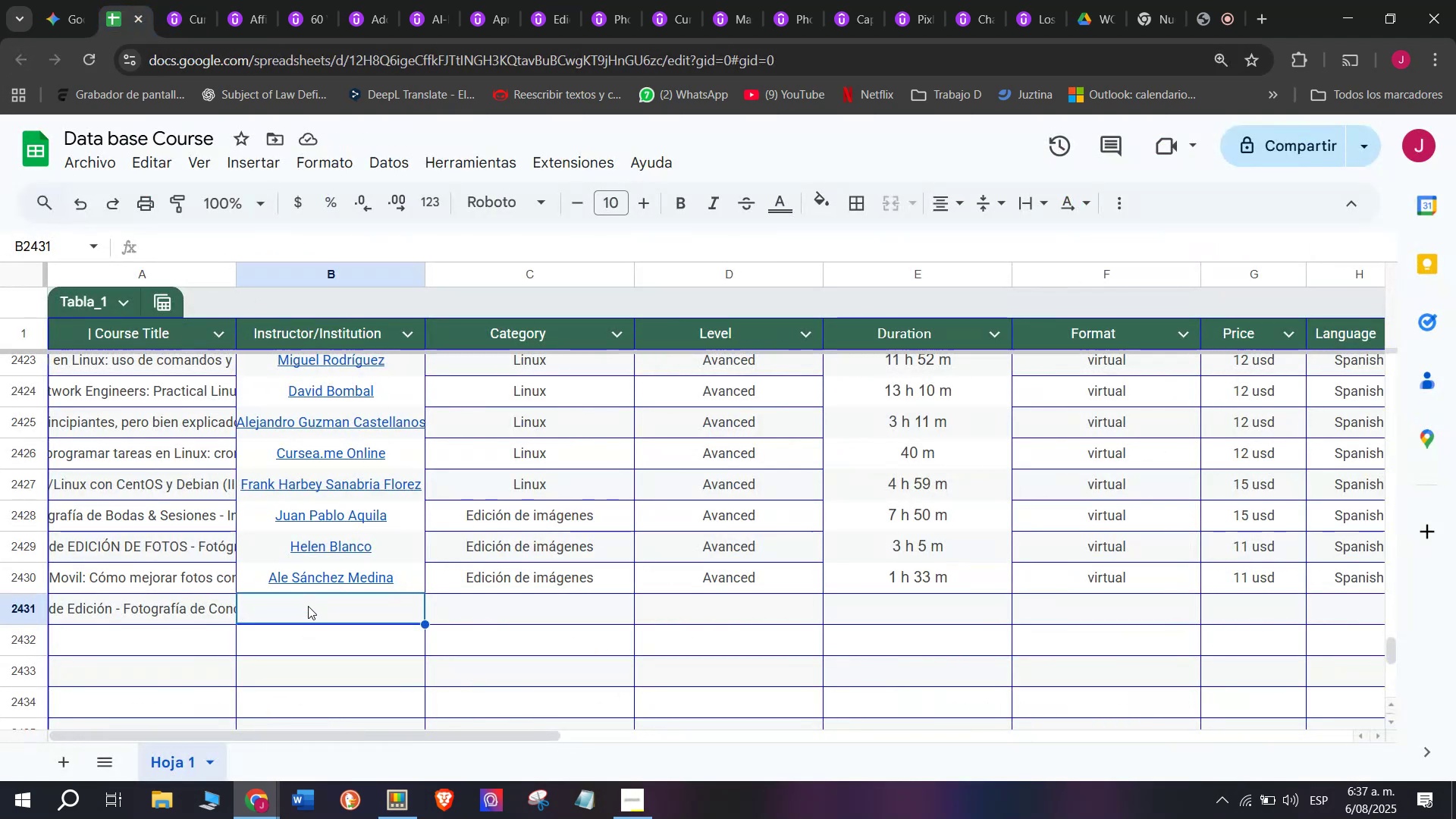 
right_click([308, 602])
 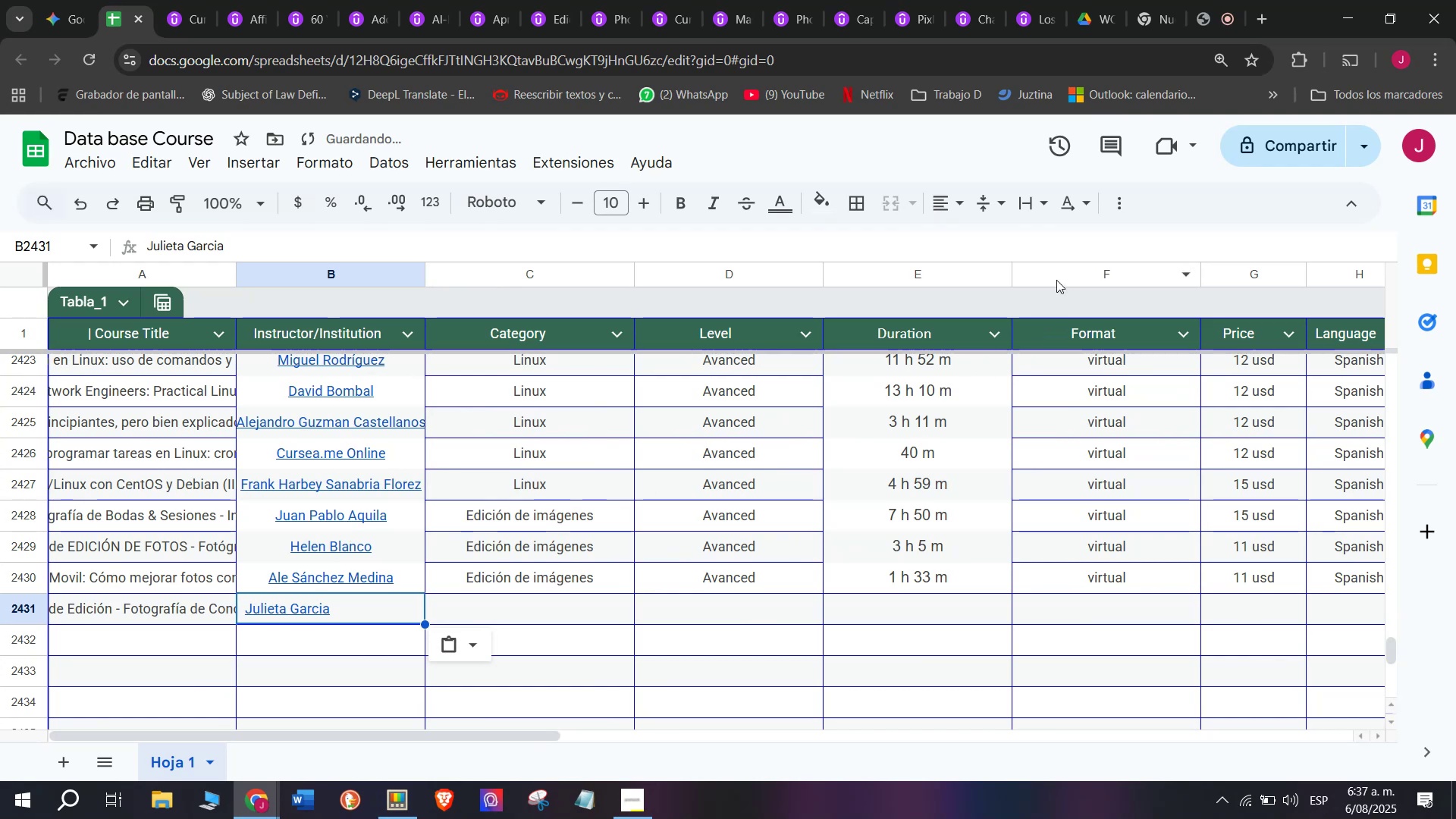 
left_click([943, 202])
 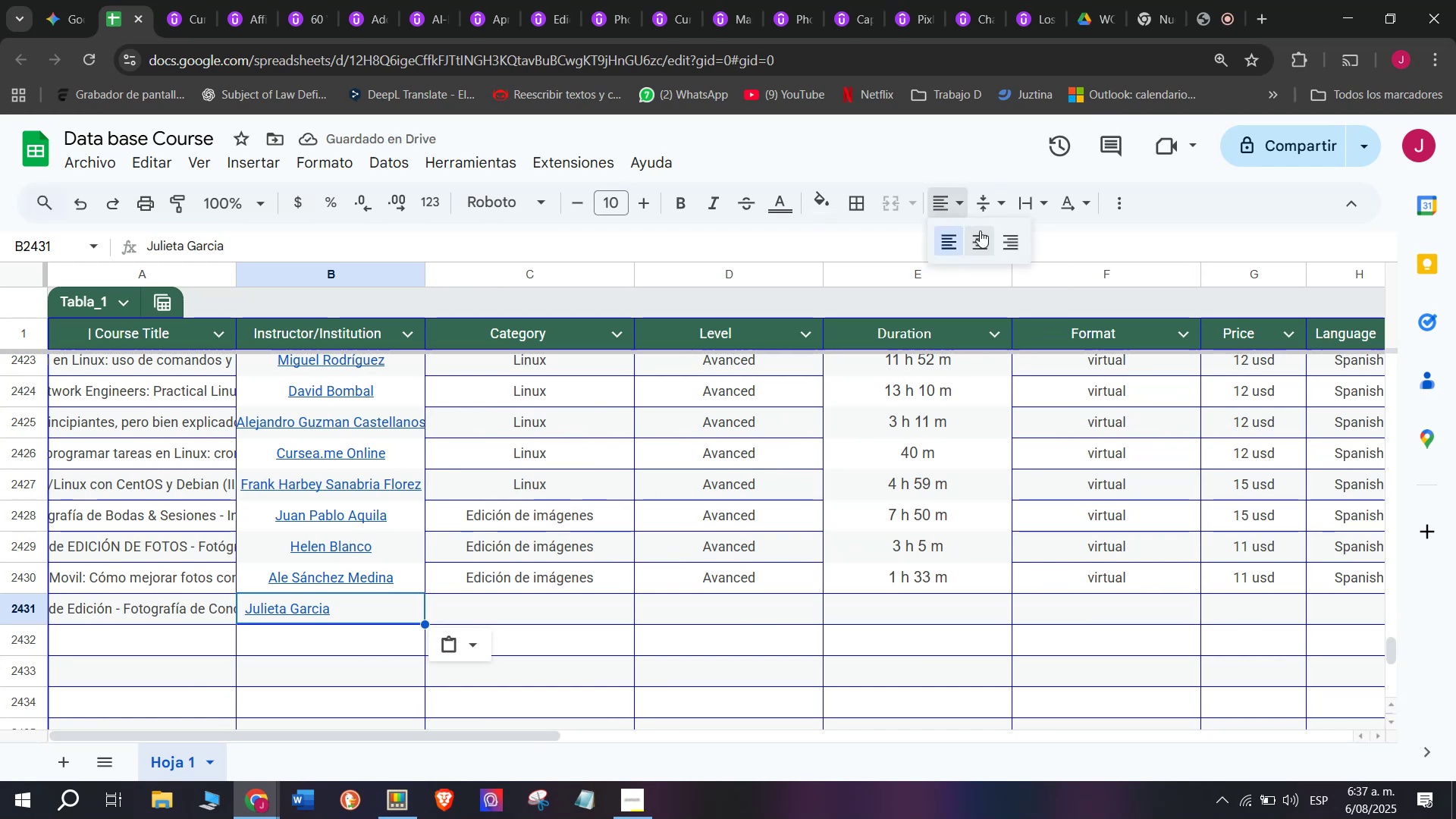 
left_click([980, 231])
 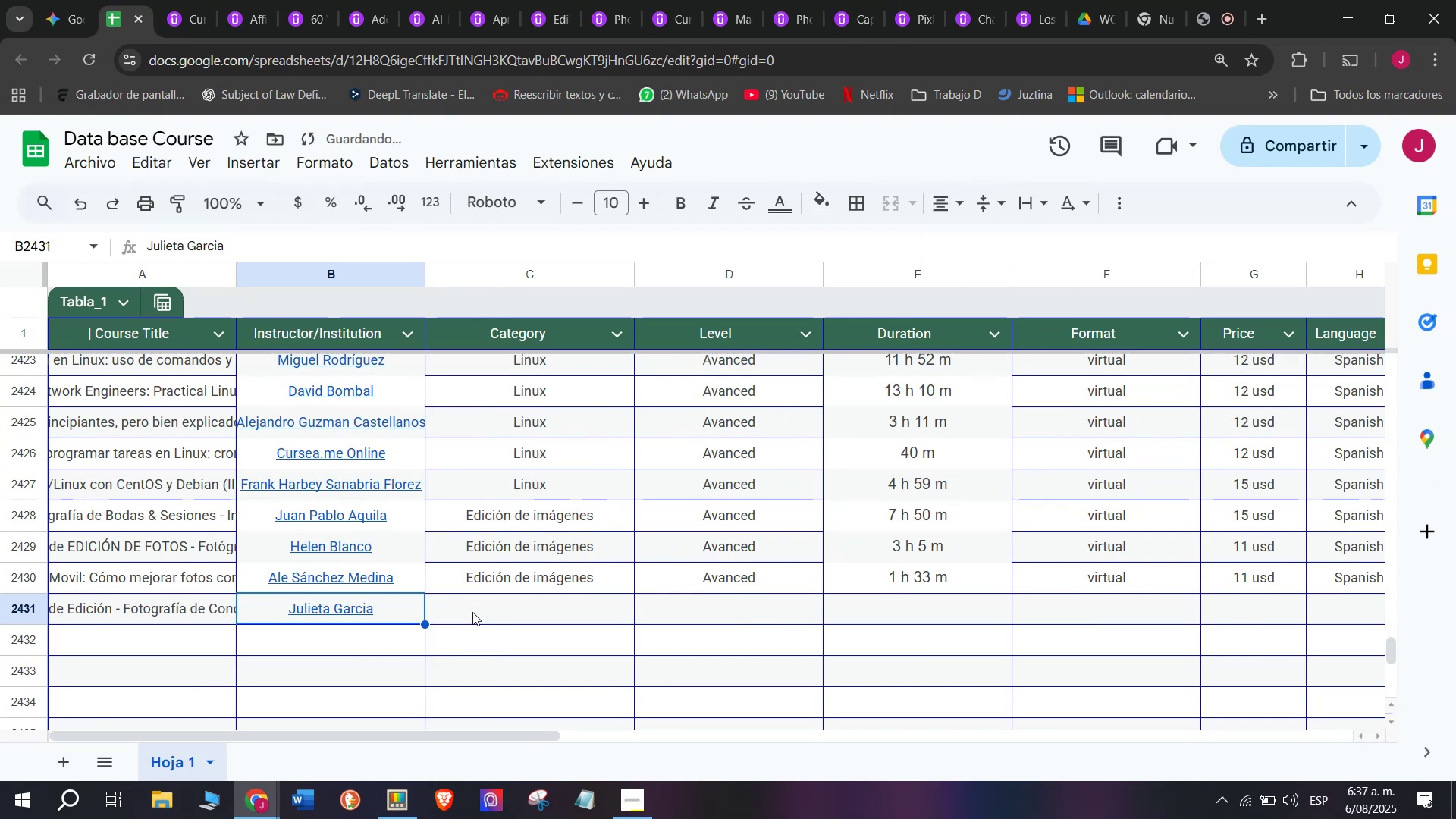 
left_click([489, 579])
 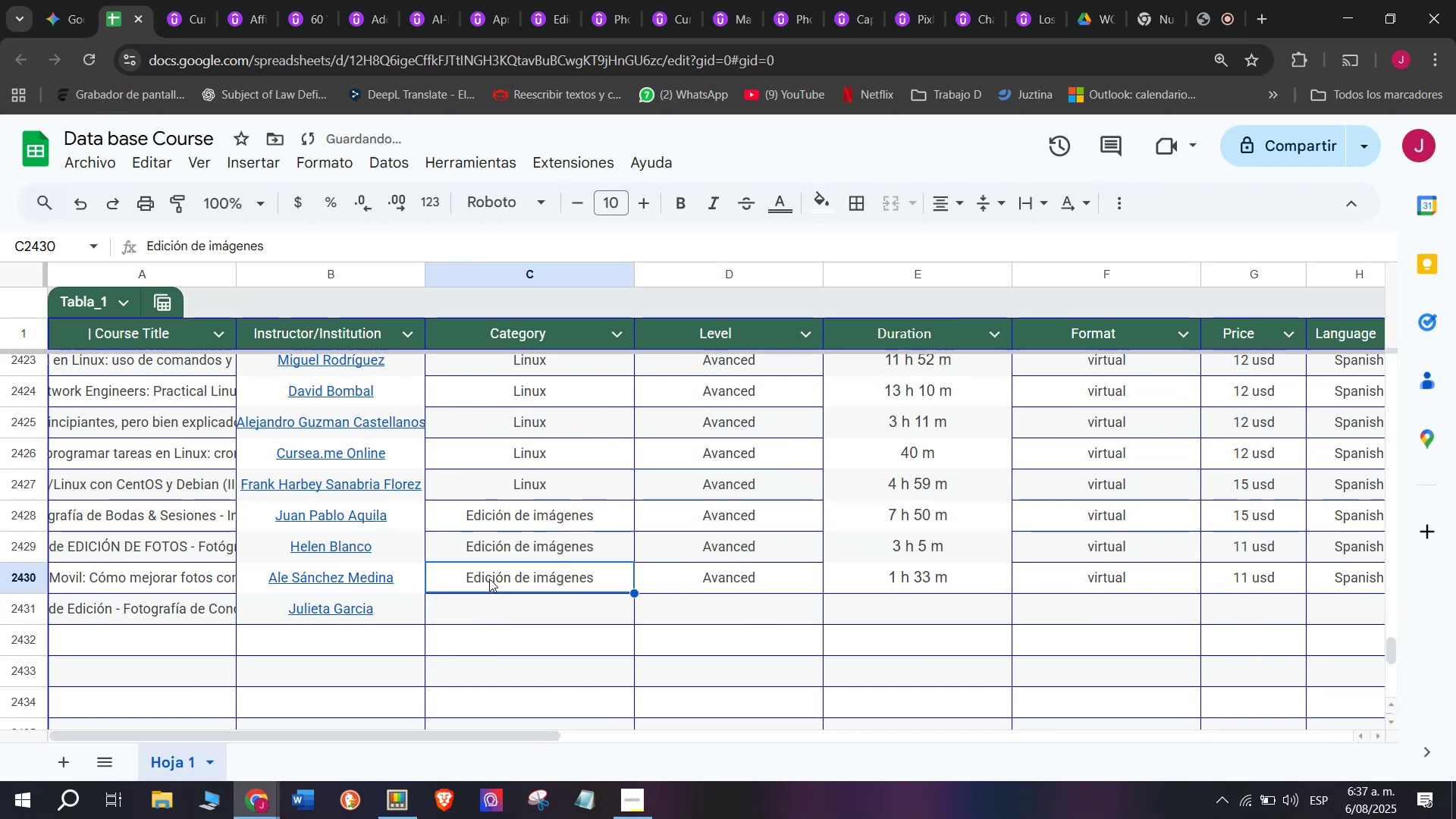 
key(Break)
 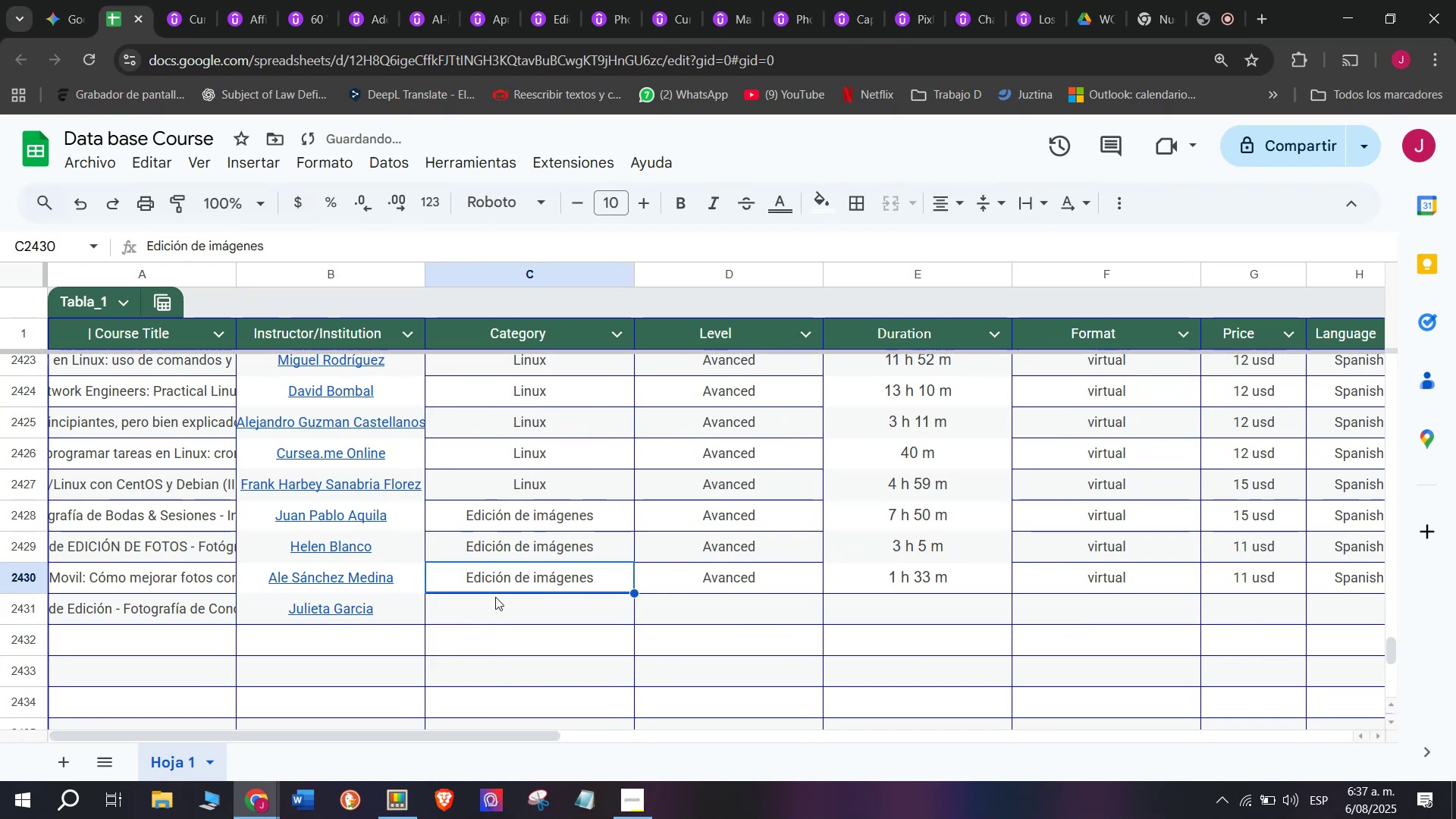 
key(Control+ControlLeft)
 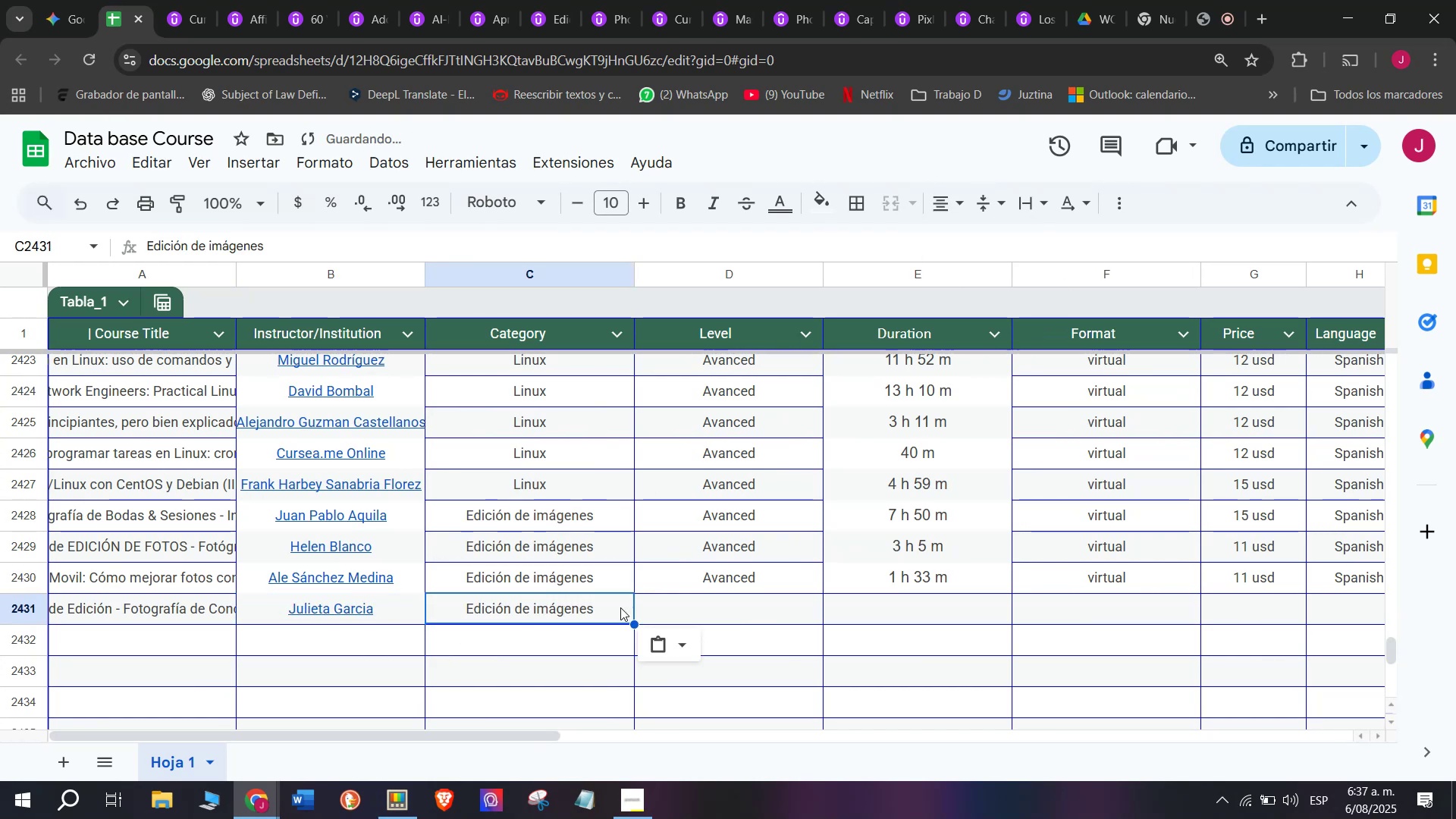 
key(Control+C)
 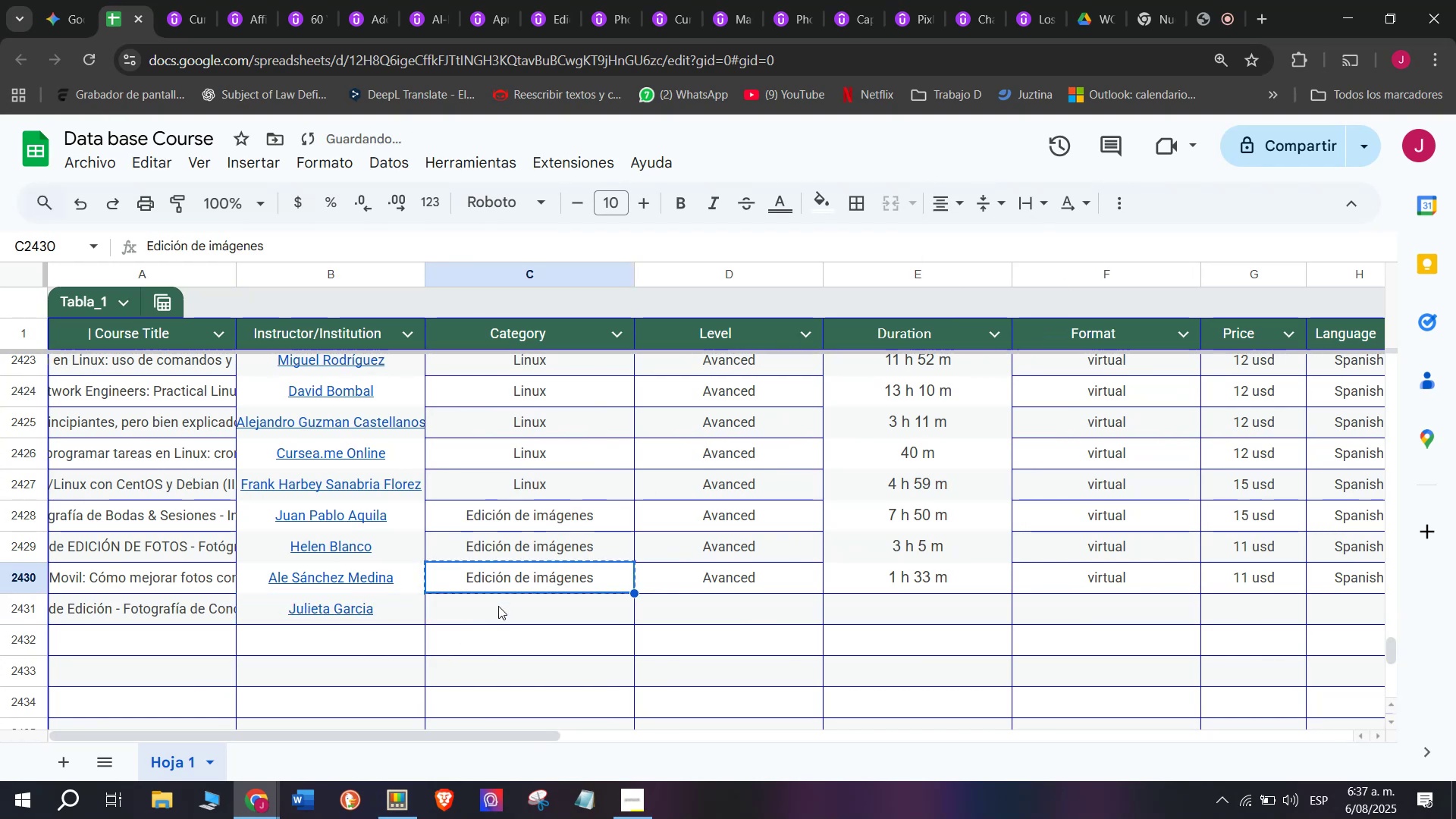 
double_click([498, 606])
 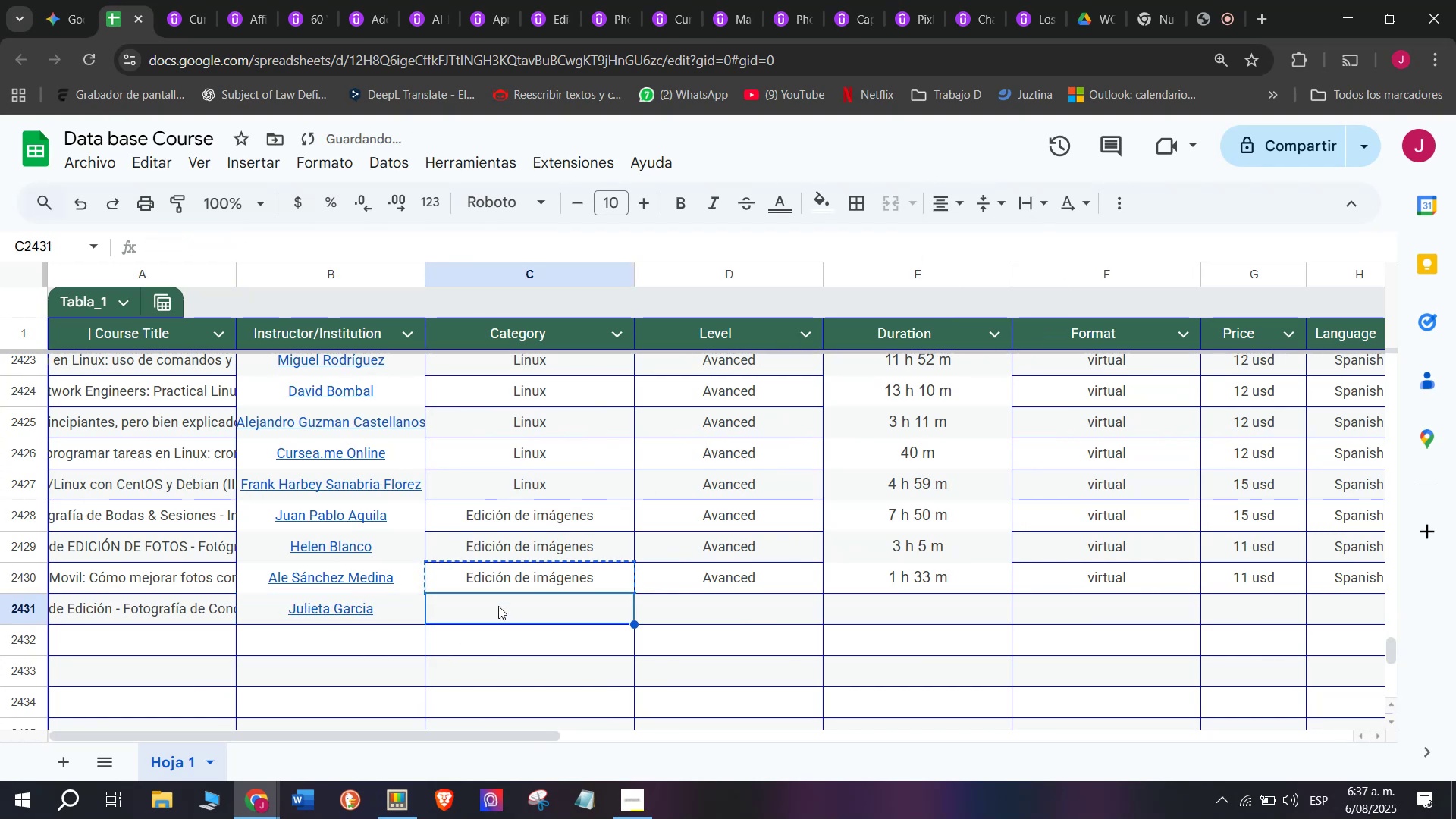 
key(Z)
 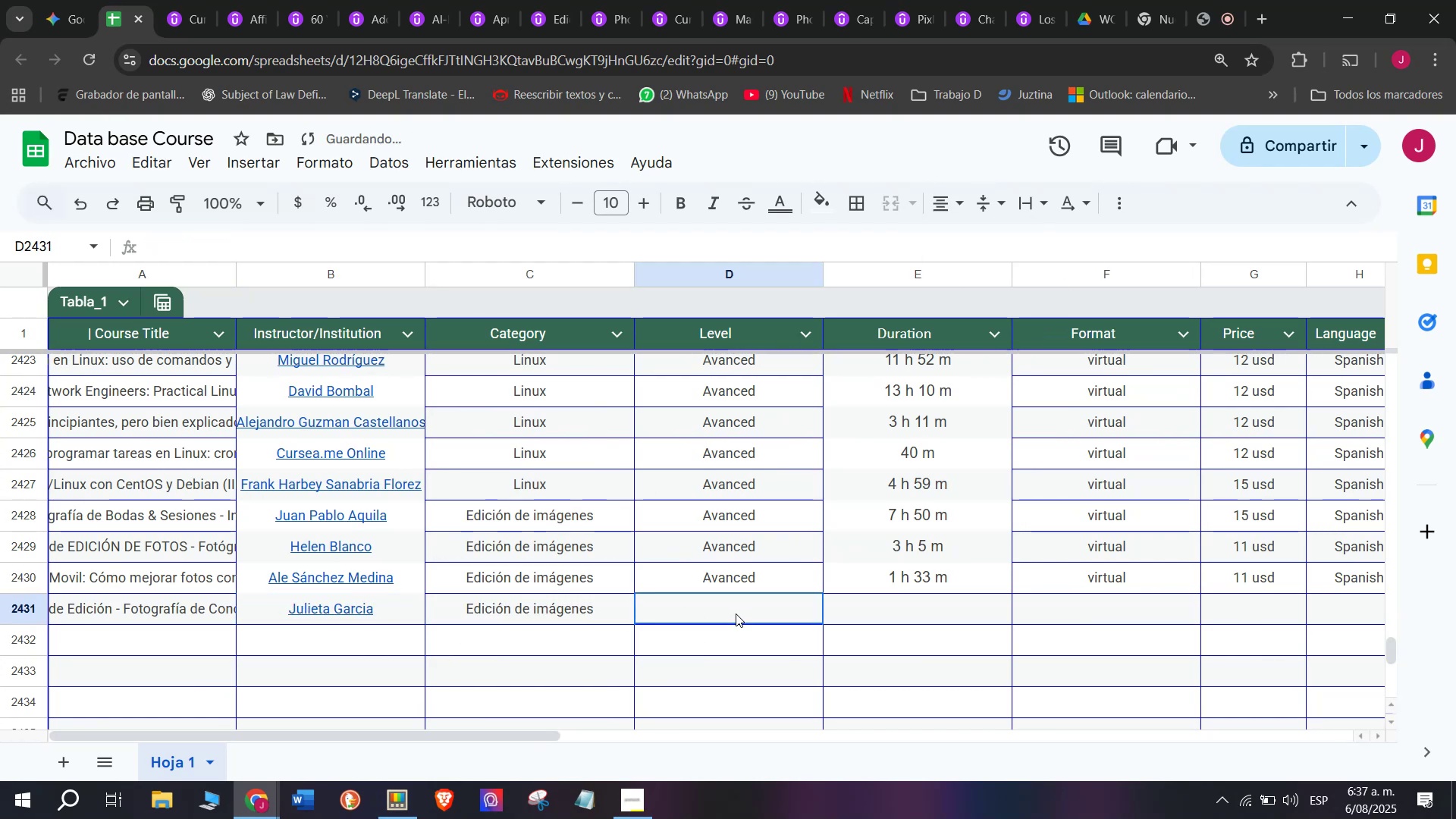 
key(Control+ControlLeft)
 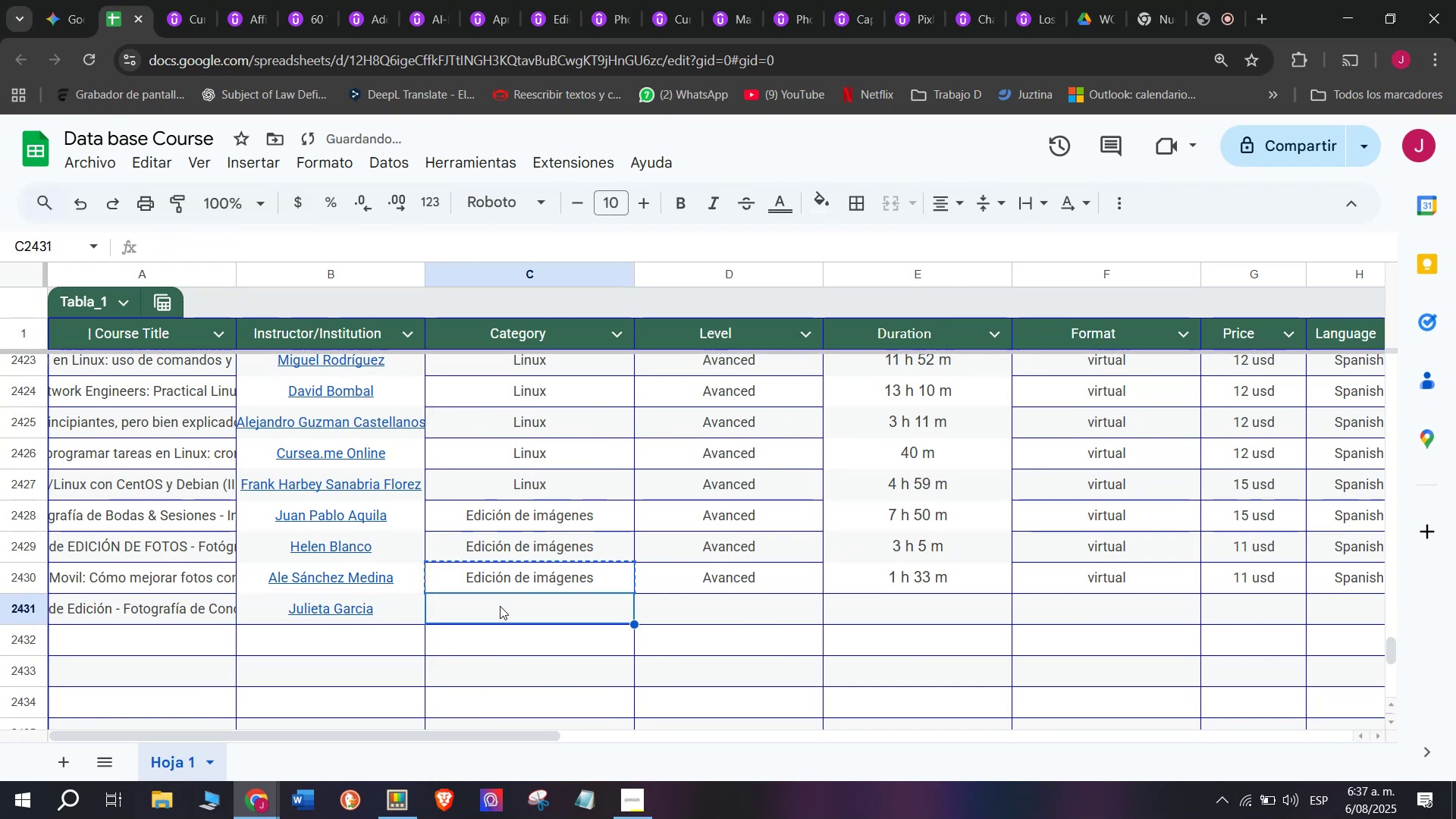 
key(Control+V)
 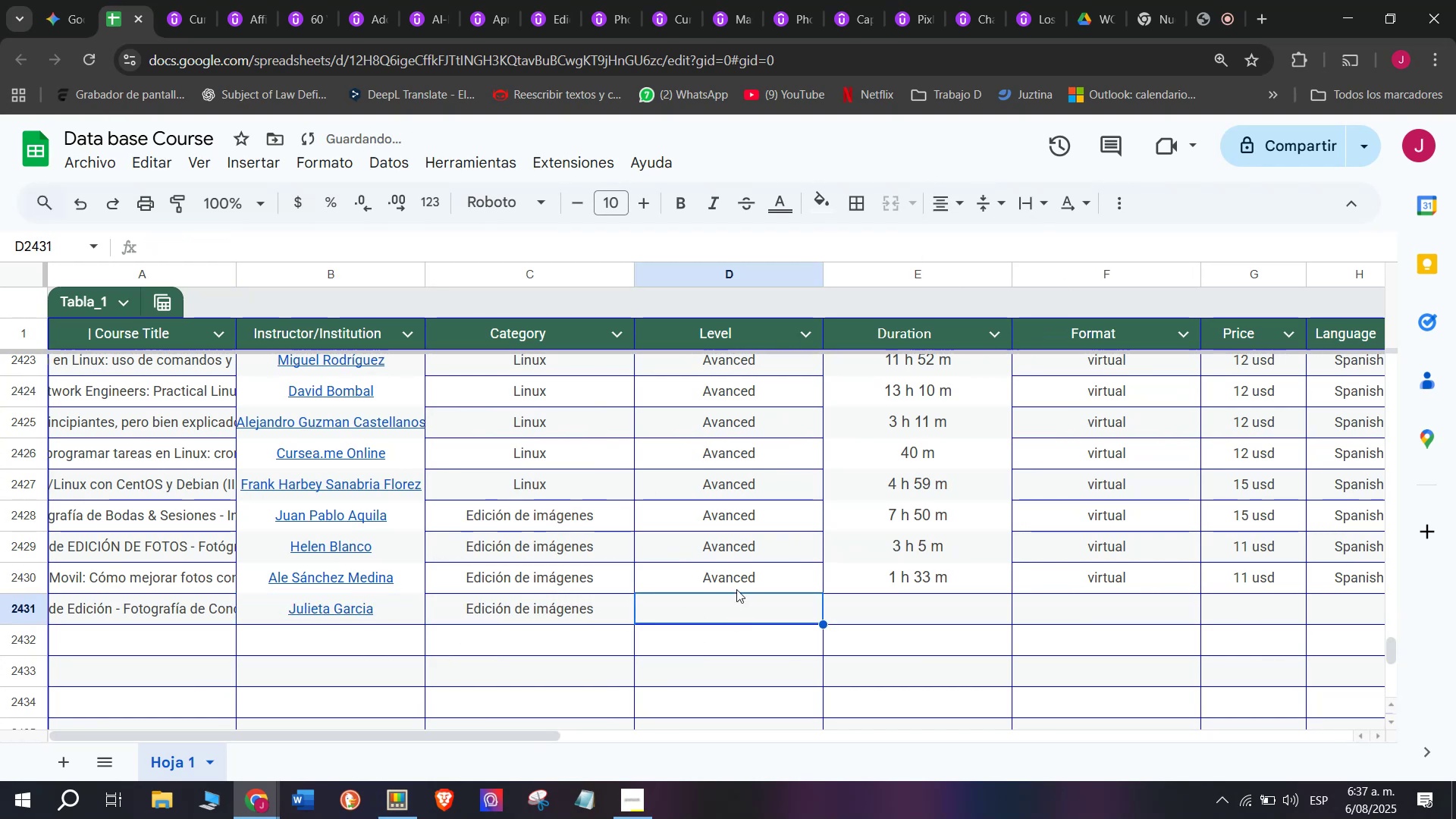 
double_click([736, 587])
 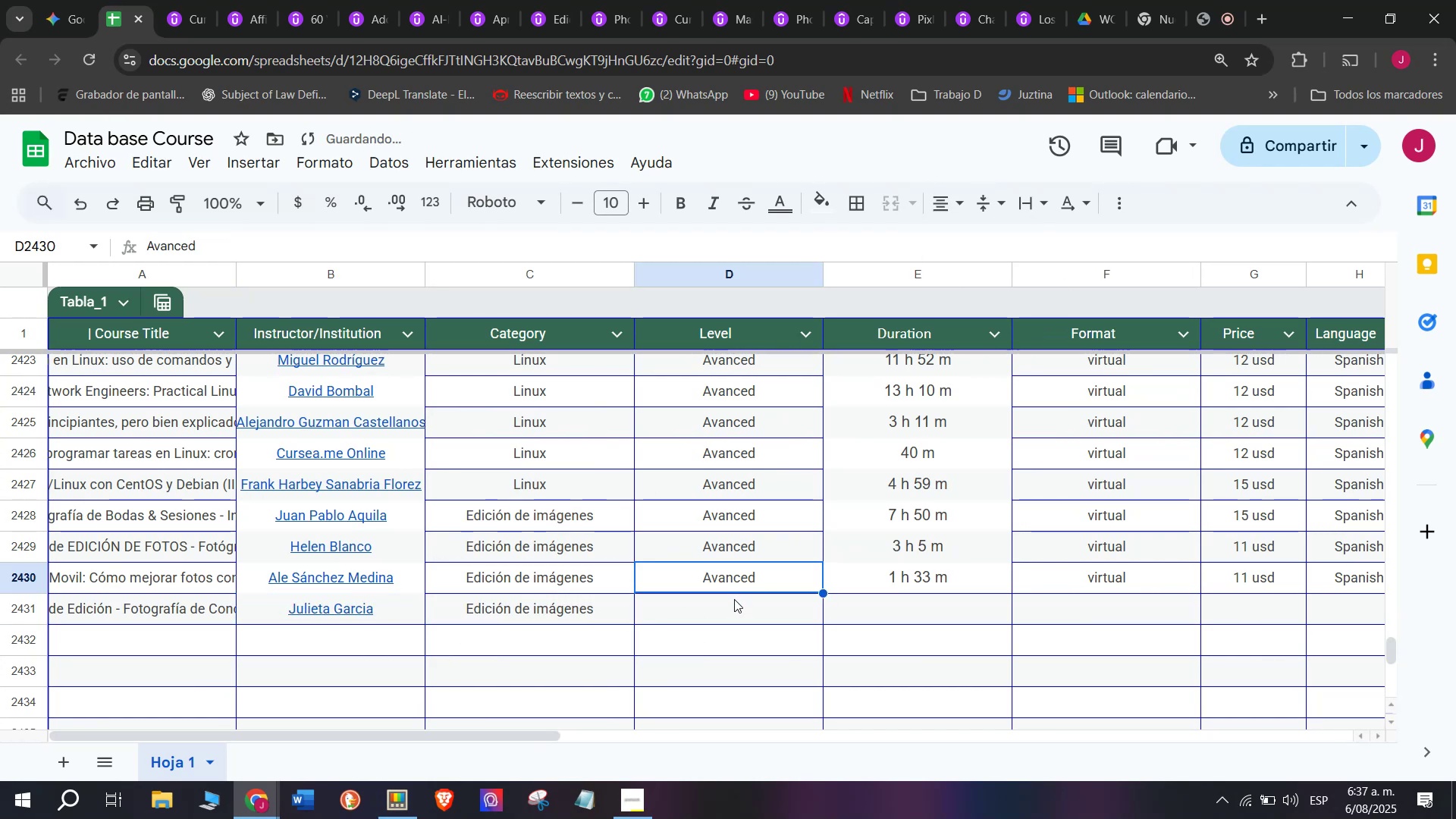 
key(Break)
 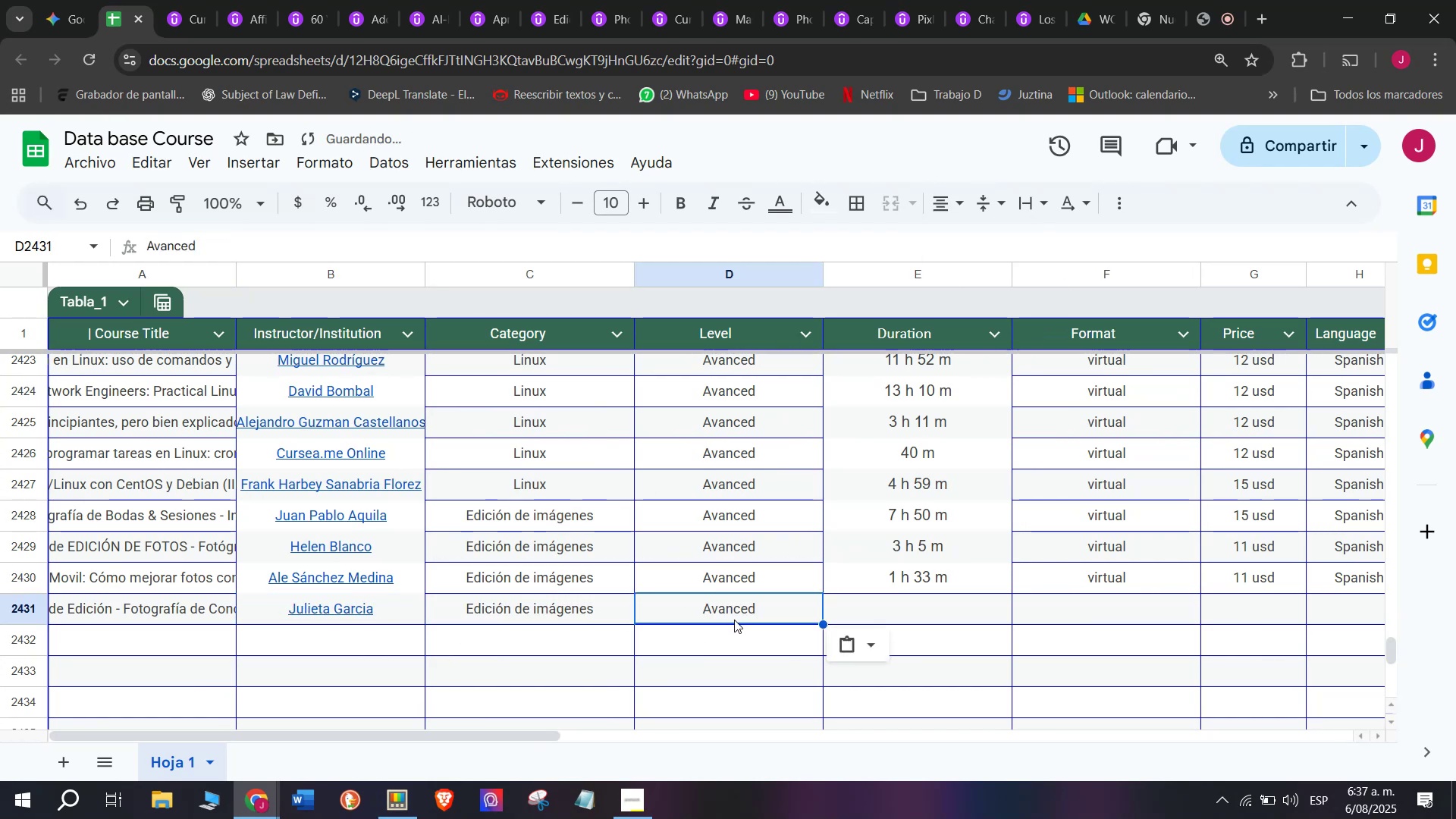 
key(Control+ControlLeft)
 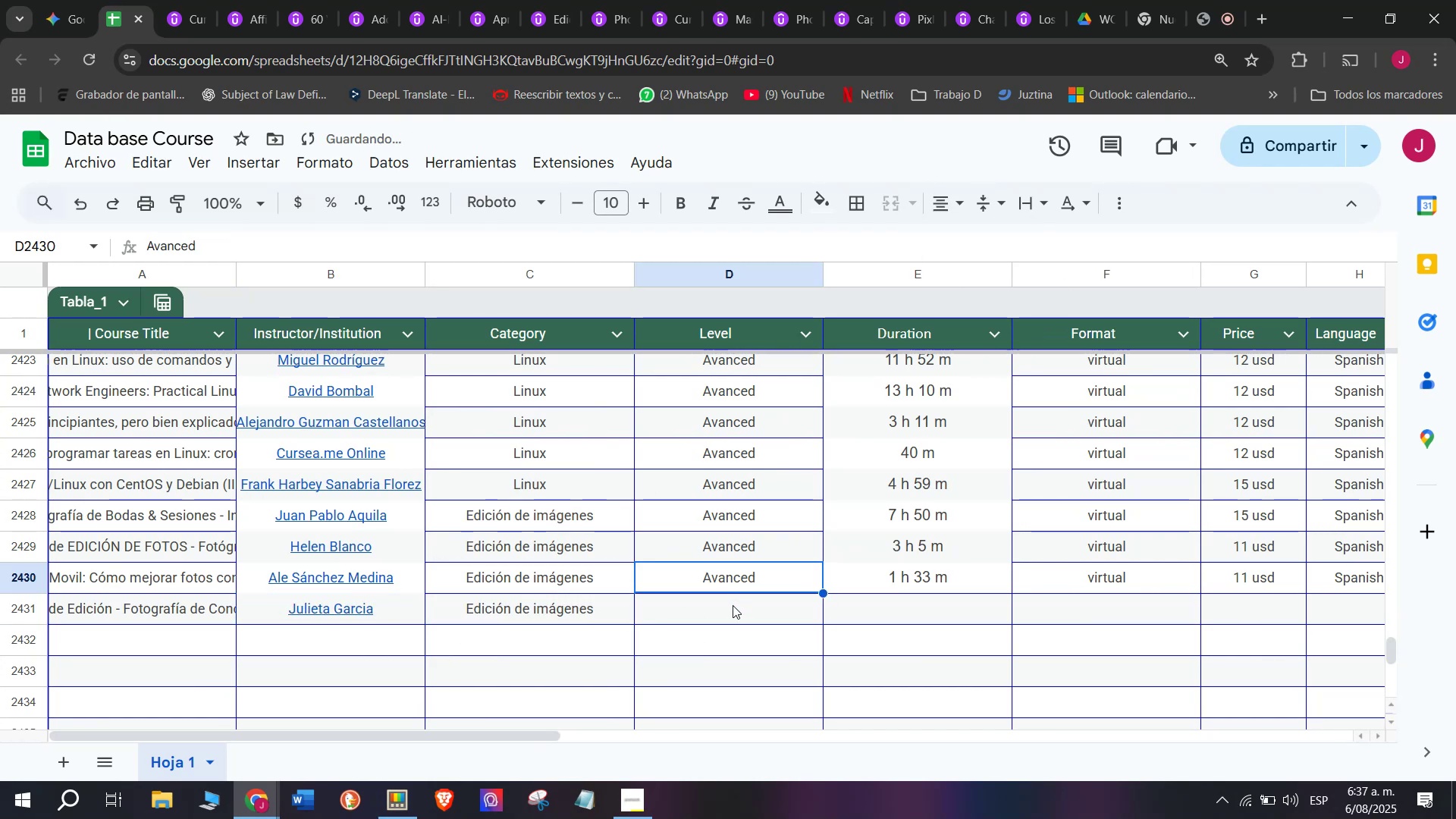 
key(Control+C)
 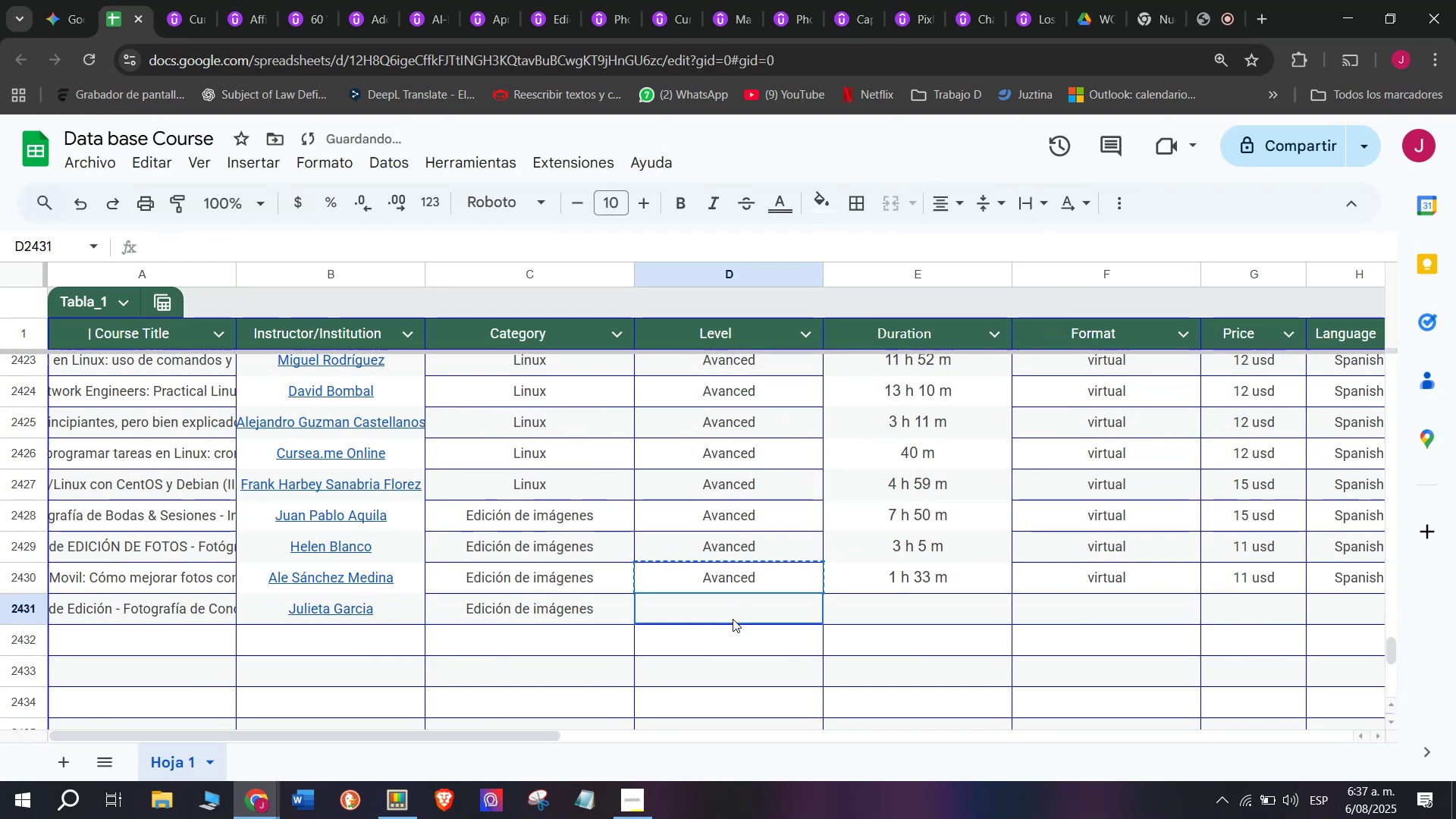 
key(Control+ControlLeft)
 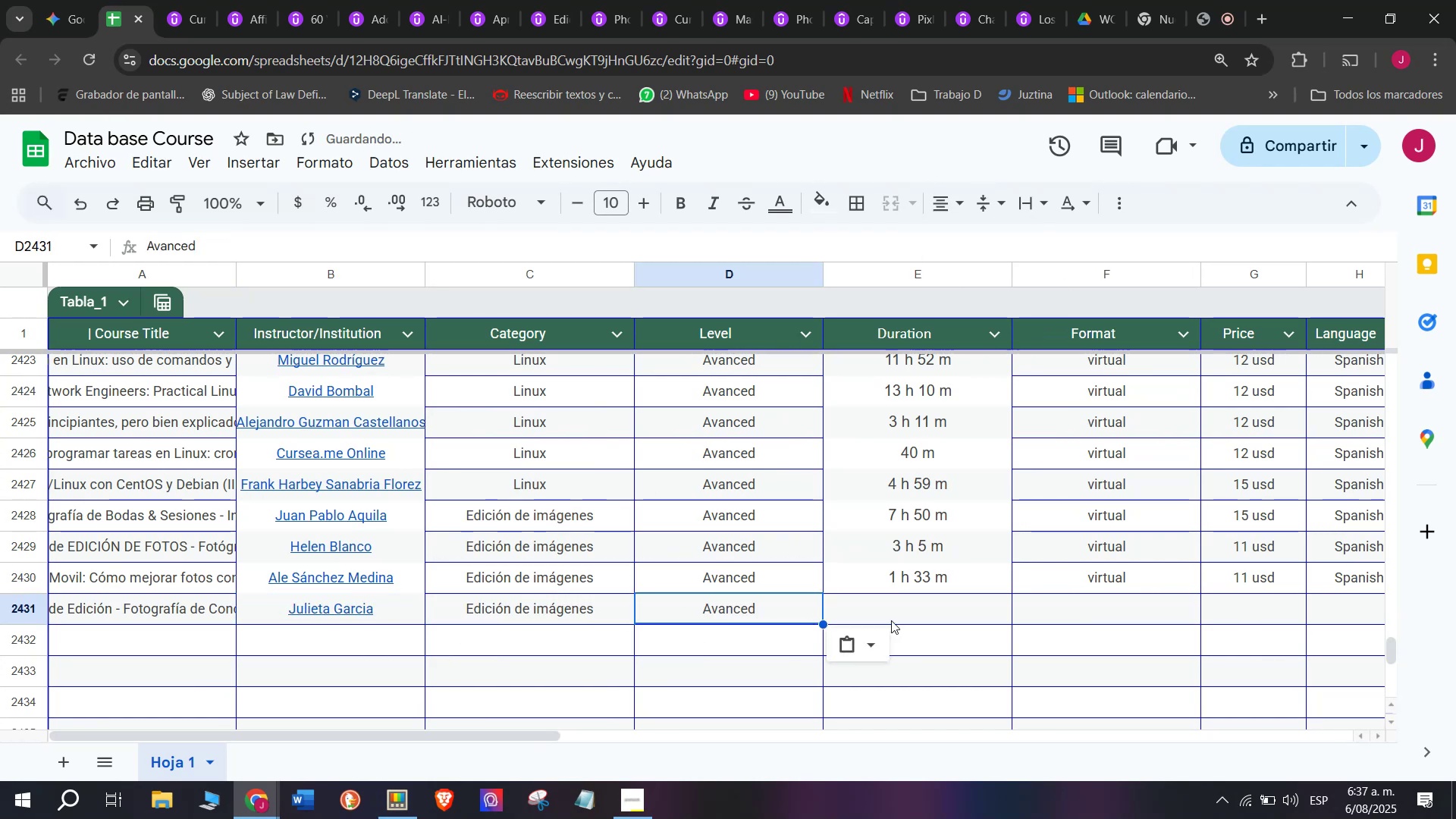 
key(Z)
 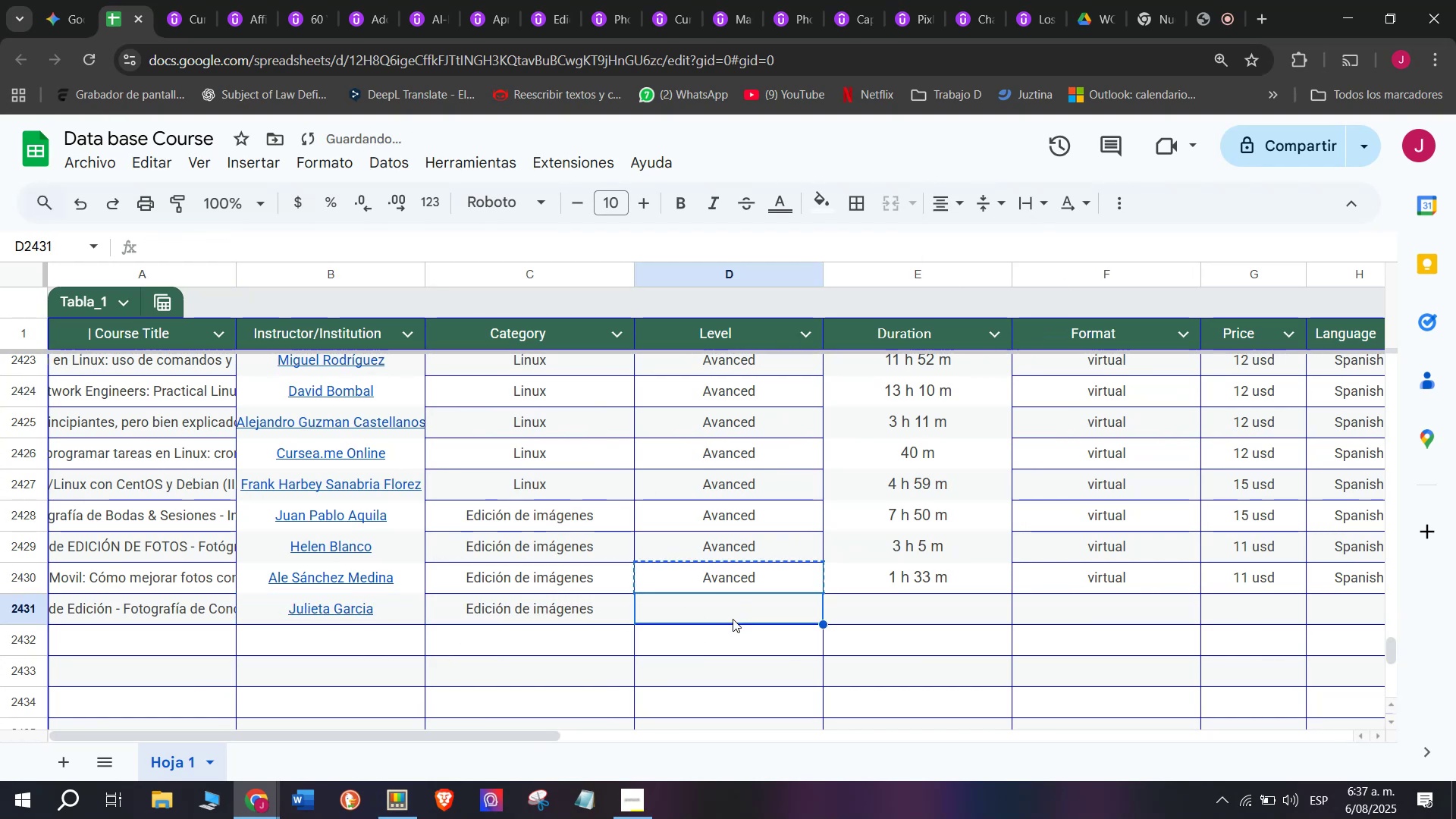 
key(Control+V)
 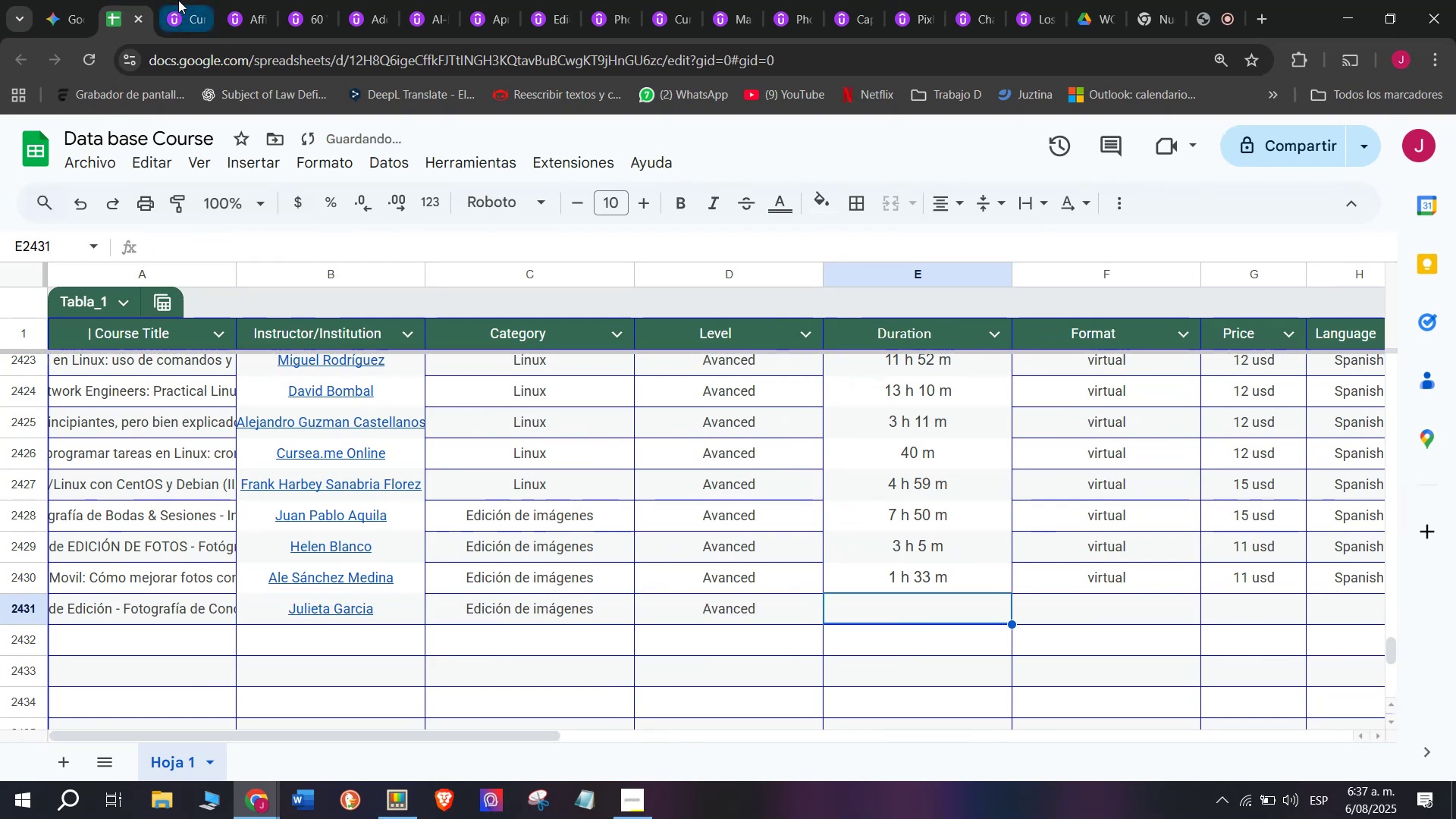 
scroll: coordinate [325, 458], scroll_direction: up, amount: 10.0
 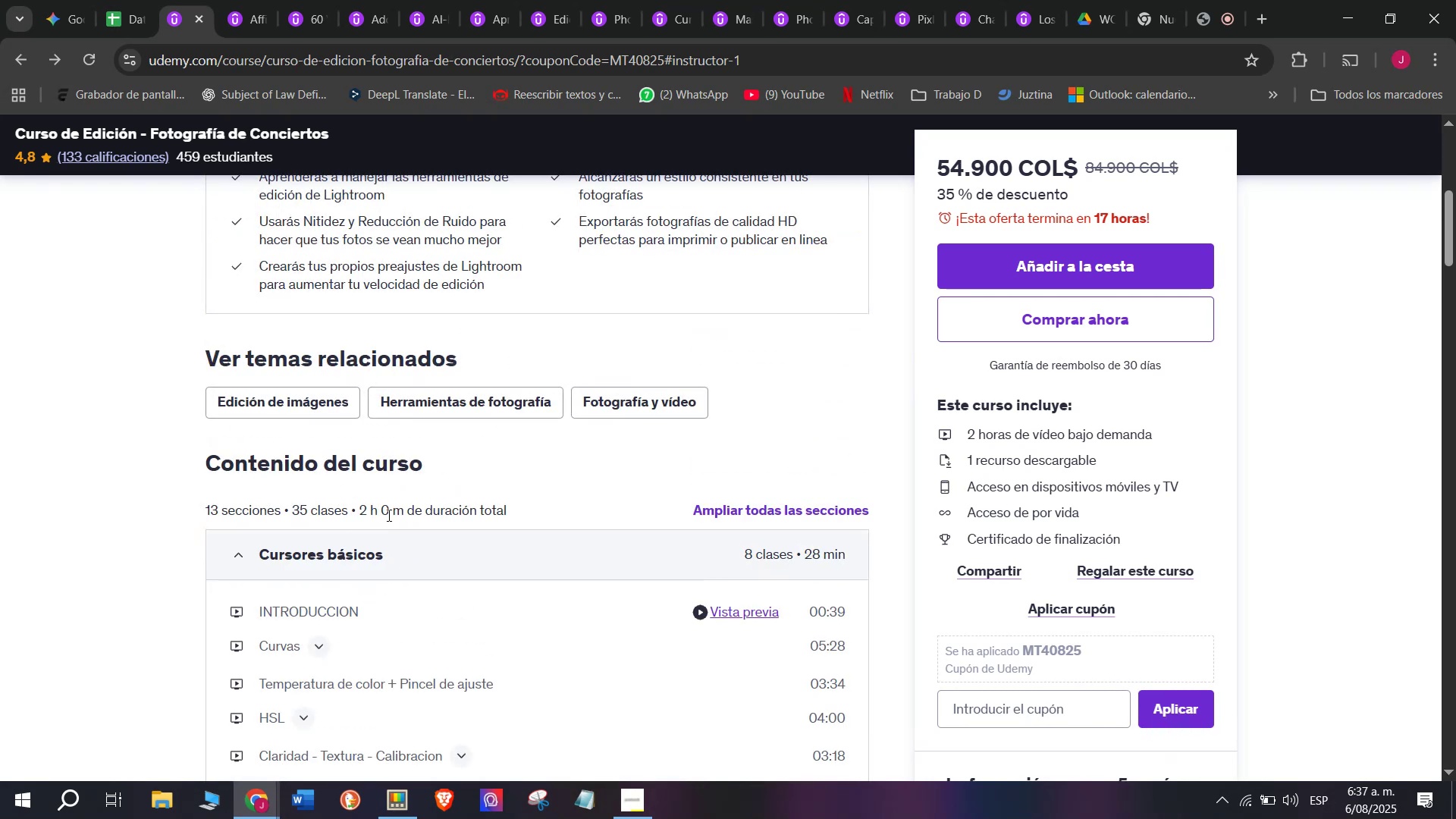 
left_click_drag(start_coordinate=[379, 510], to_coordinate=[357, 501])
 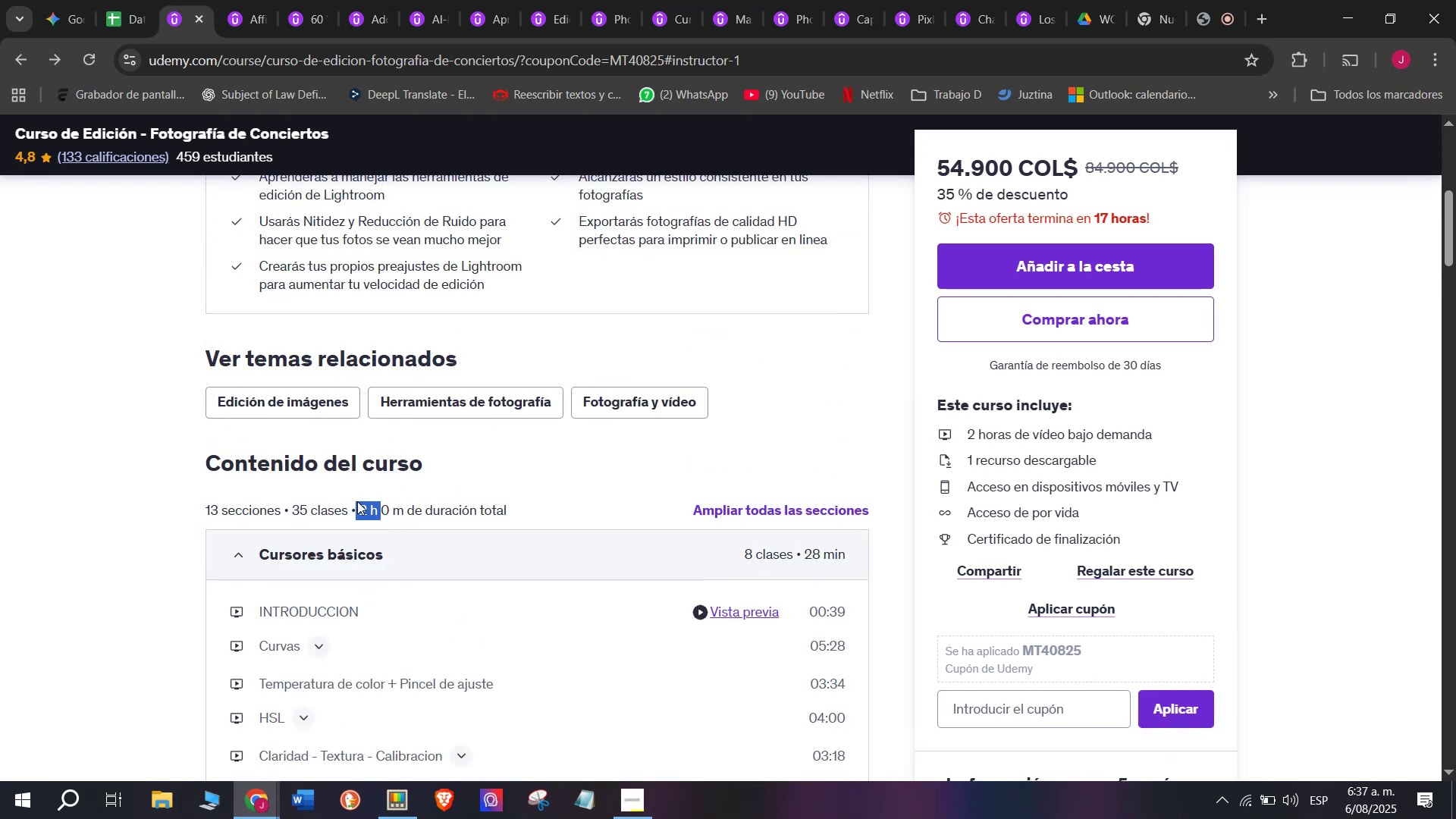 
key(Break)
 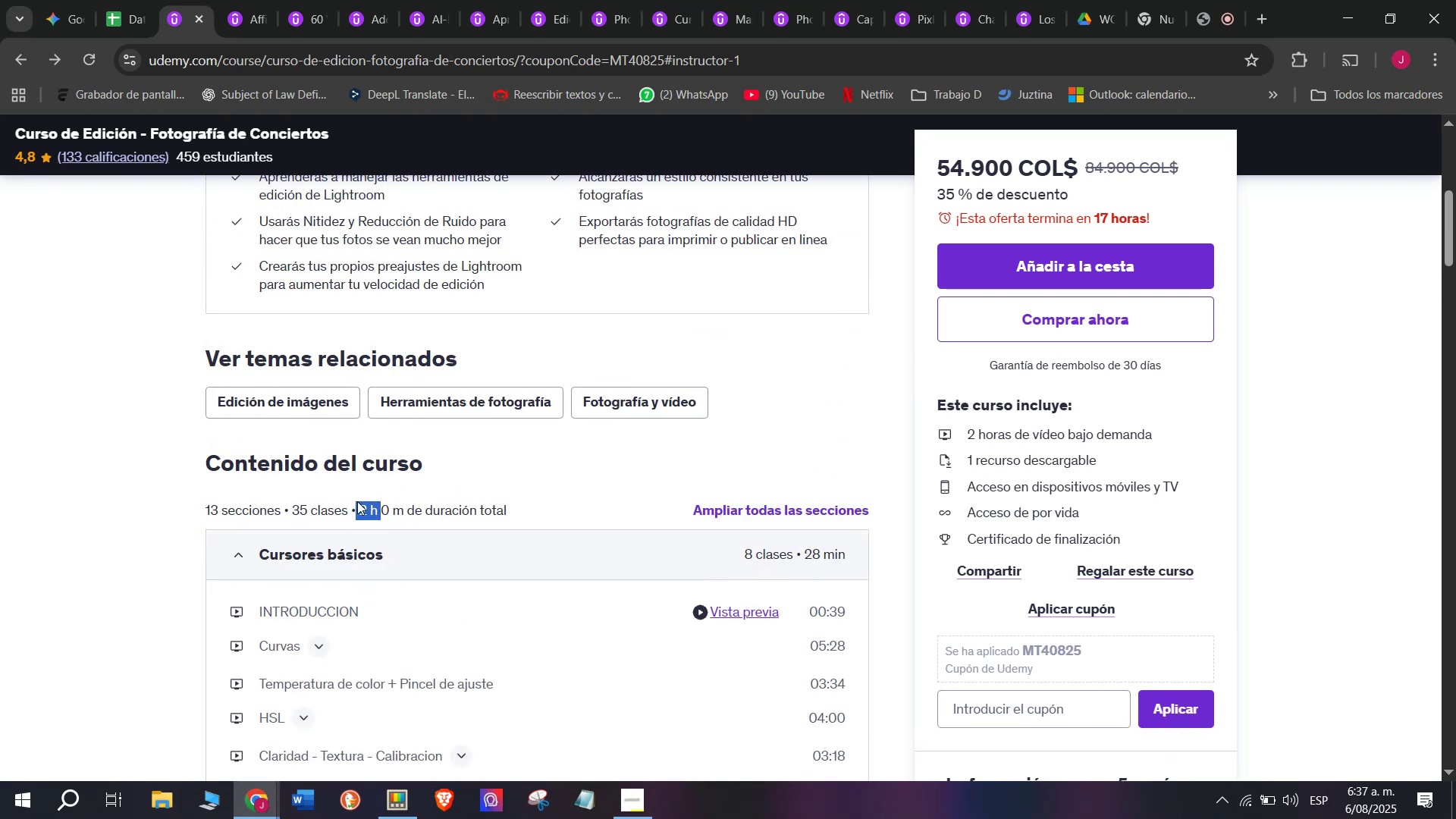 
key(Control+ControlLeft)
 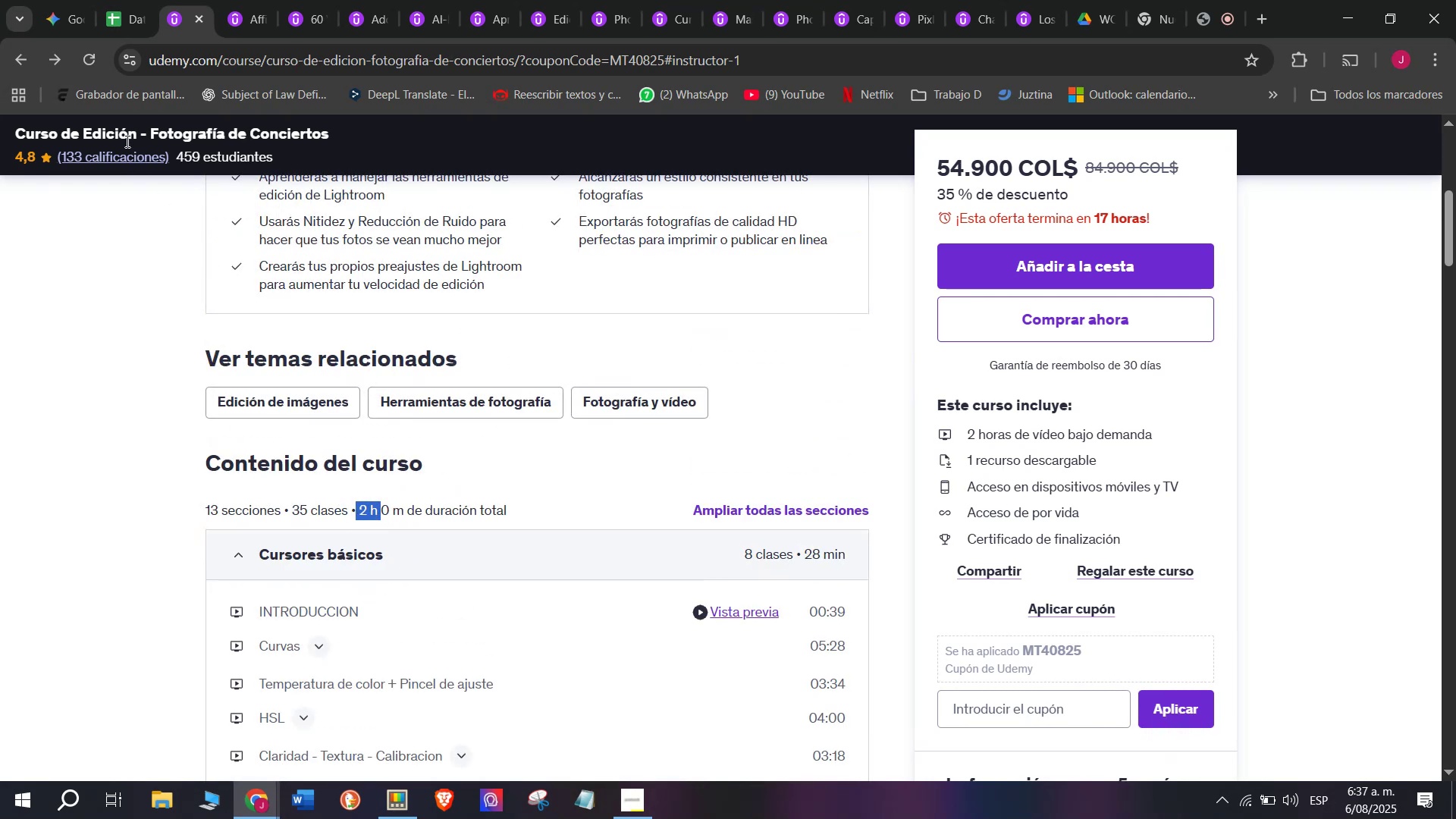 
key(Control+C)
 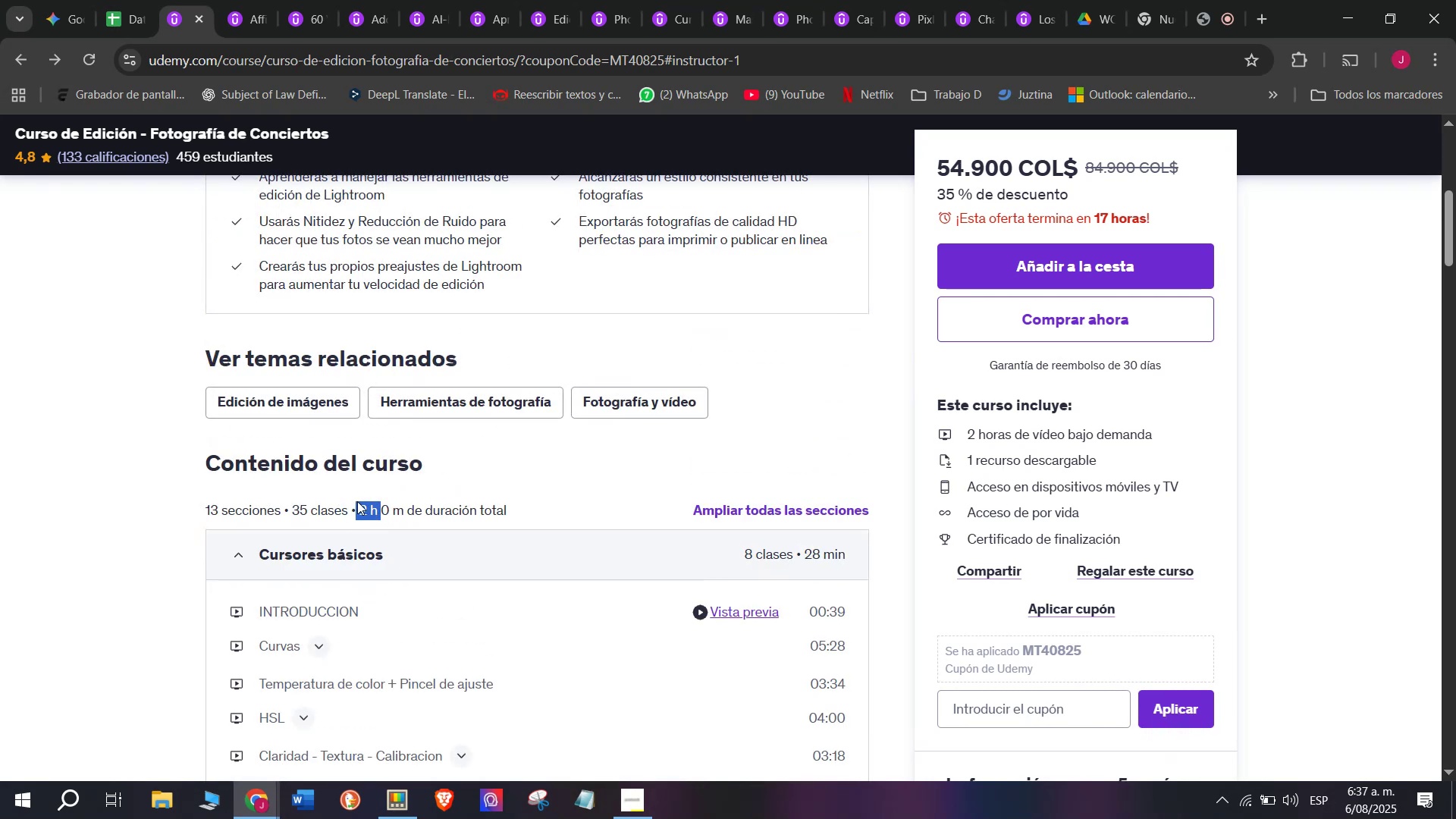 
key(Control+ControlLeft)
 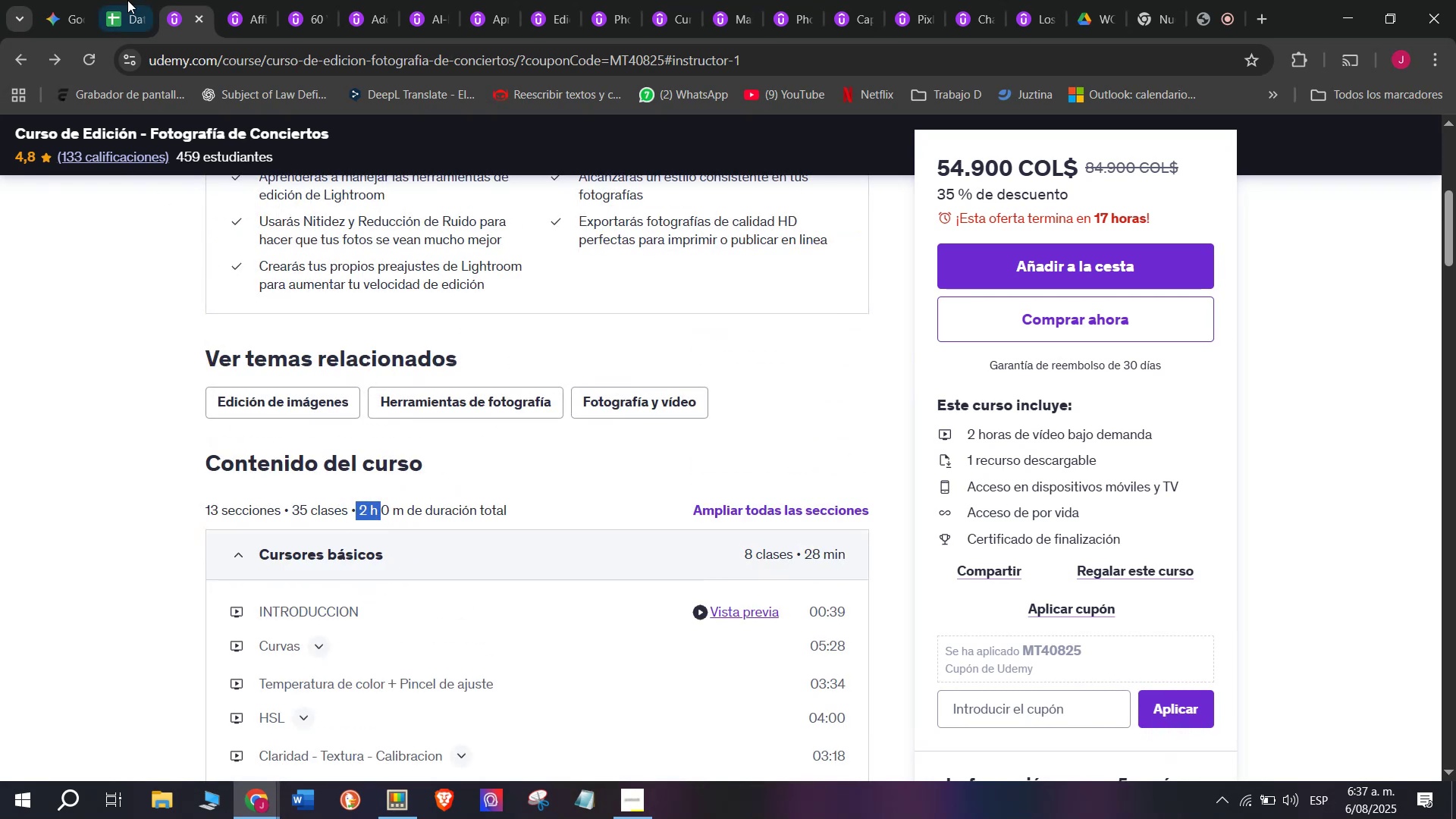 
key(Break)
 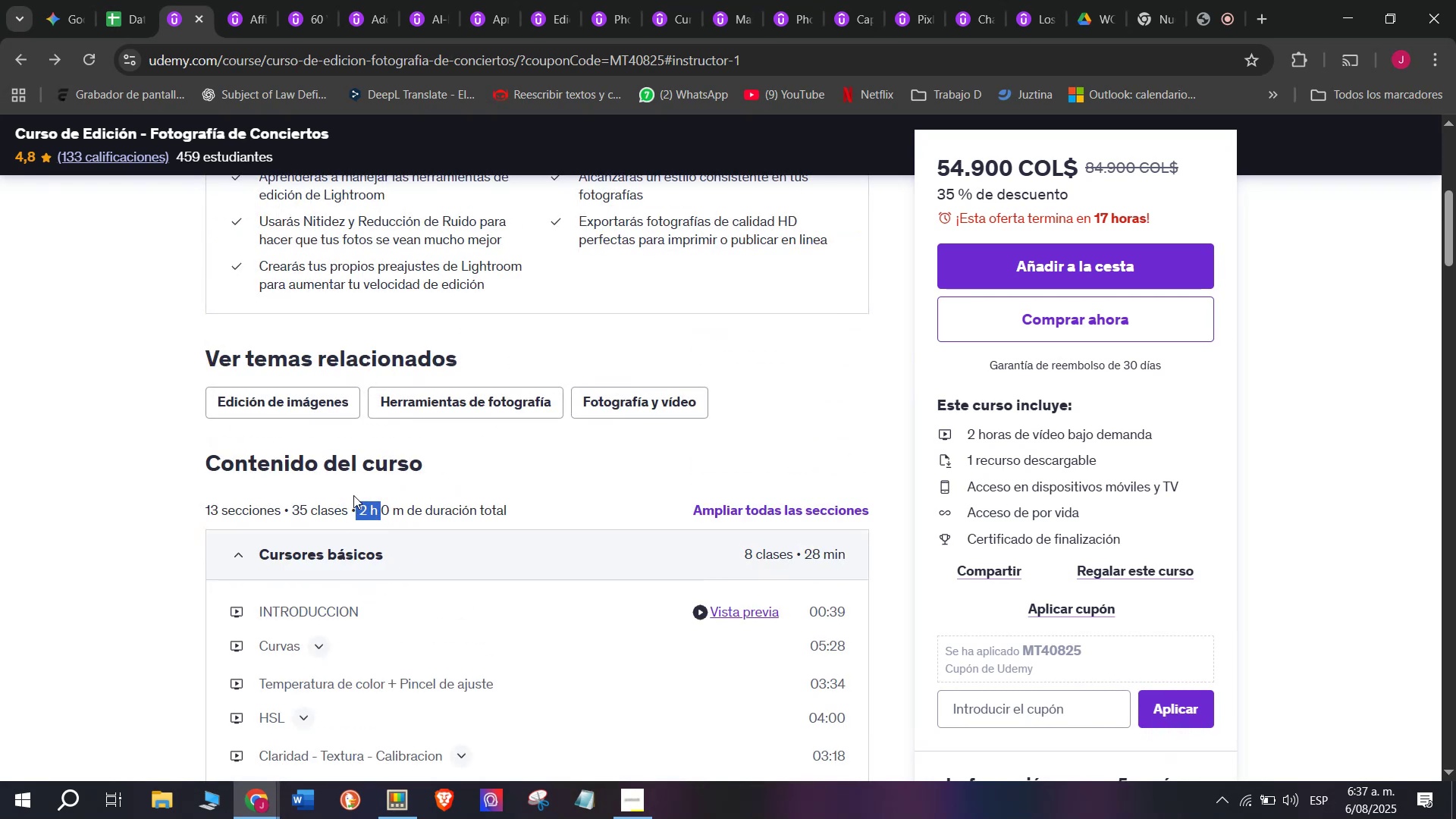 
key(Control+C)
 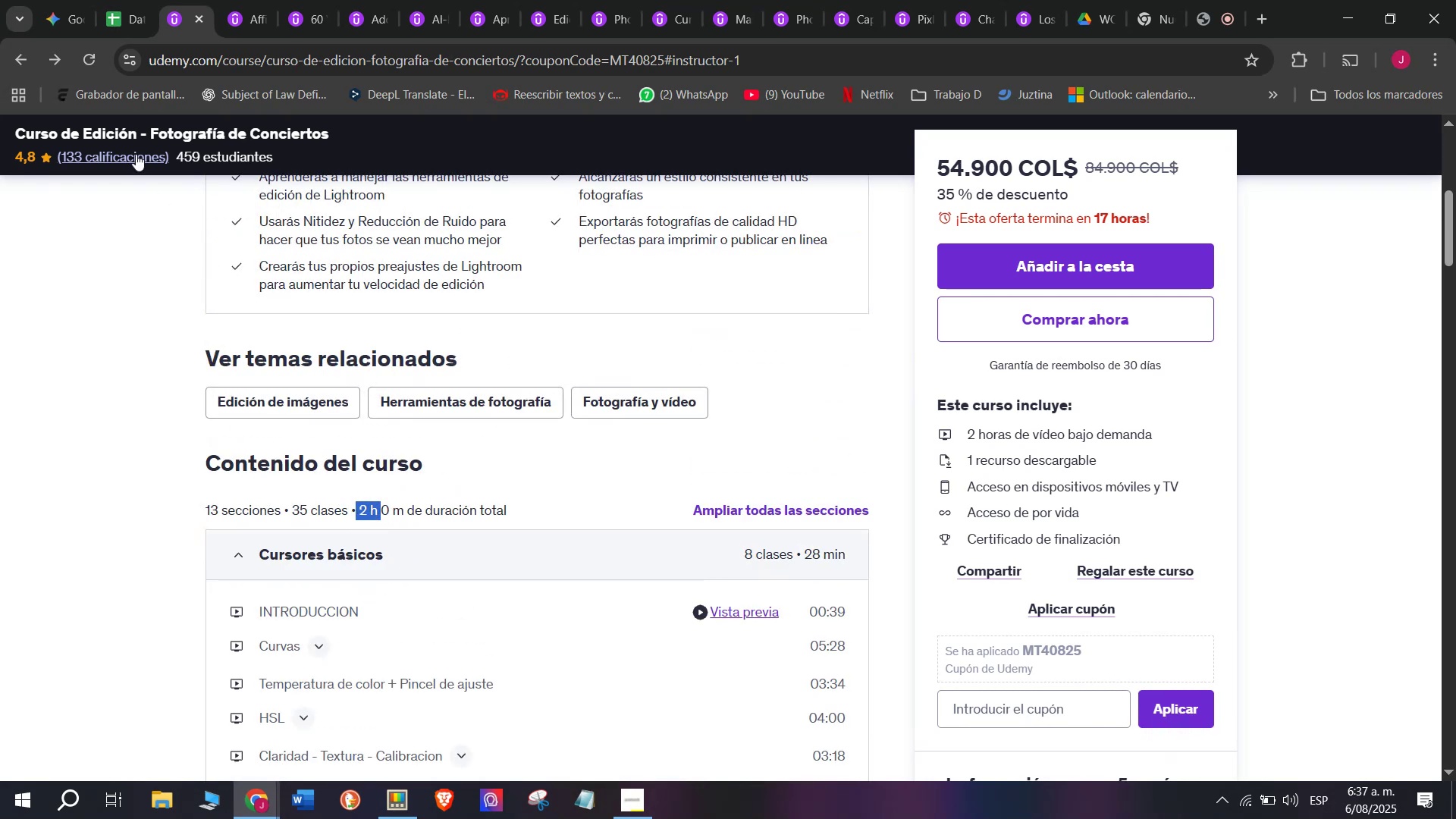 
key(Break)
 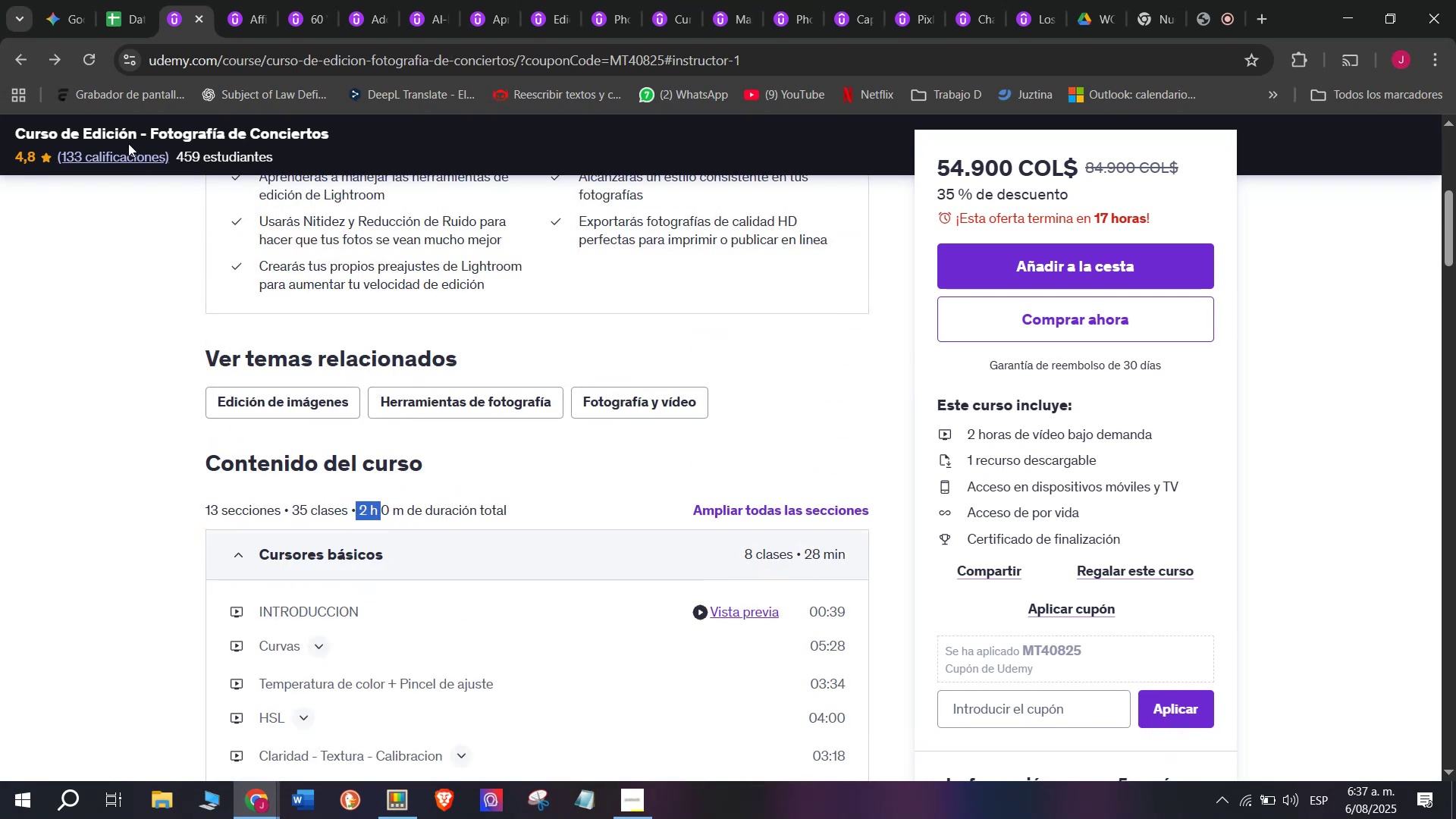 
key(Control+ControlLeft)
 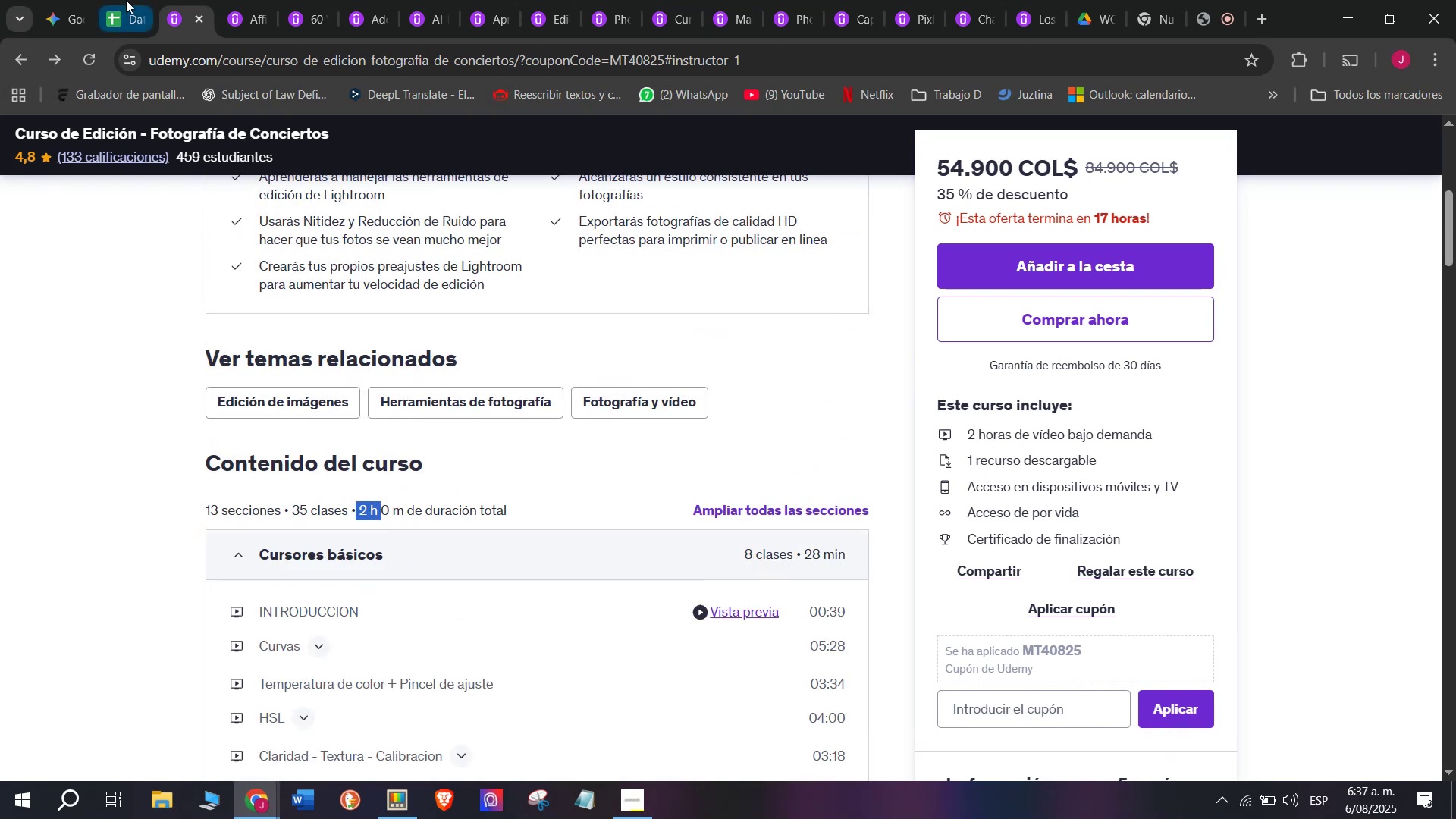 
key(Control+C)
 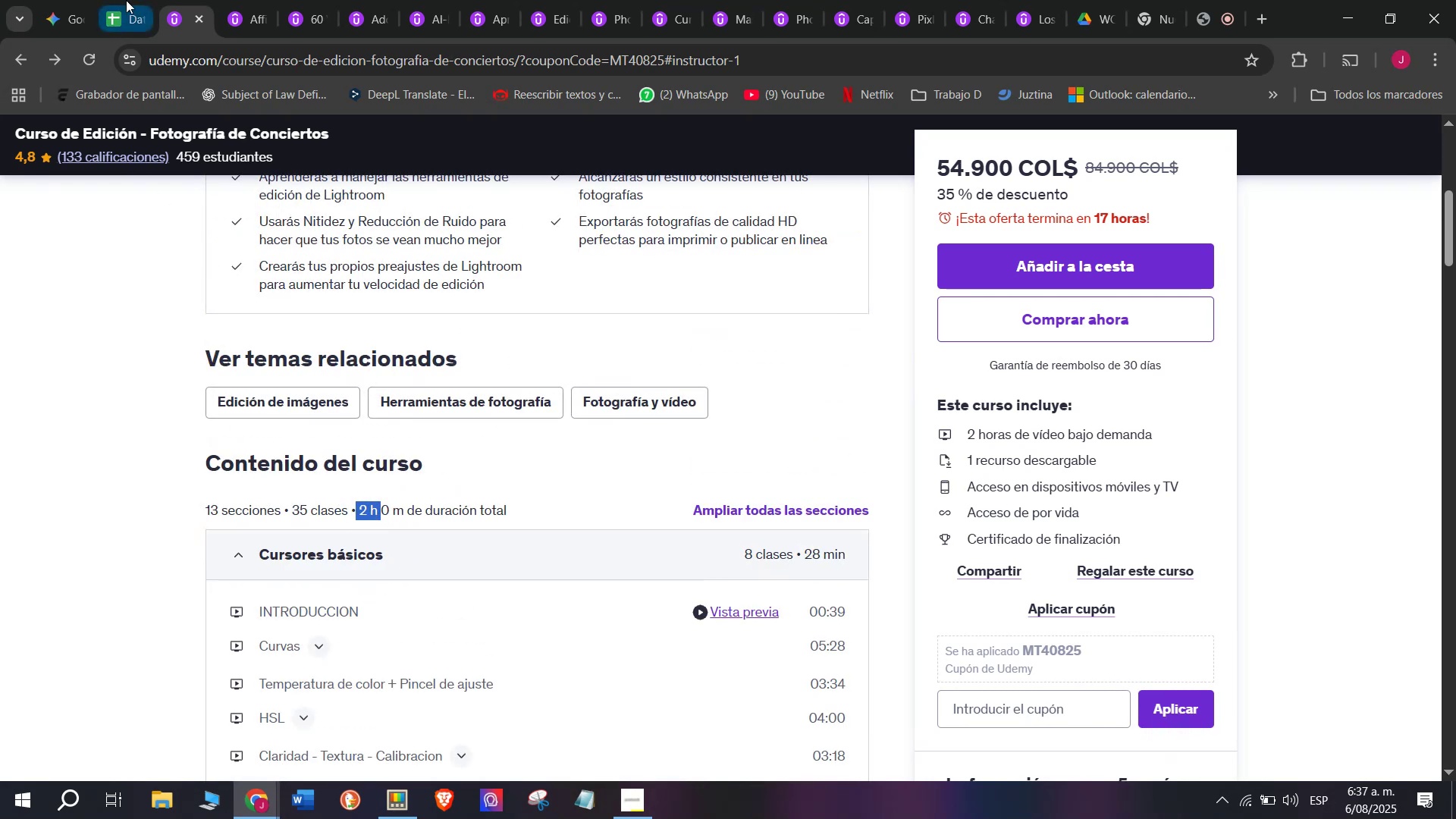 
left_click([125, 0])
 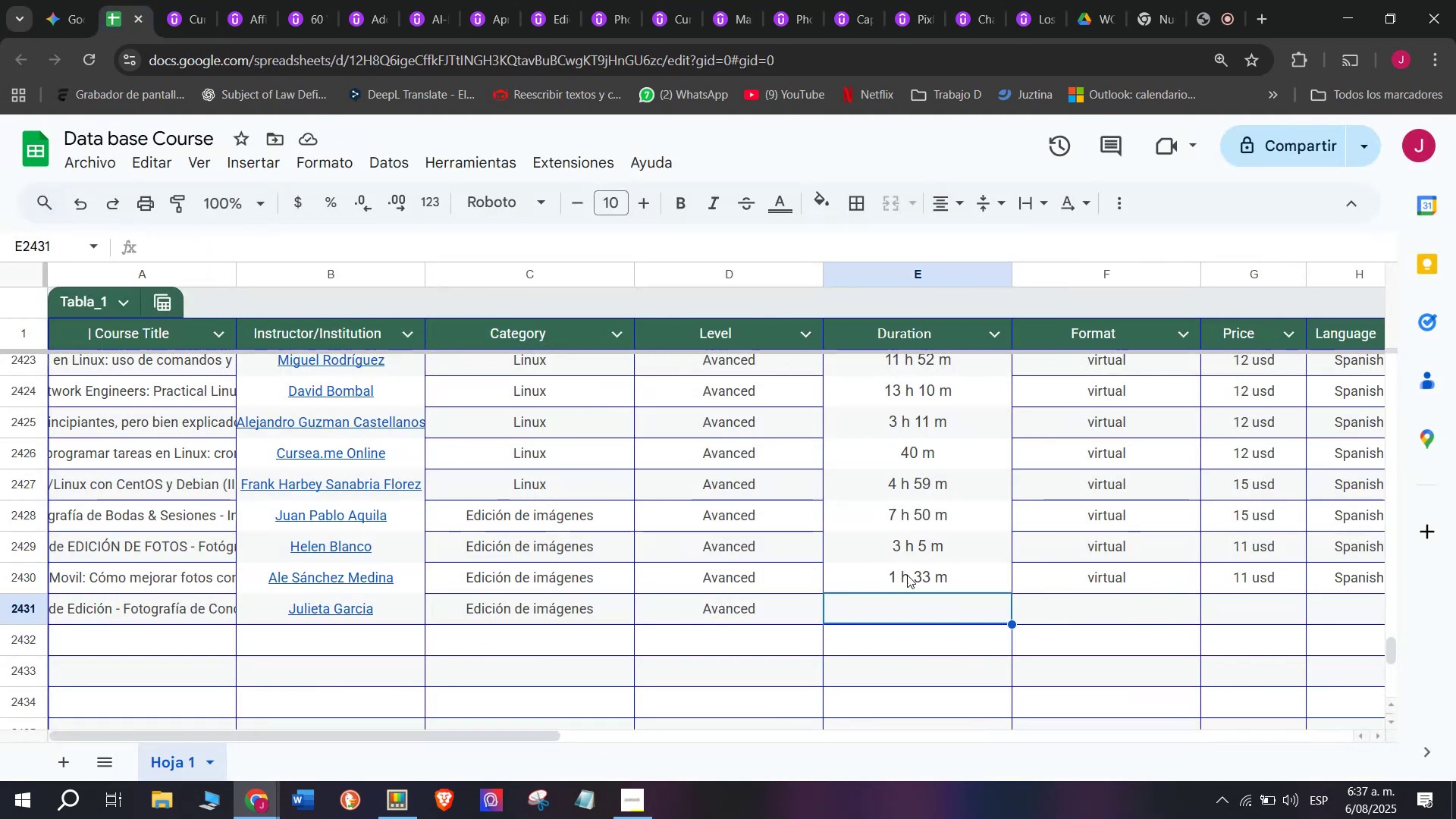 
key(Control+ControlLeft)
 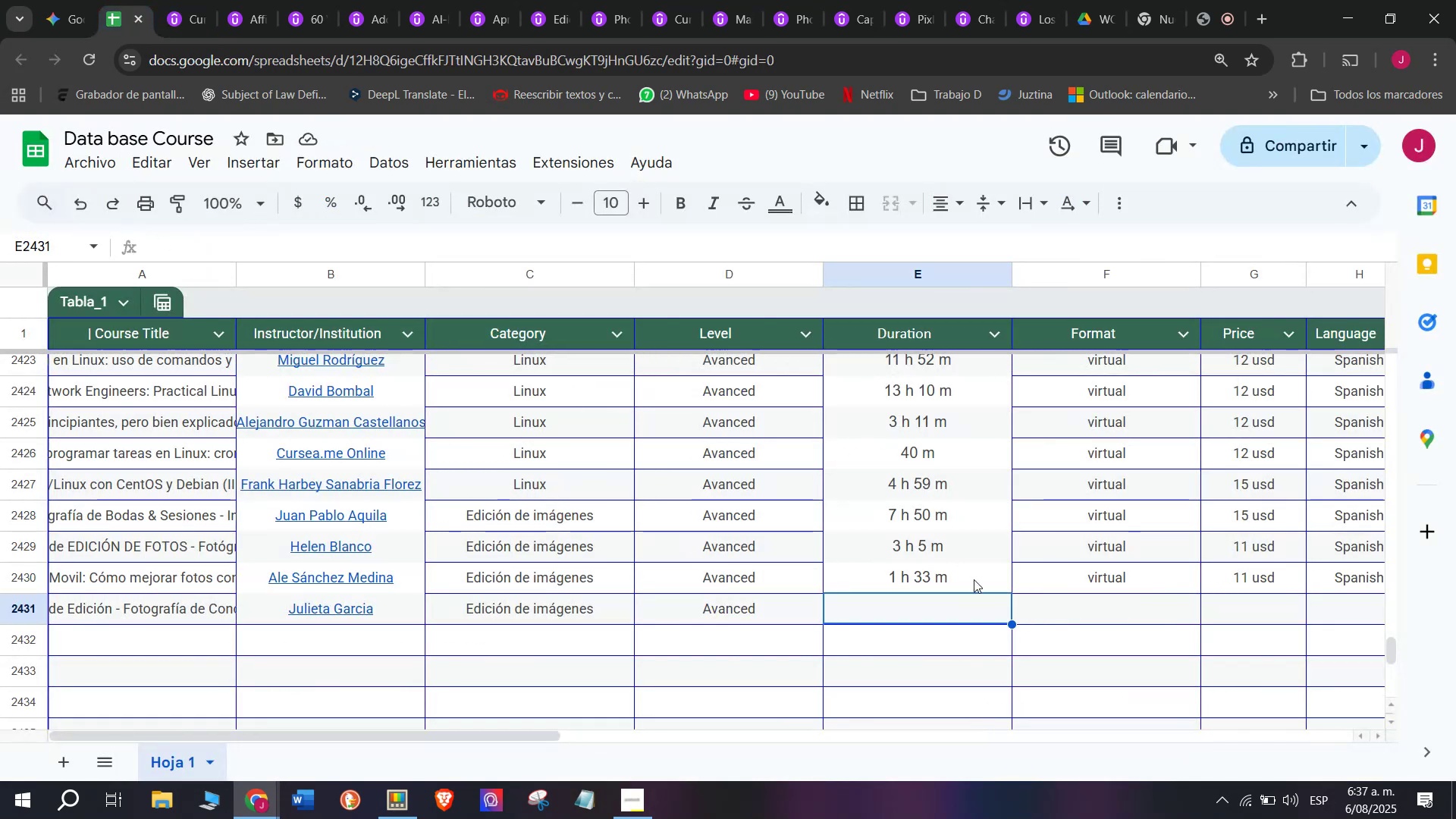 
key(Z)
 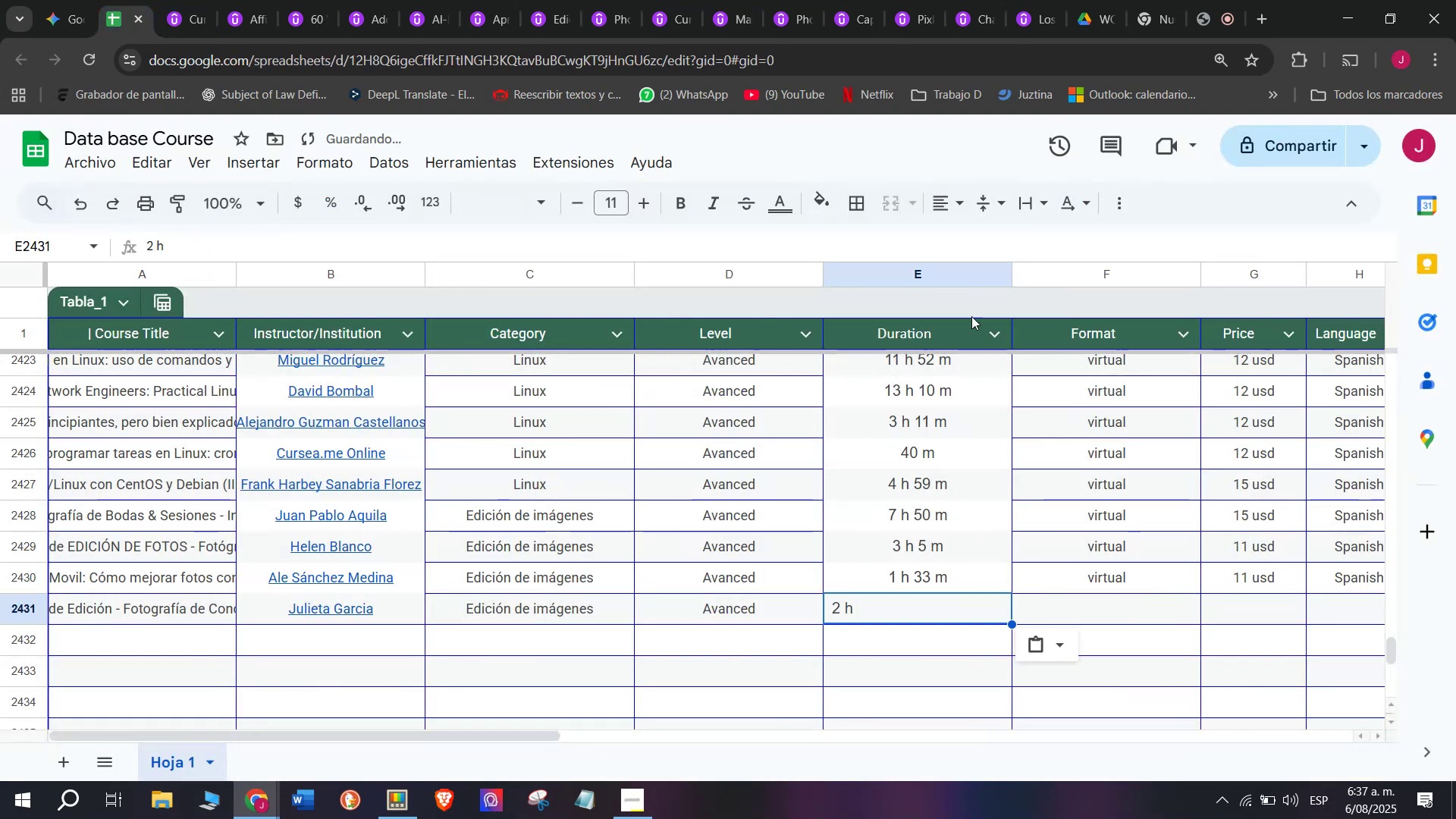 
key(Control+V)
 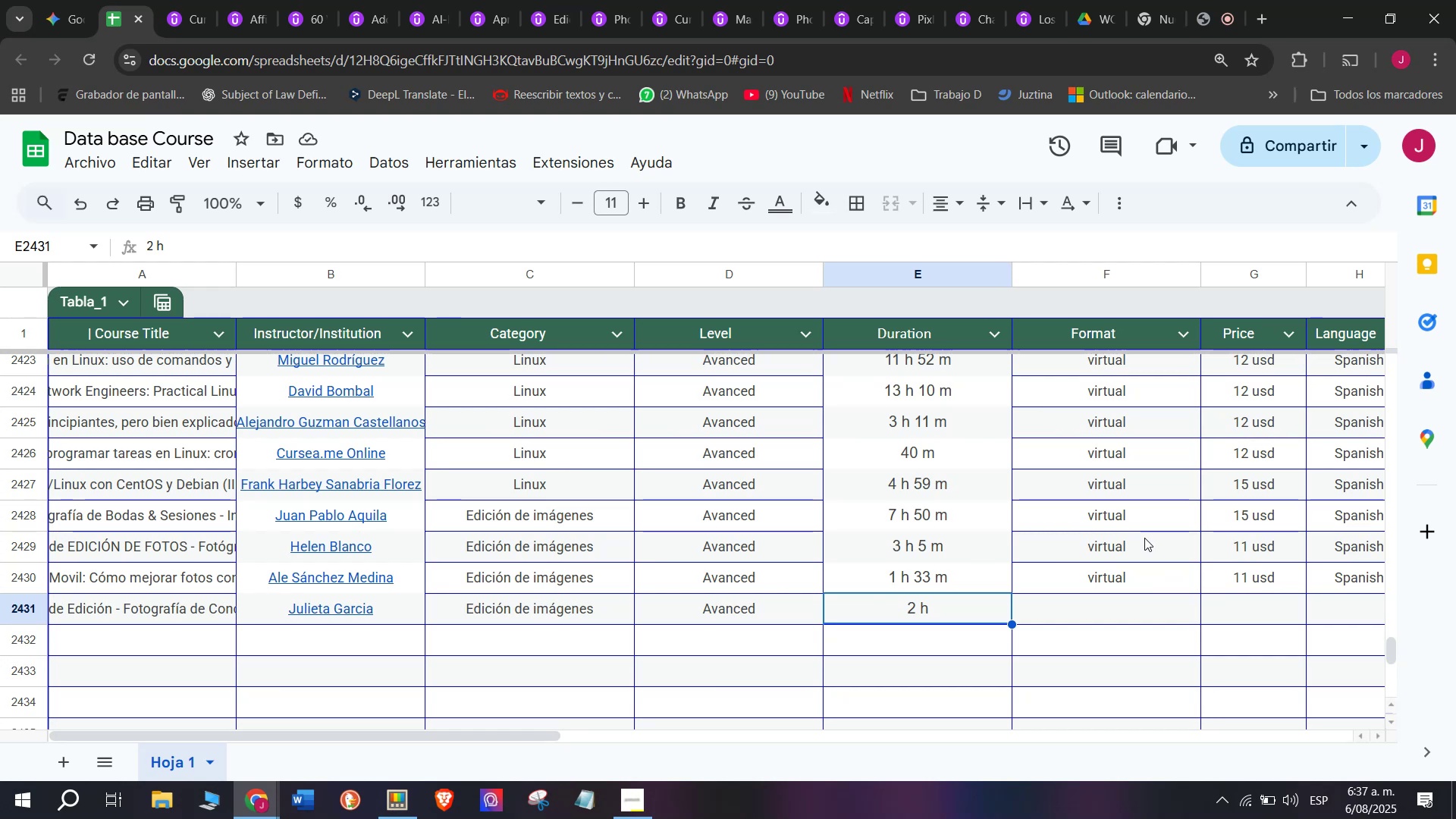 
wait(28.62)
 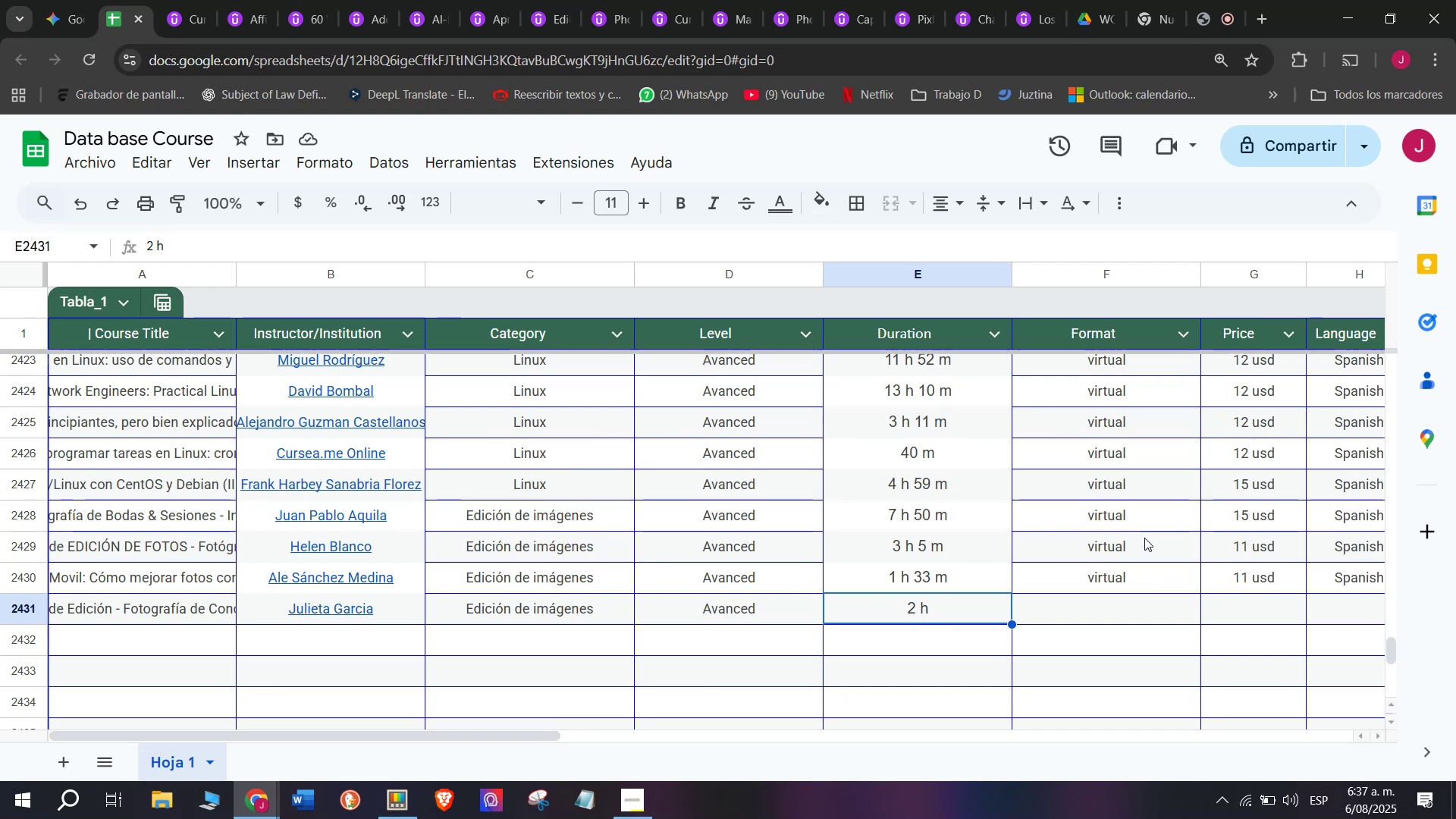 
left_click([199, 0])
 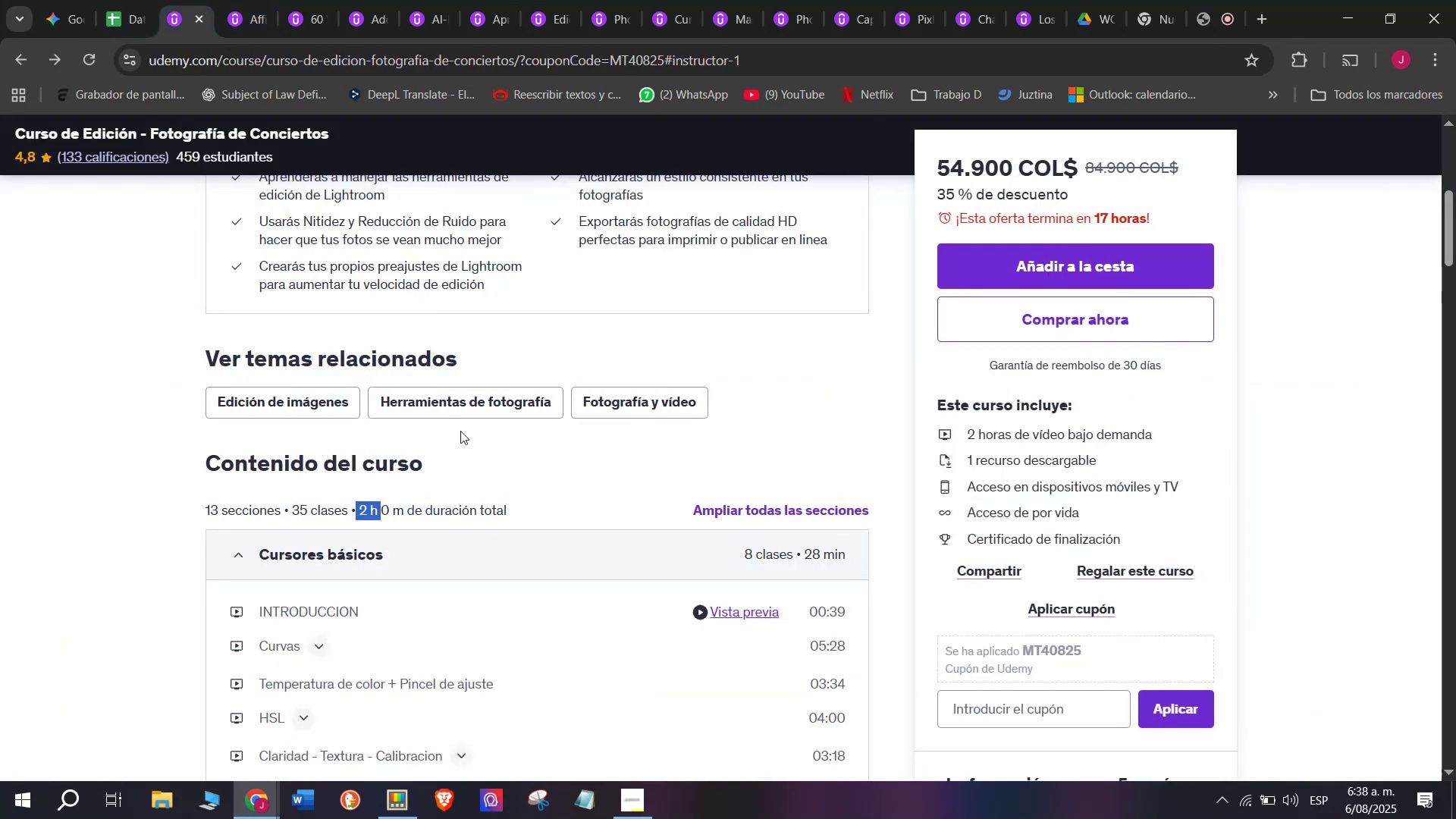 
scroll: coordinate [485, 475], scroll_direction: up, amount: 3.0
 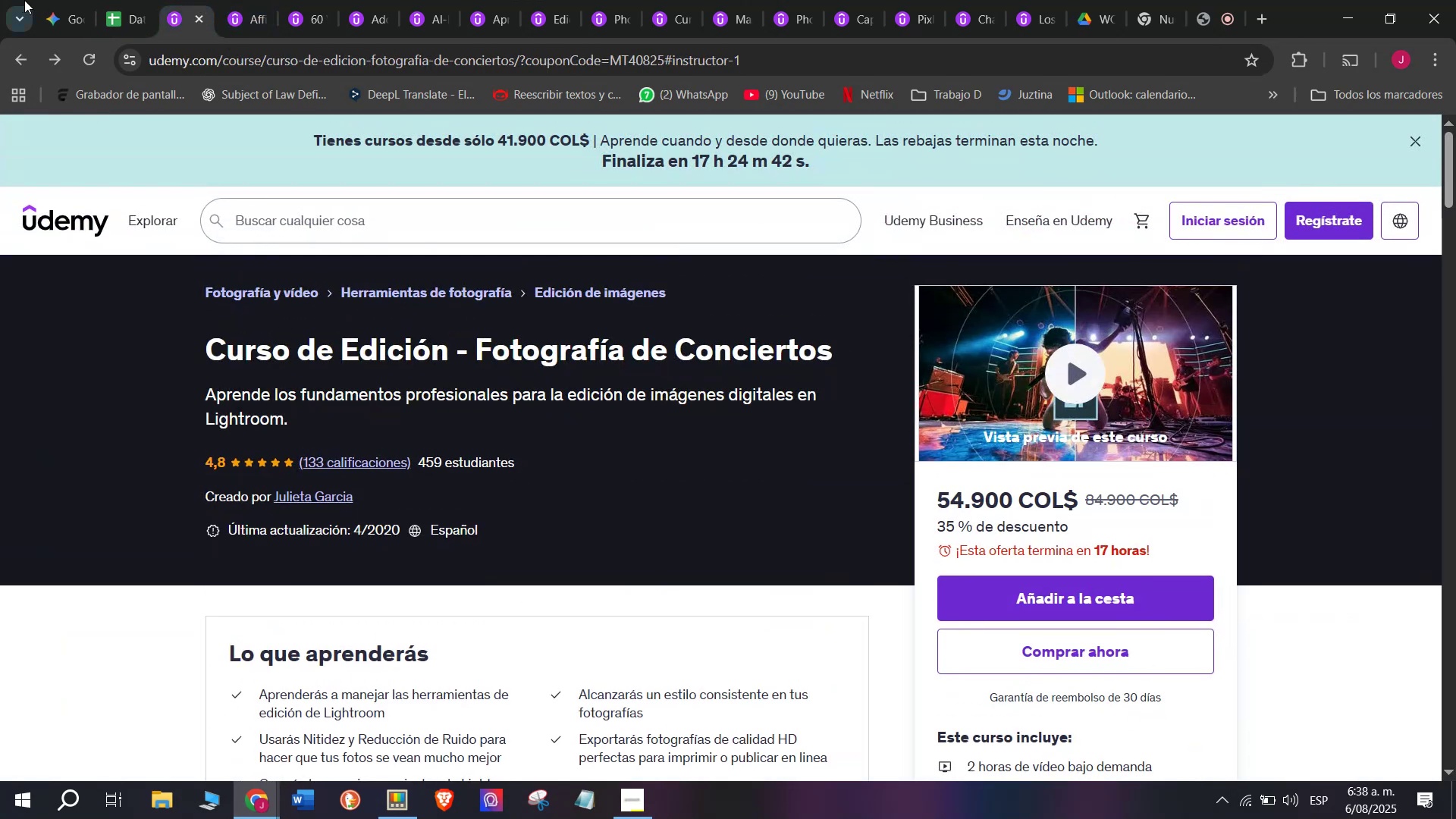 
left_click([127, 0])
 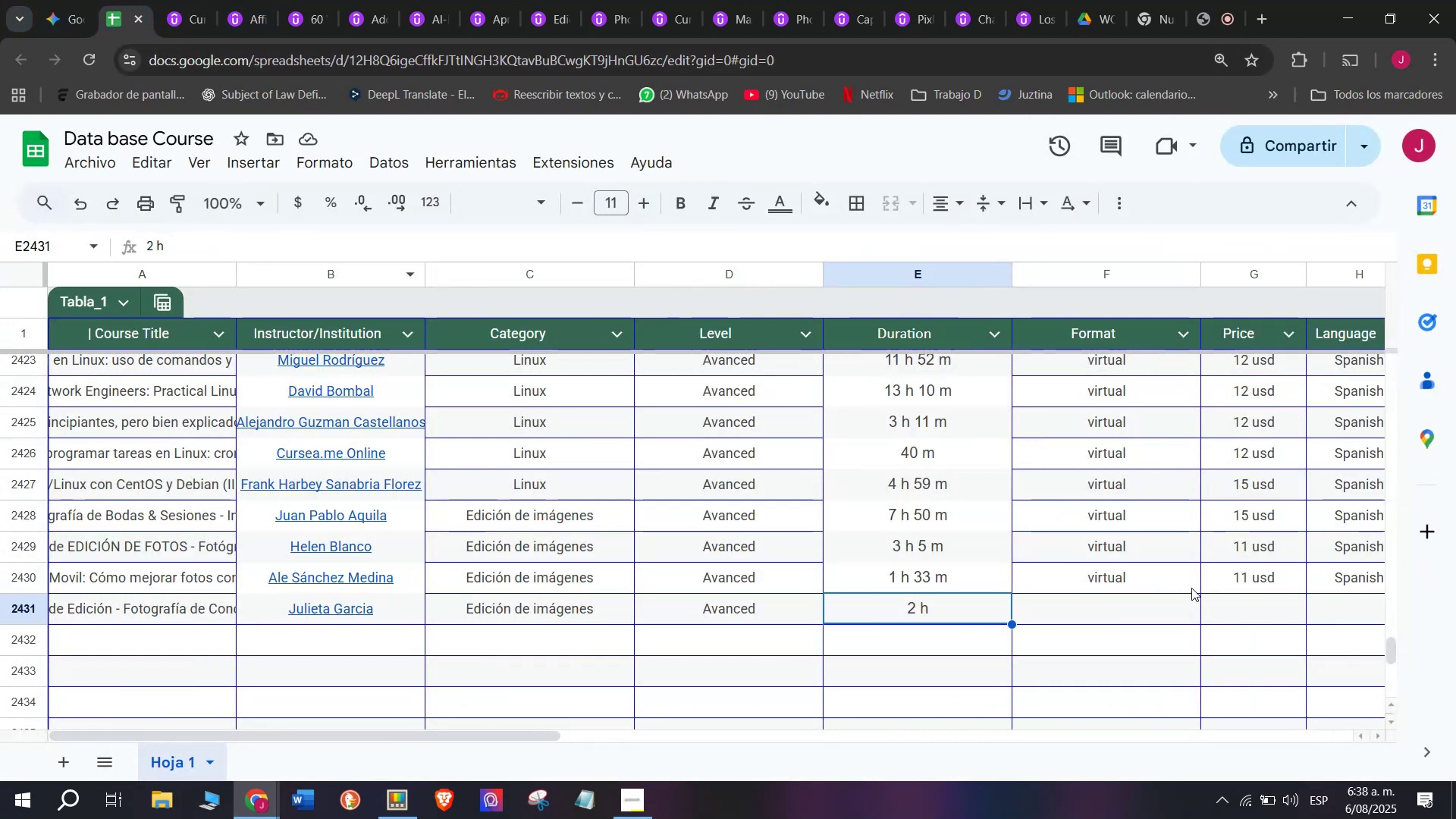 
left_click([1166, 576])
 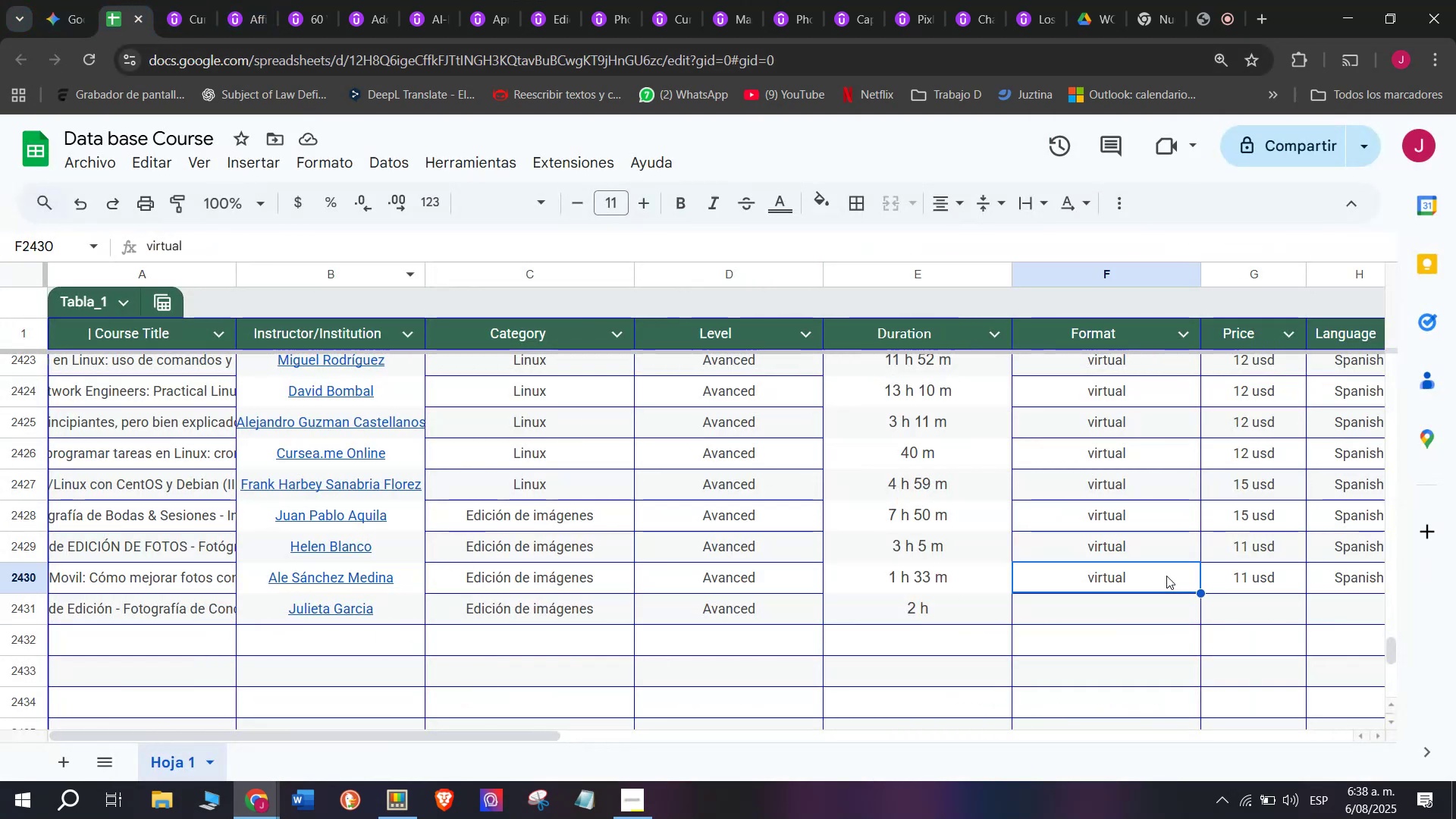 
key(Break)
 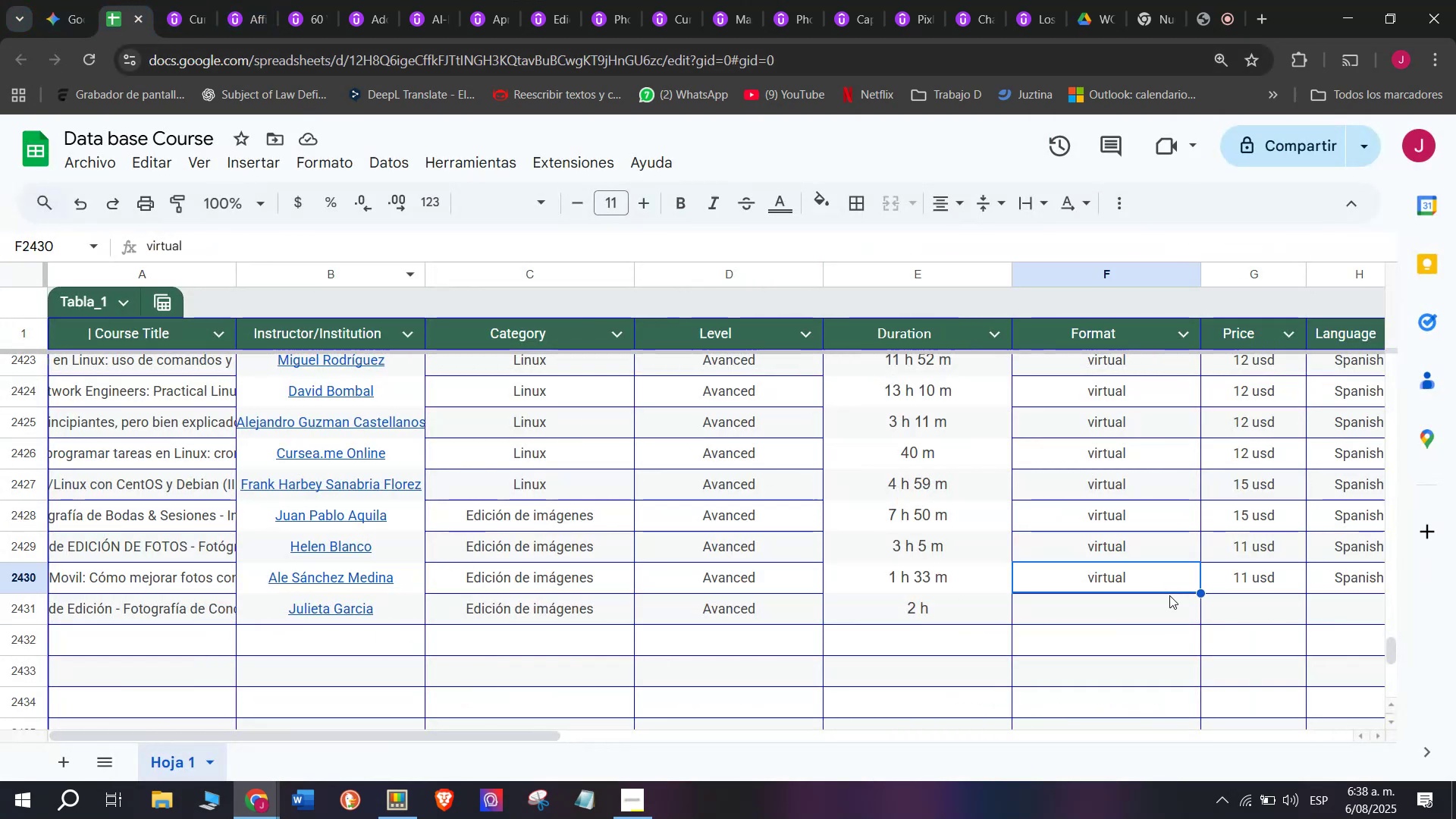 
key(Control+ControlLeft)
 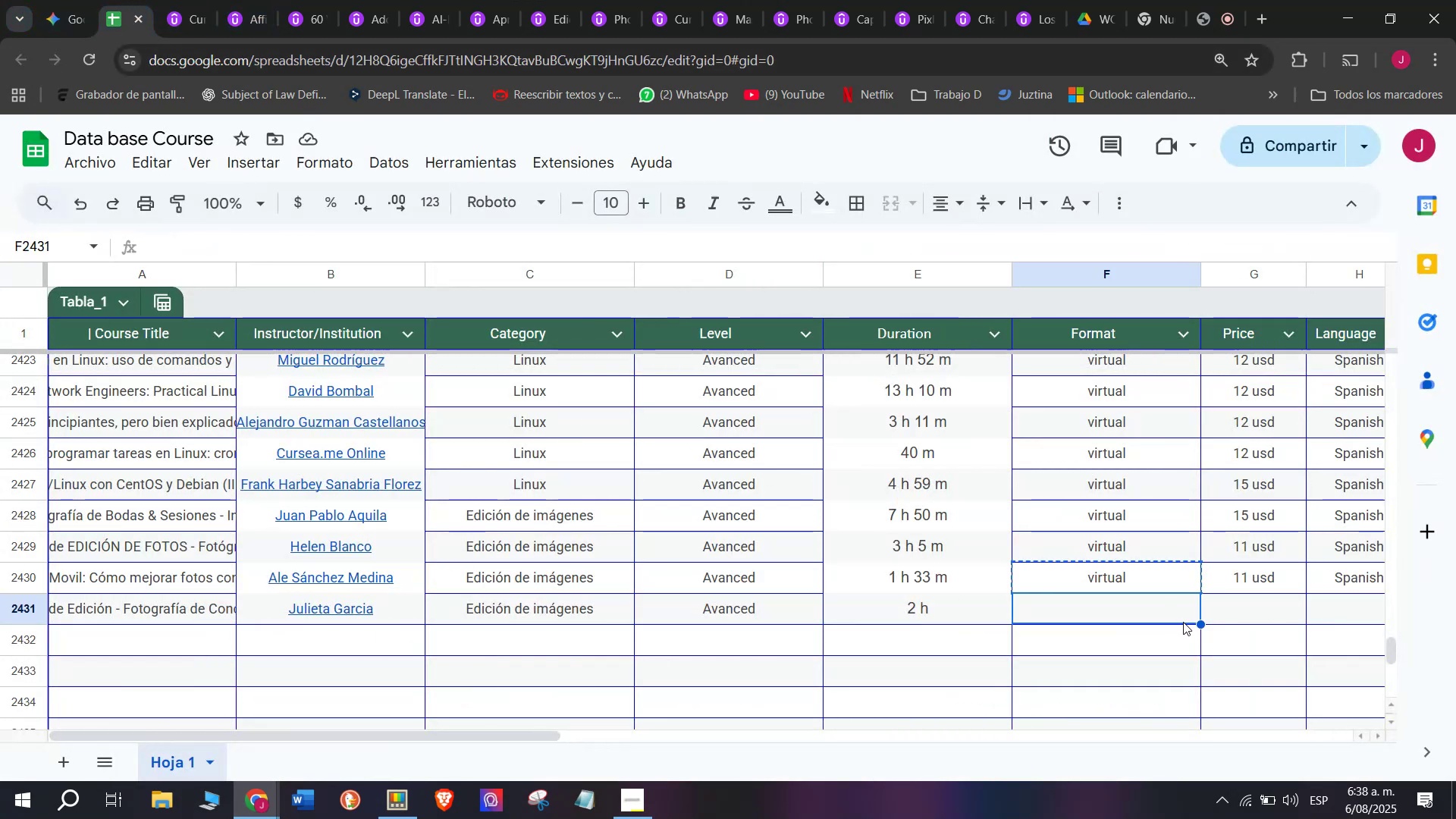 
key(Control+C)
 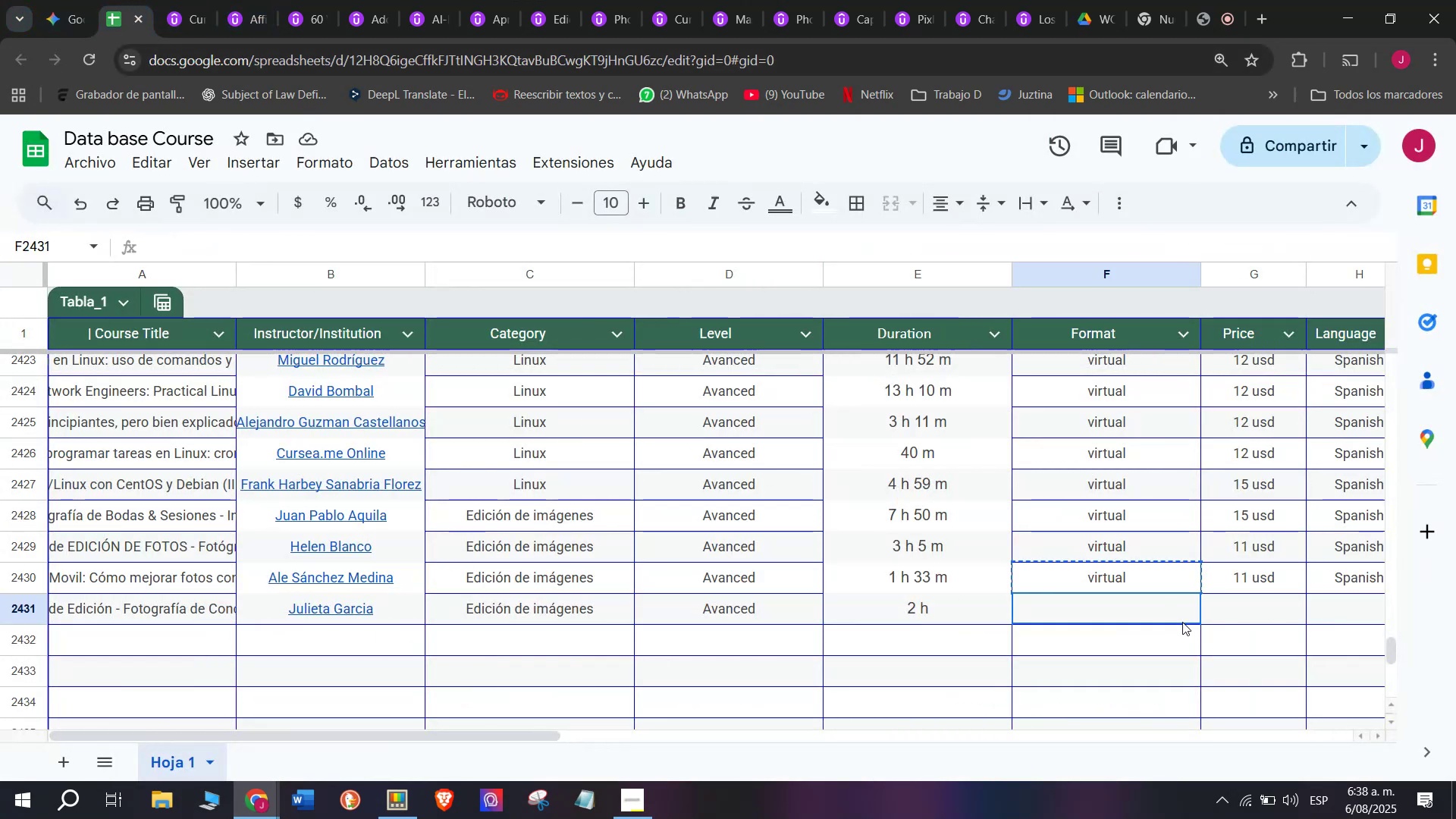 
key(Control+ControlLeft)
 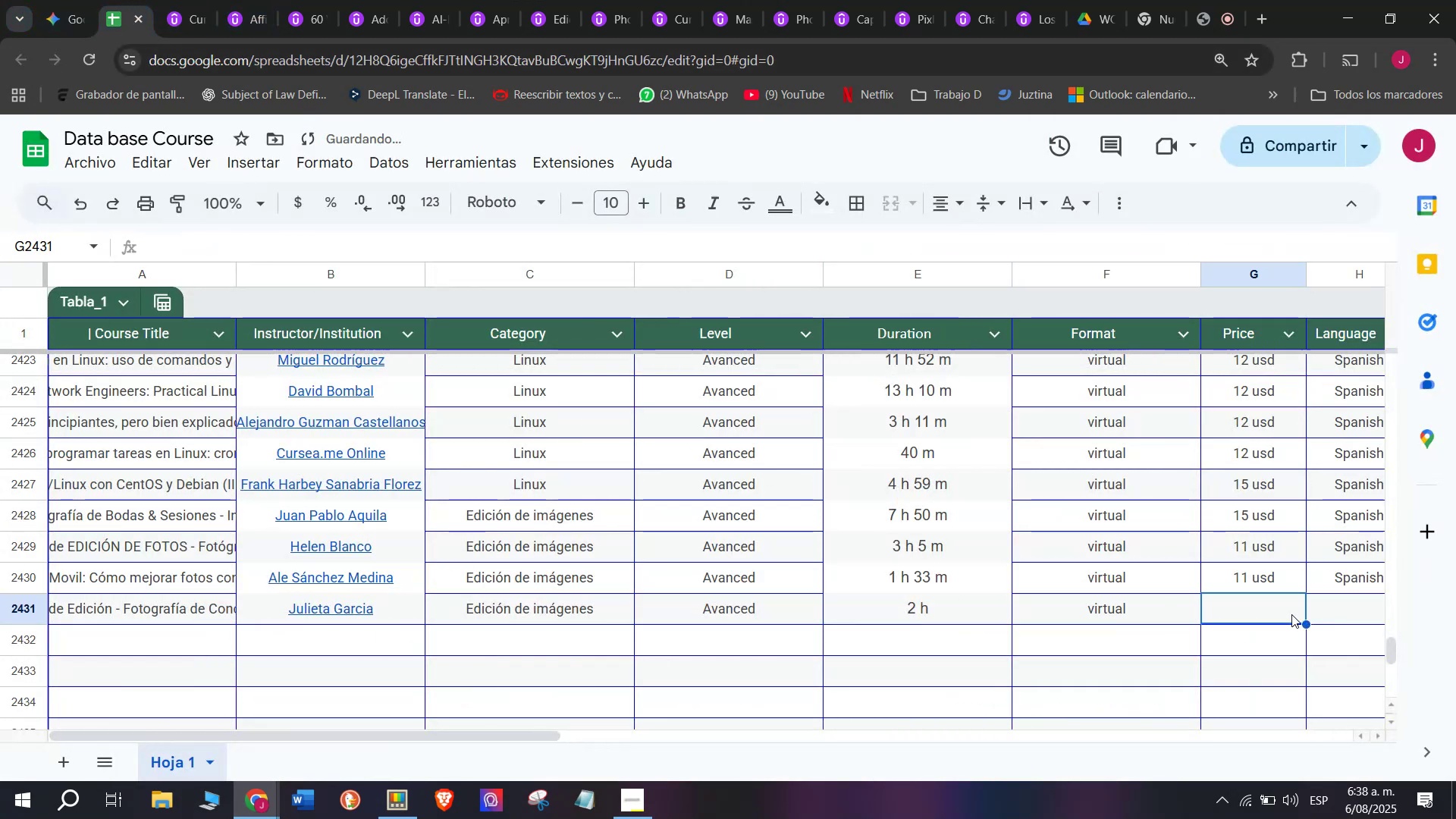 
key(Z)
 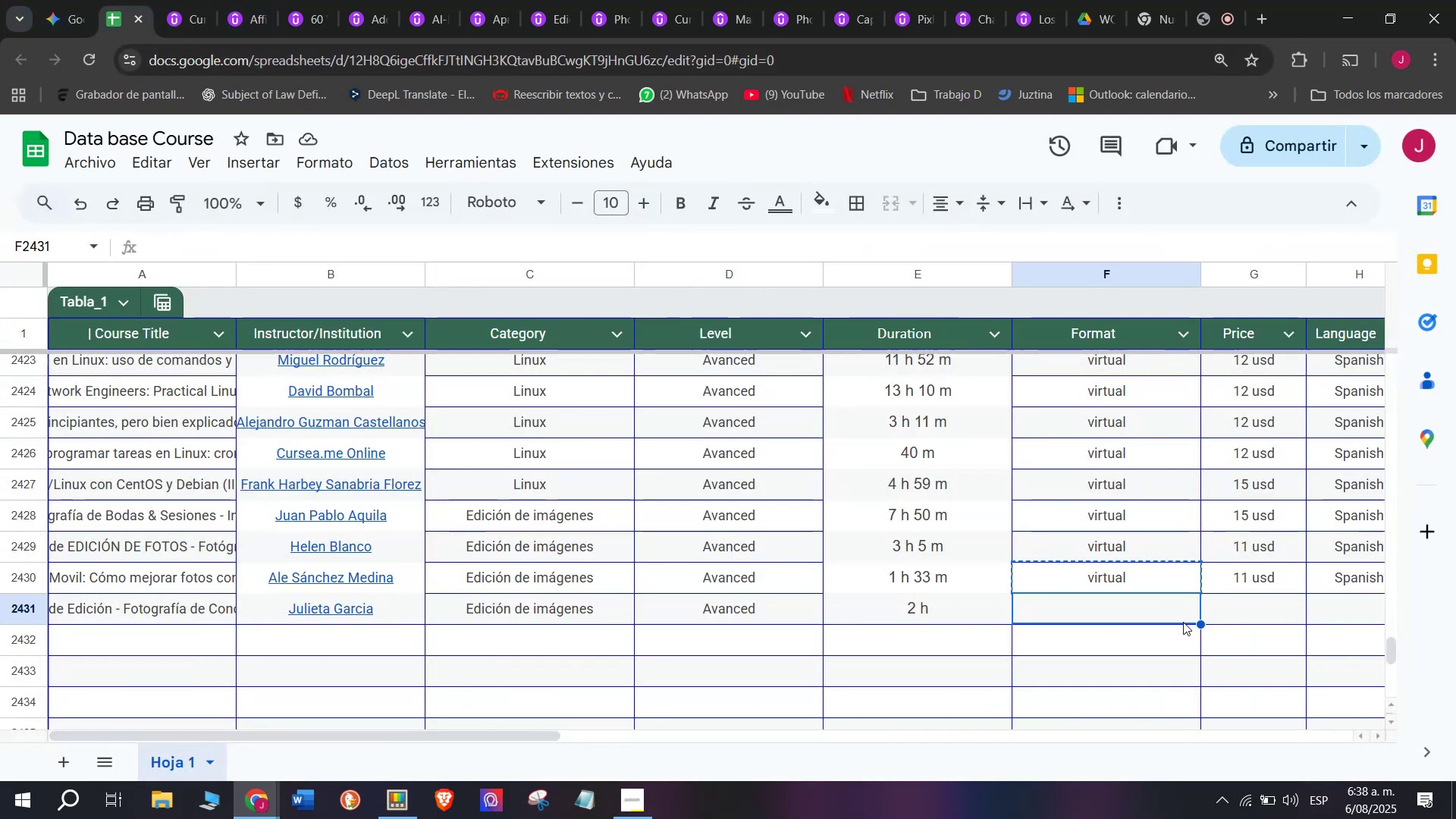 
key(Control+V)
 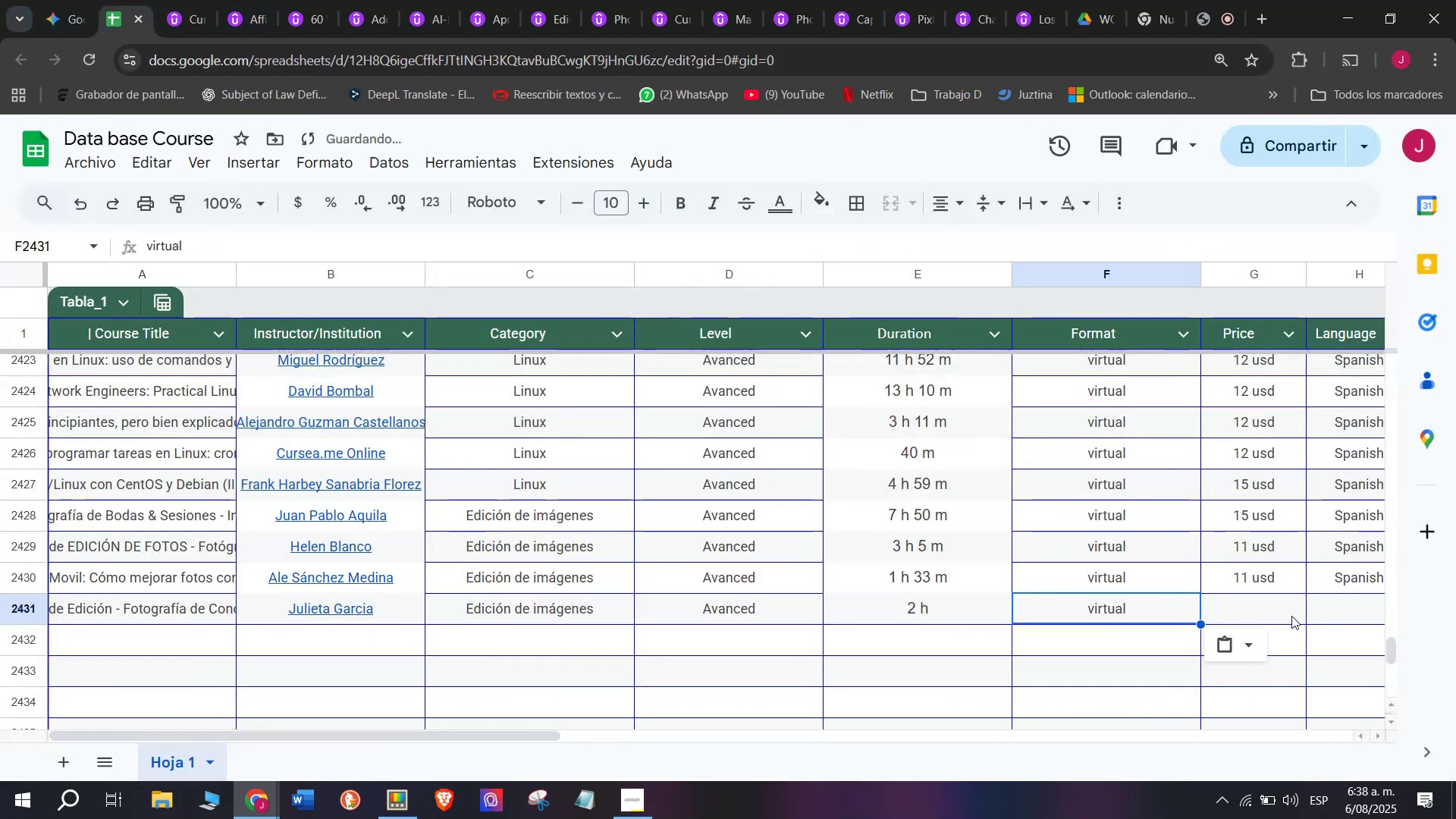 
double_click([1291, 614])
 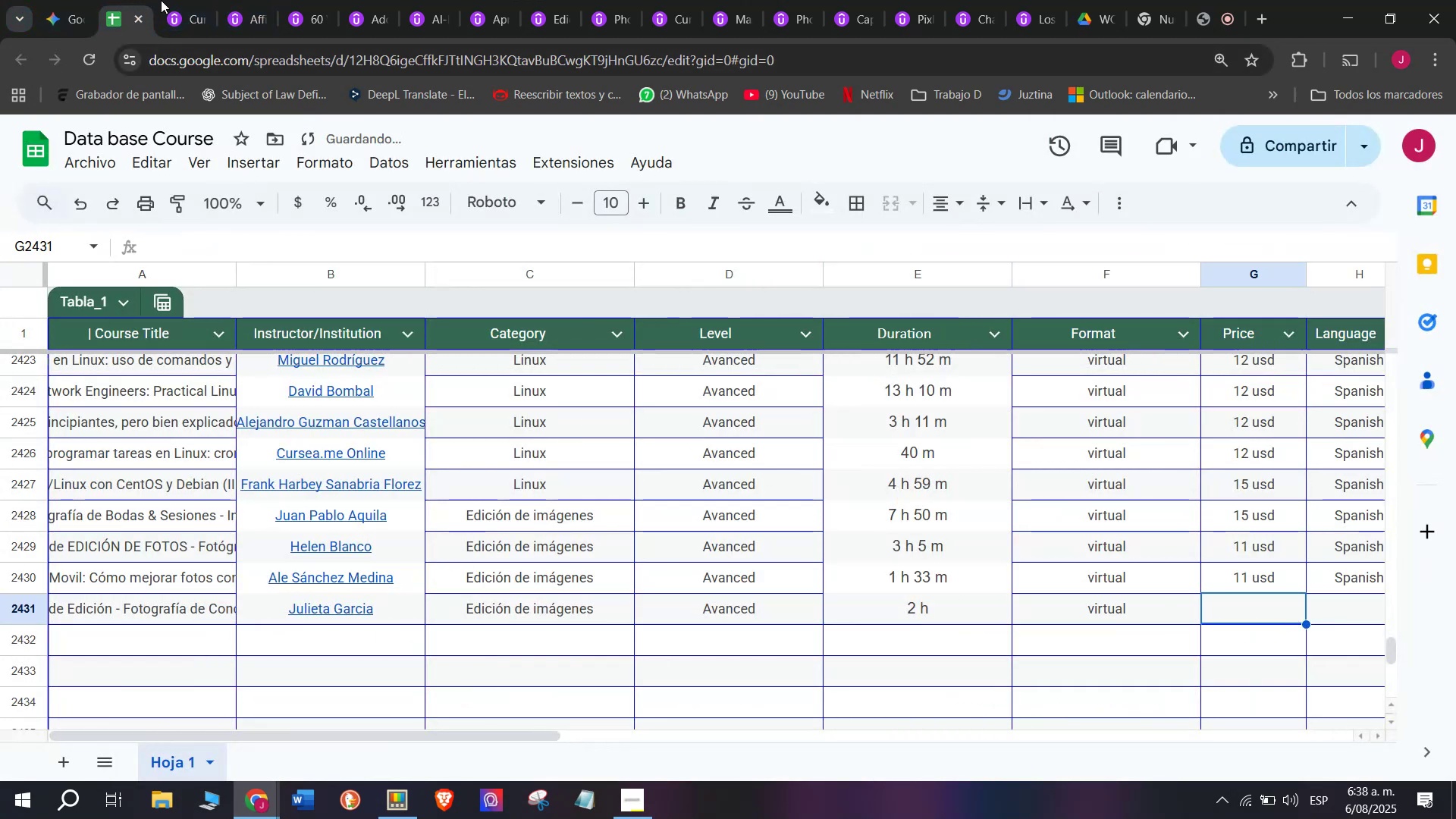 
left_click([206, 0])
 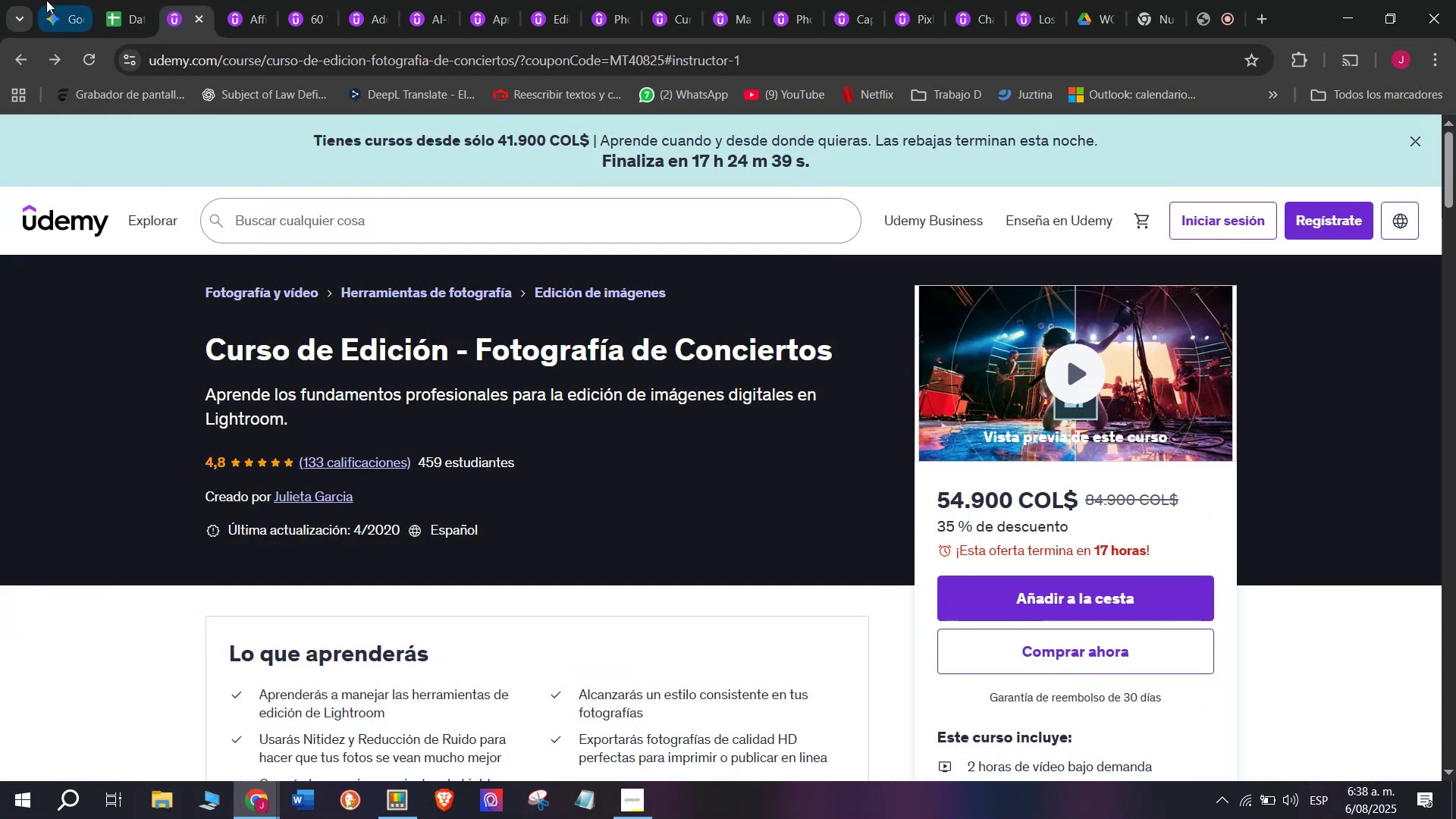 
left_click([59, 0])
 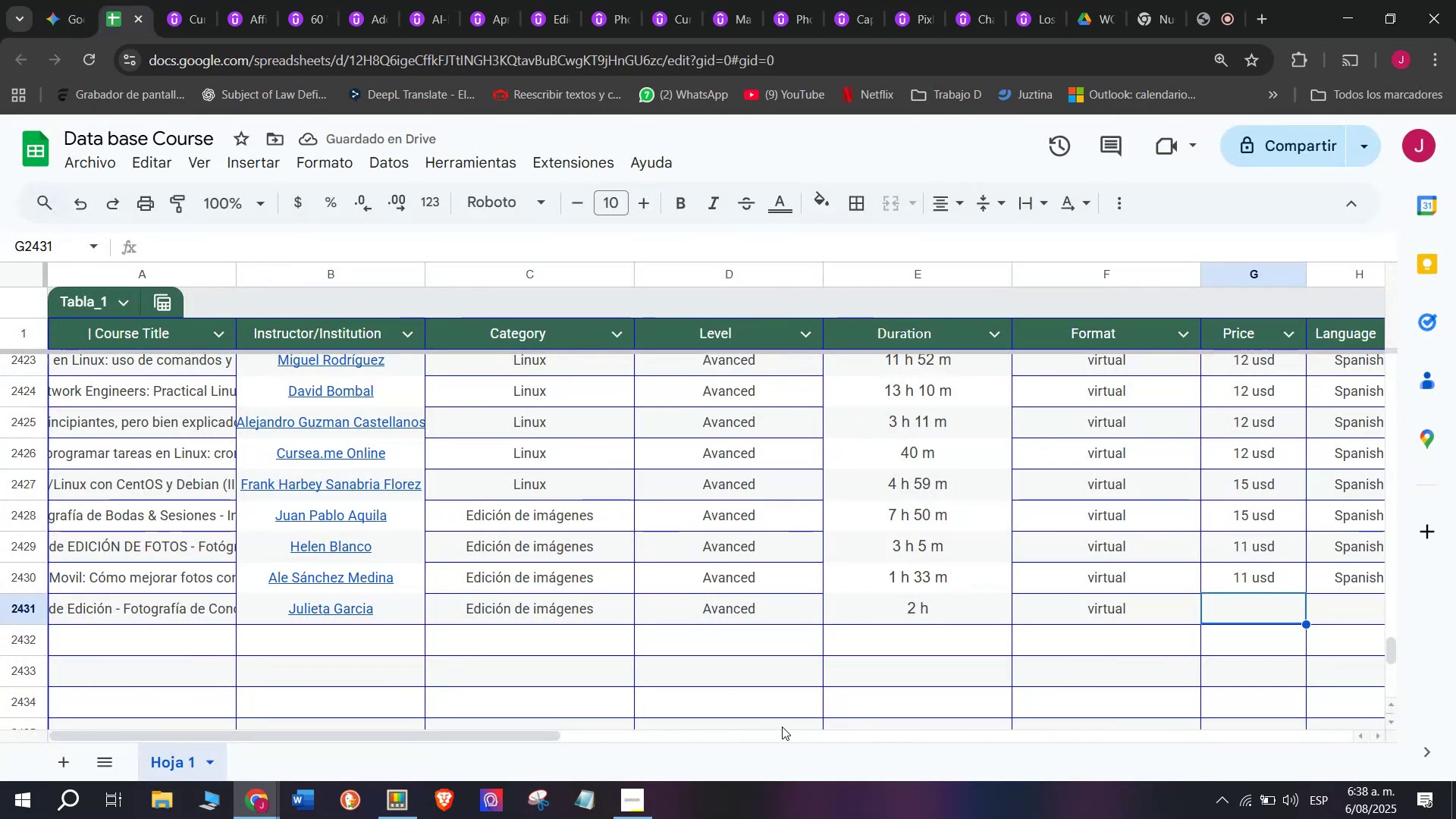 
type(13 usd)
 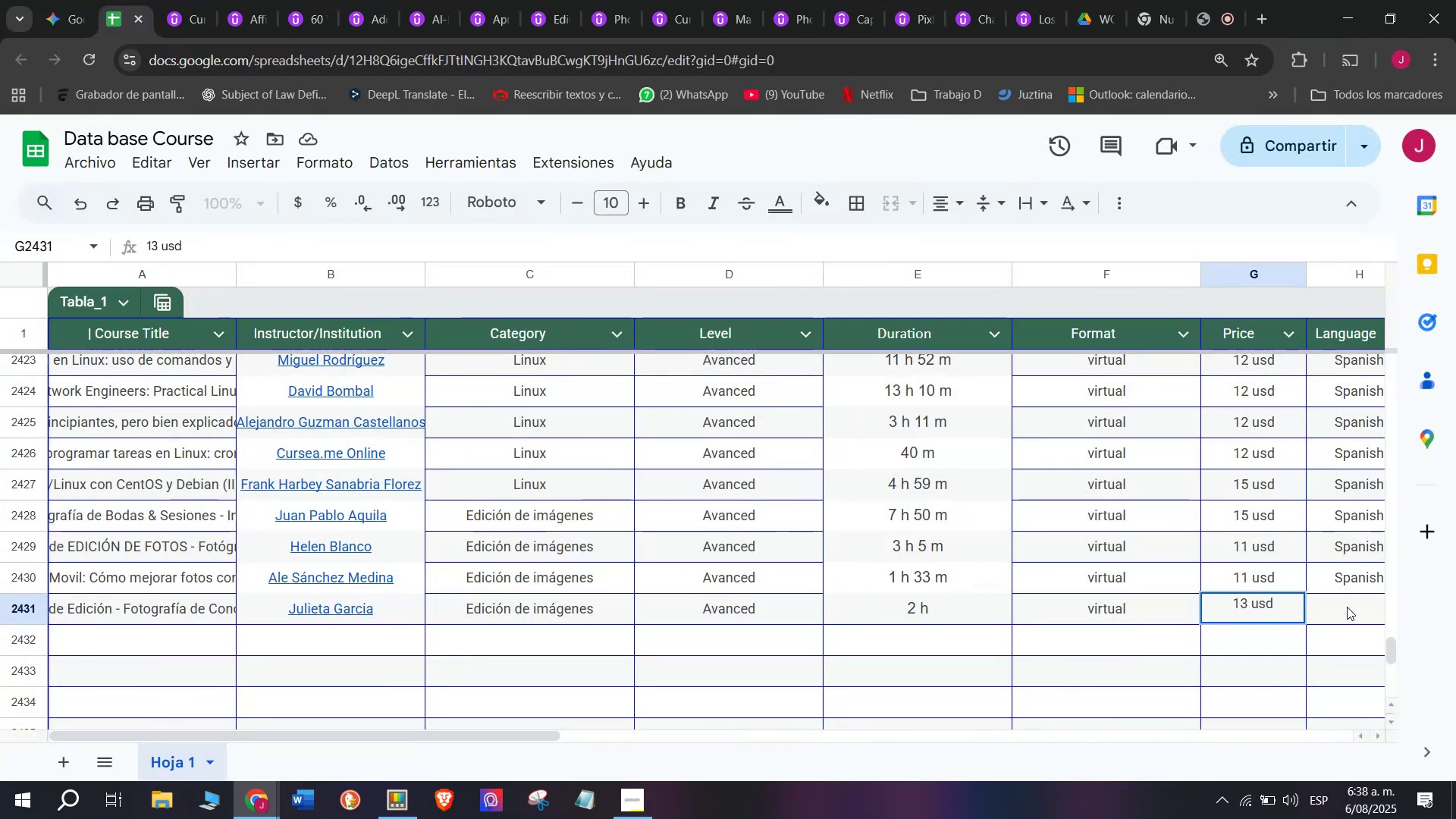 
left_click([1362, 572])
 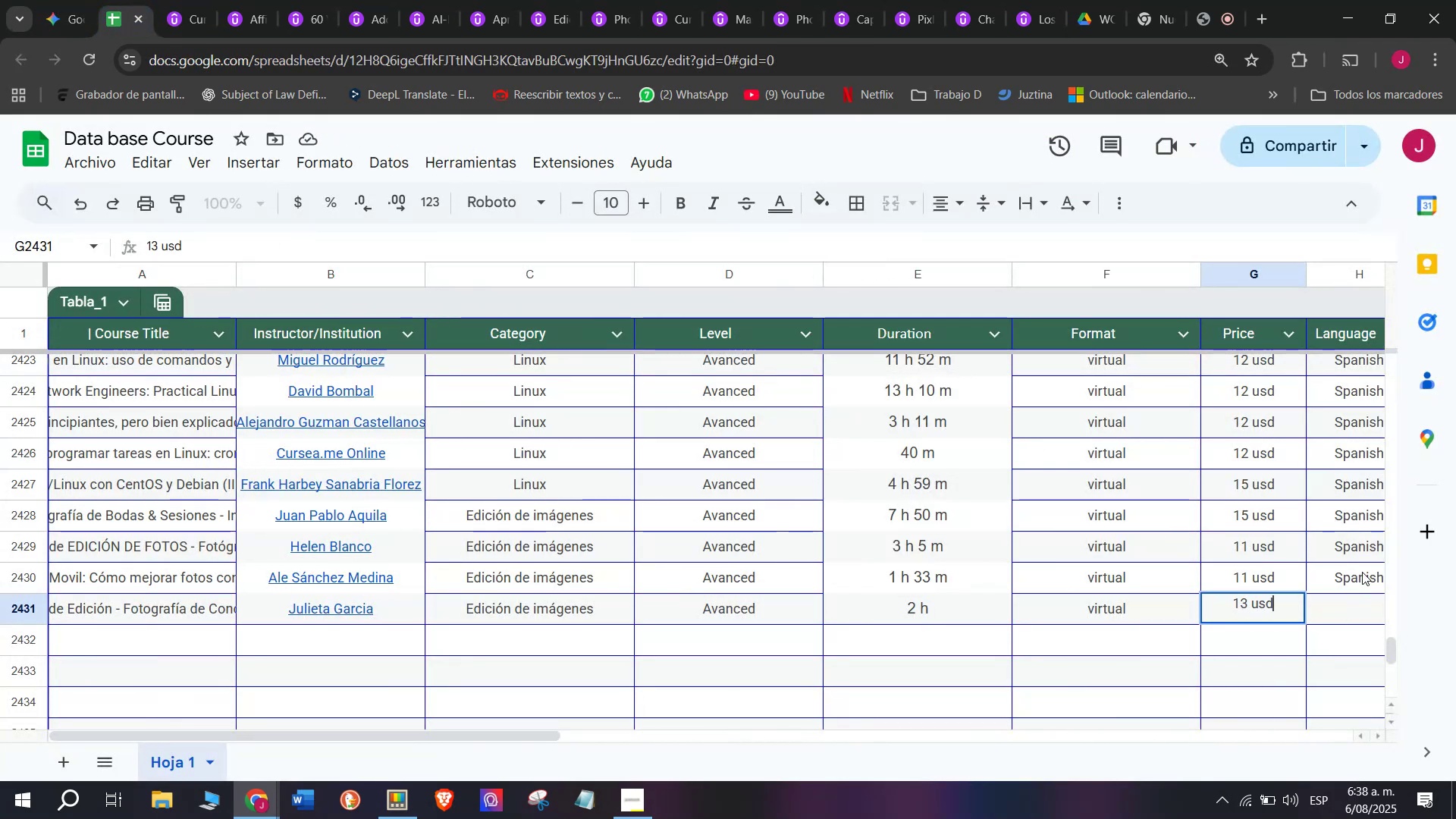 
key(Break)
 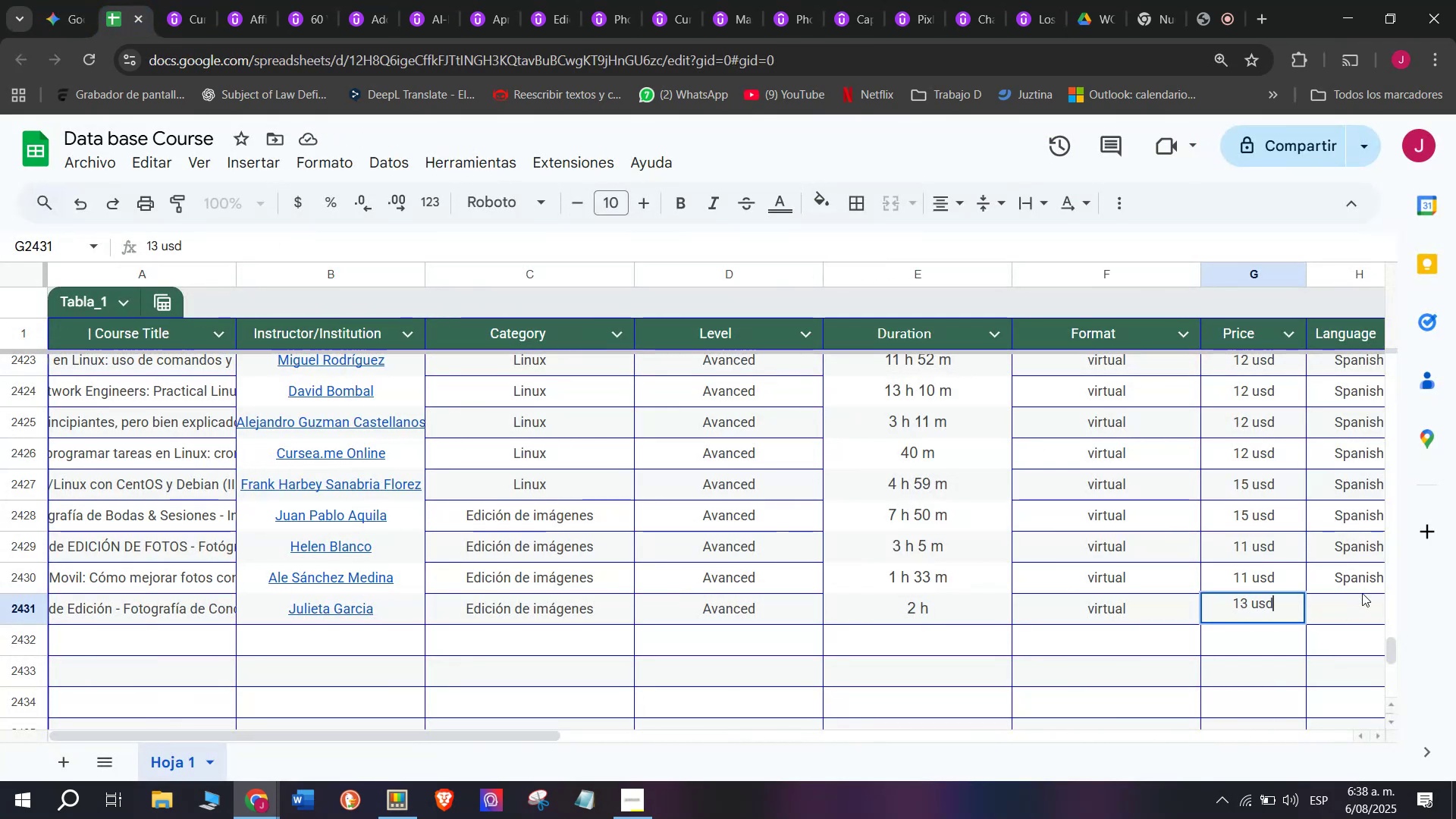 
key(Control+ControlLeft)
 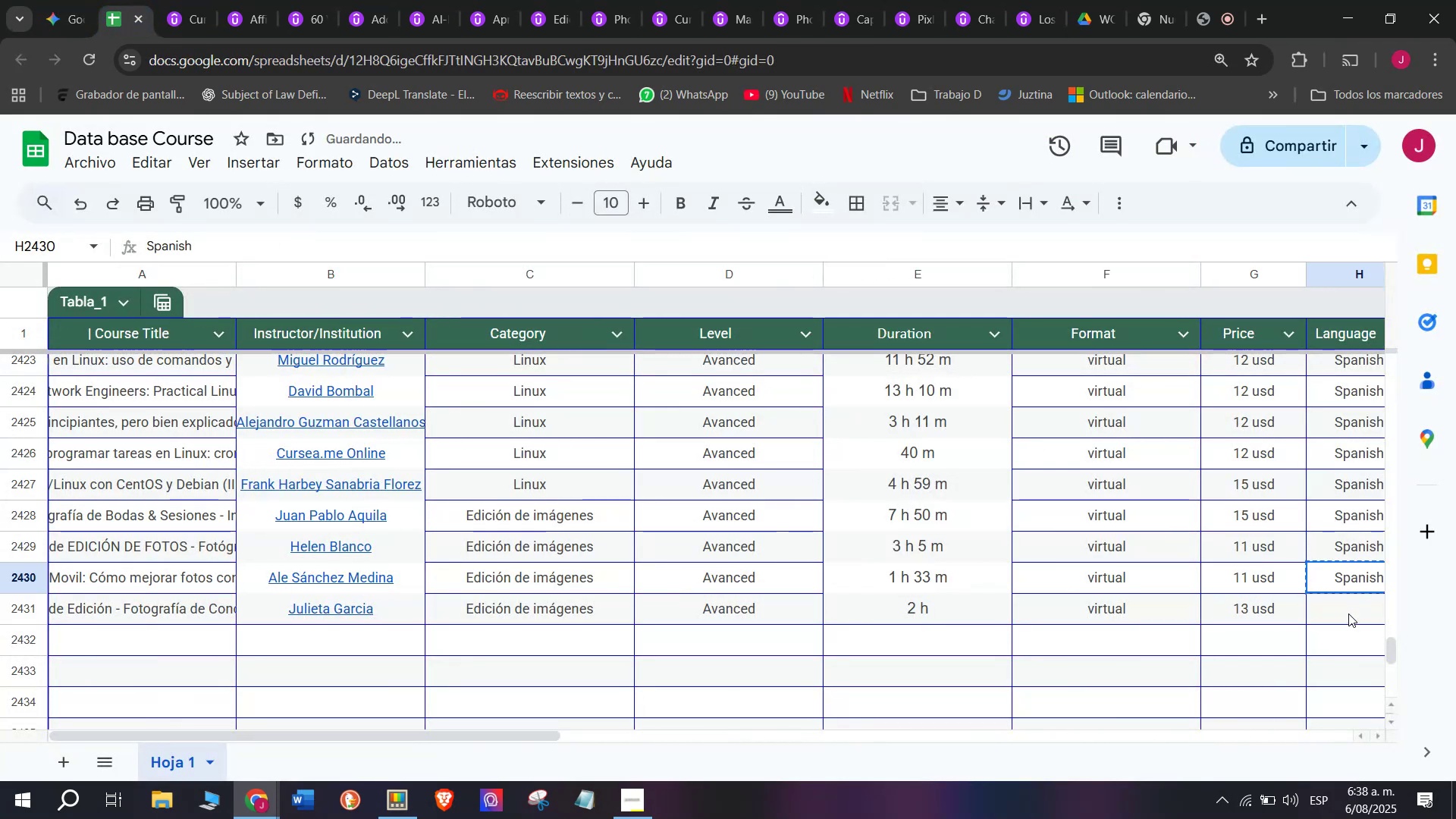 
key(Control+C)
 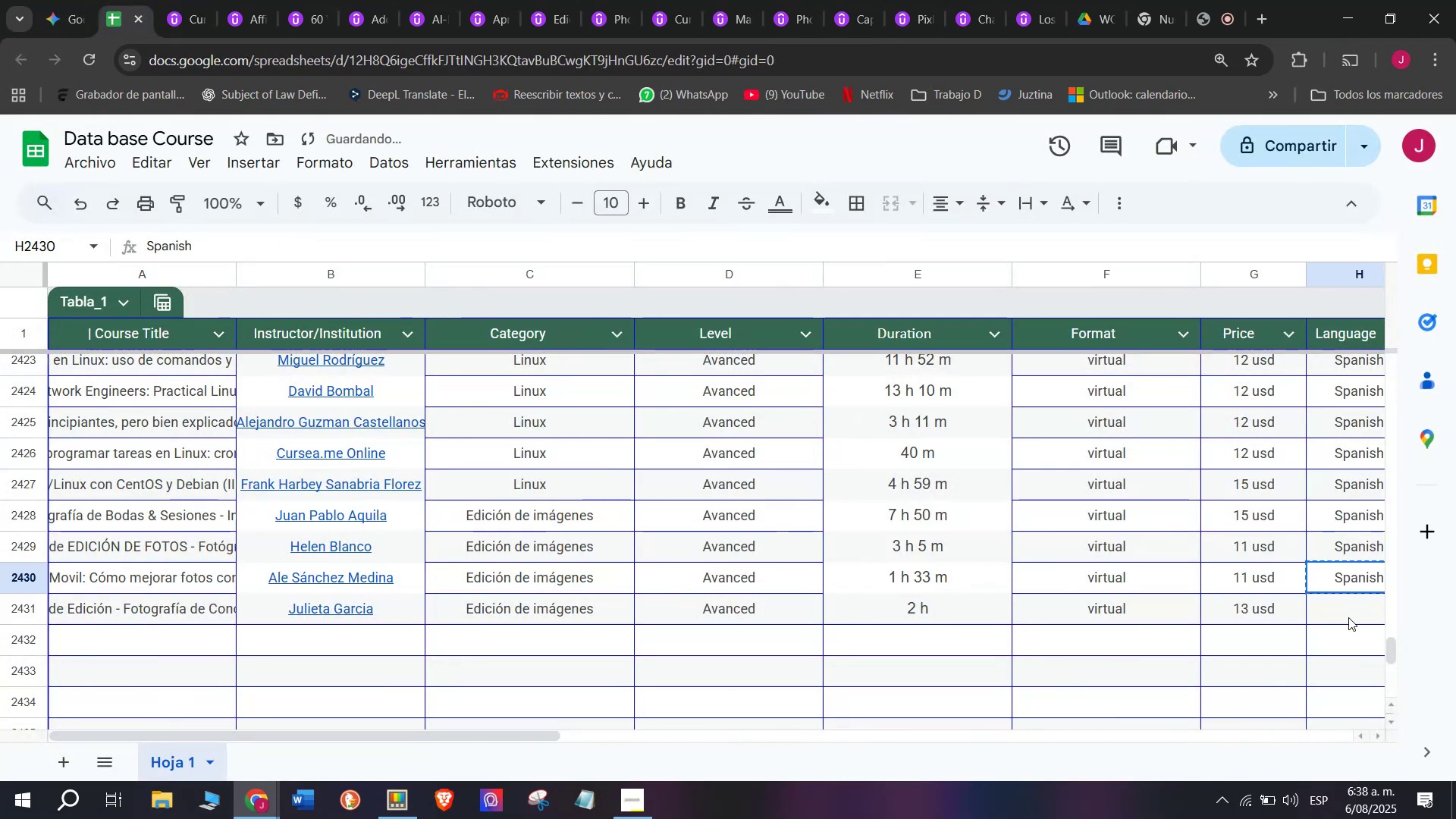 
key(Z)
 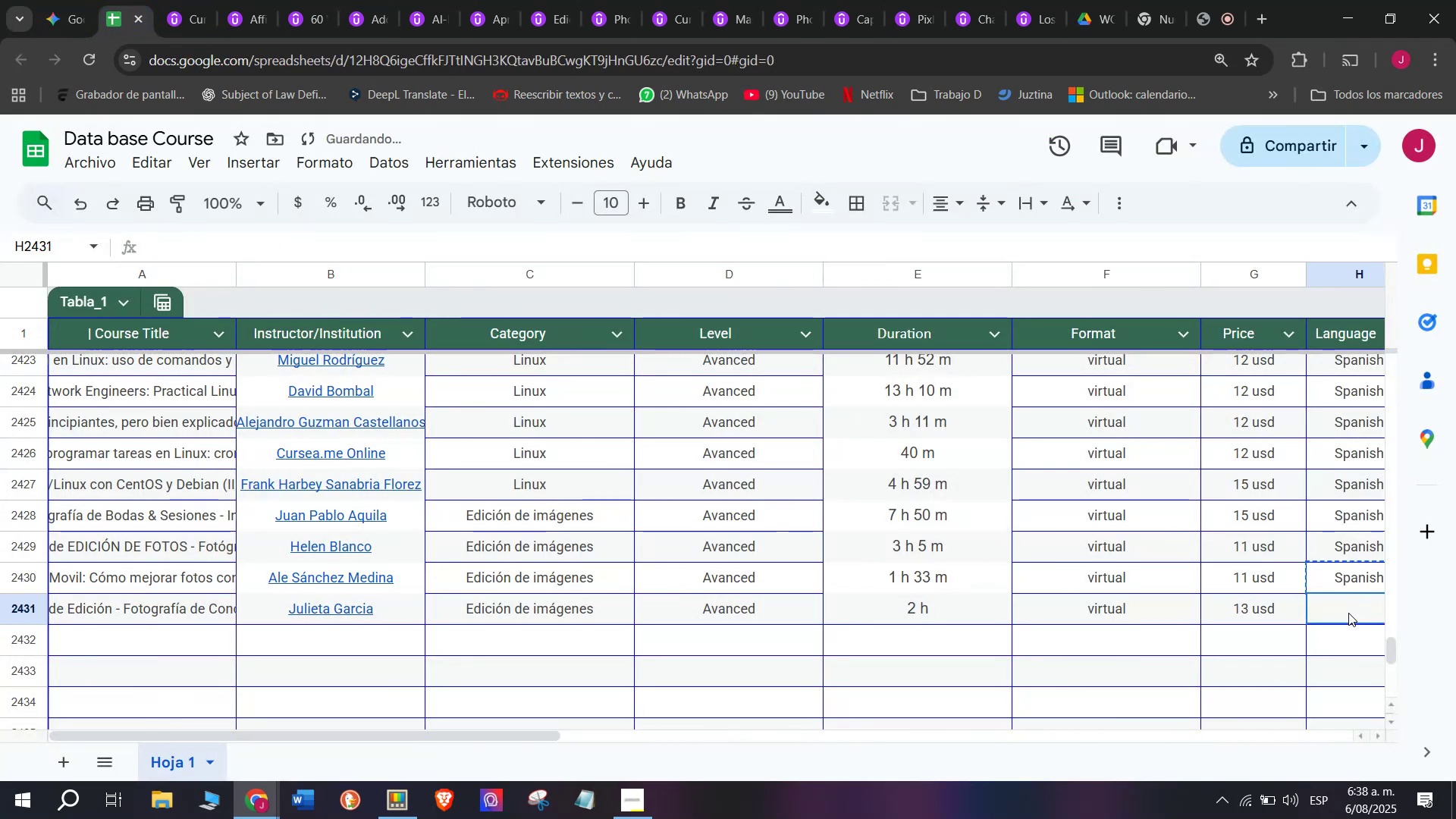 
key(Control+ControlLeft)
 